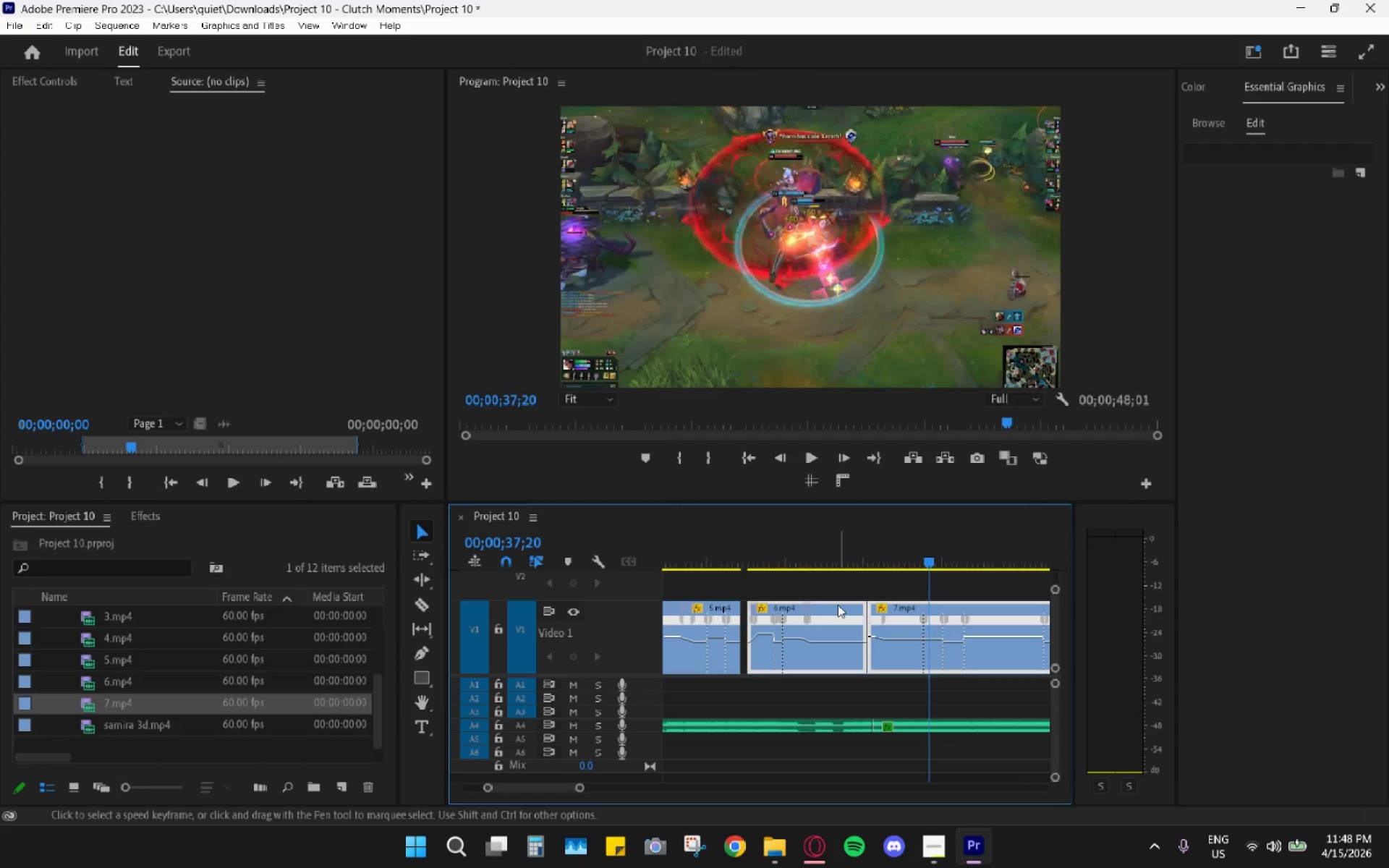 
hold_key(key=AltLeft, duration=0.58)
scroll: coordinate [841, 601], scroll_direction: down, amount: 11.0
 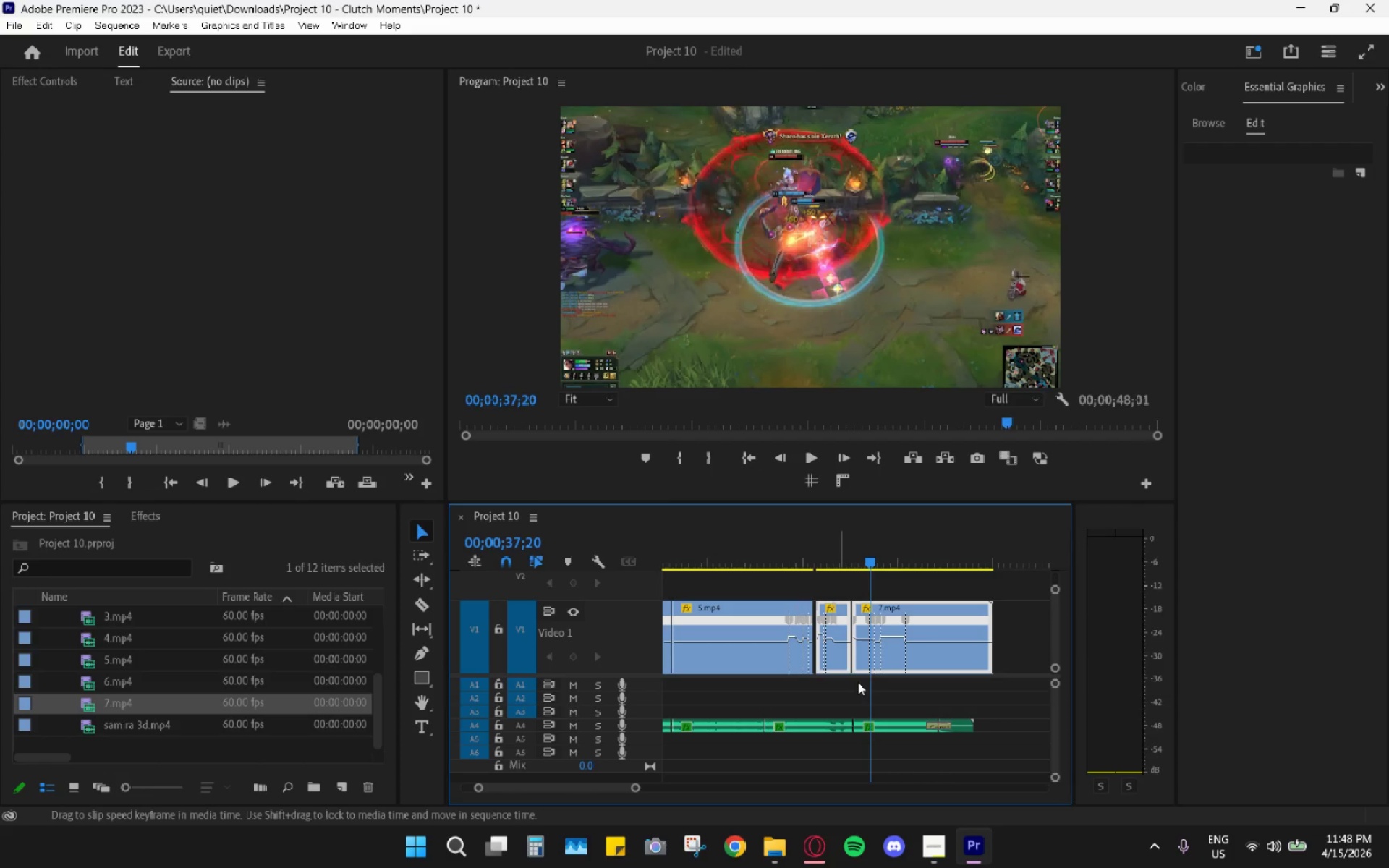 
hold_key(key=AltLeft, duration=0.55)
scroll: coordinate [867, 677], scroll_direction: up, amount: 5.0
 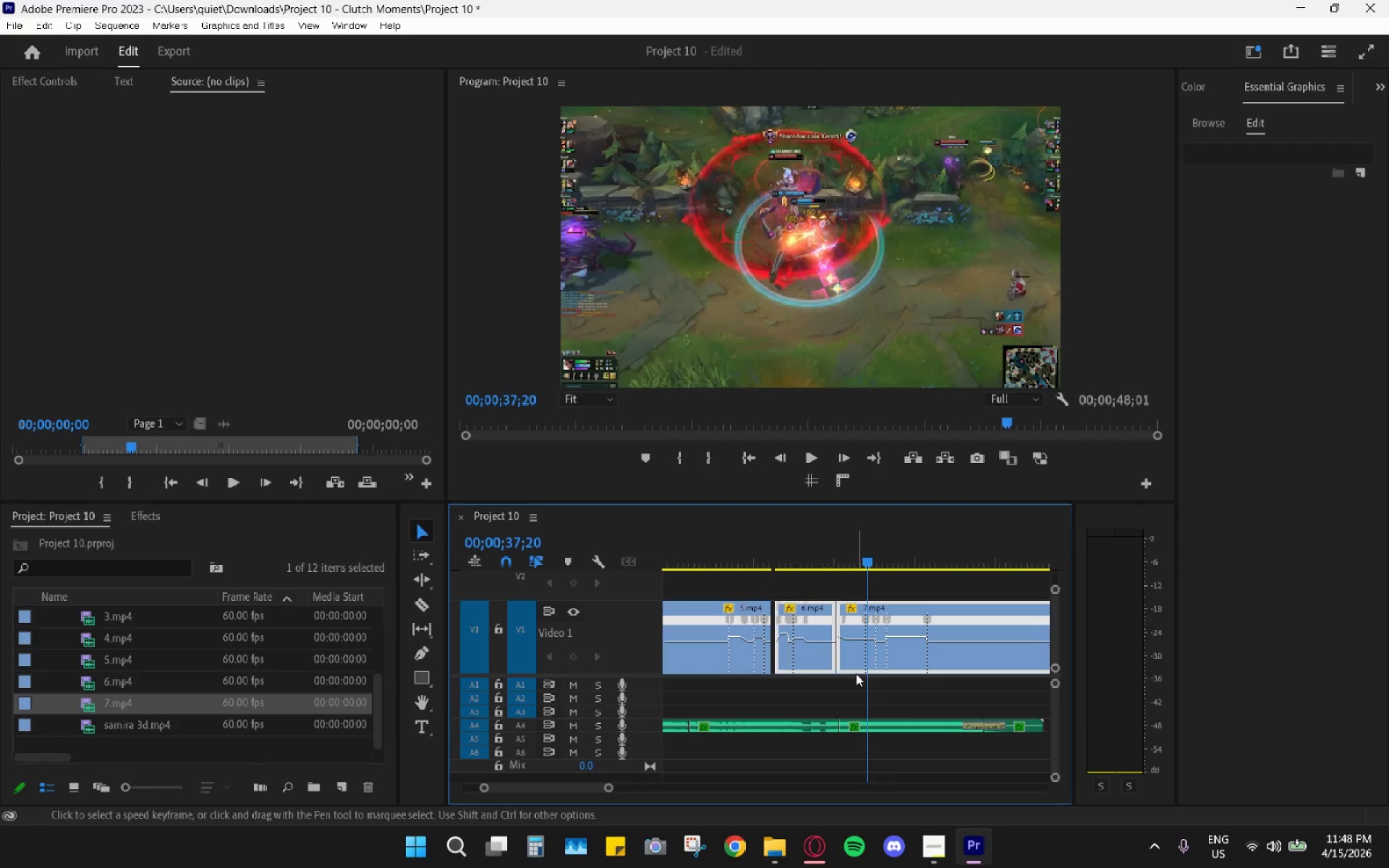 
hold_key(key=AltLeft, duration=0.34)
hold_key(key=AltLeft, duration=0.39)
scroll: coordinate [854, 666], scroll_direction: up, amount: 4.0
 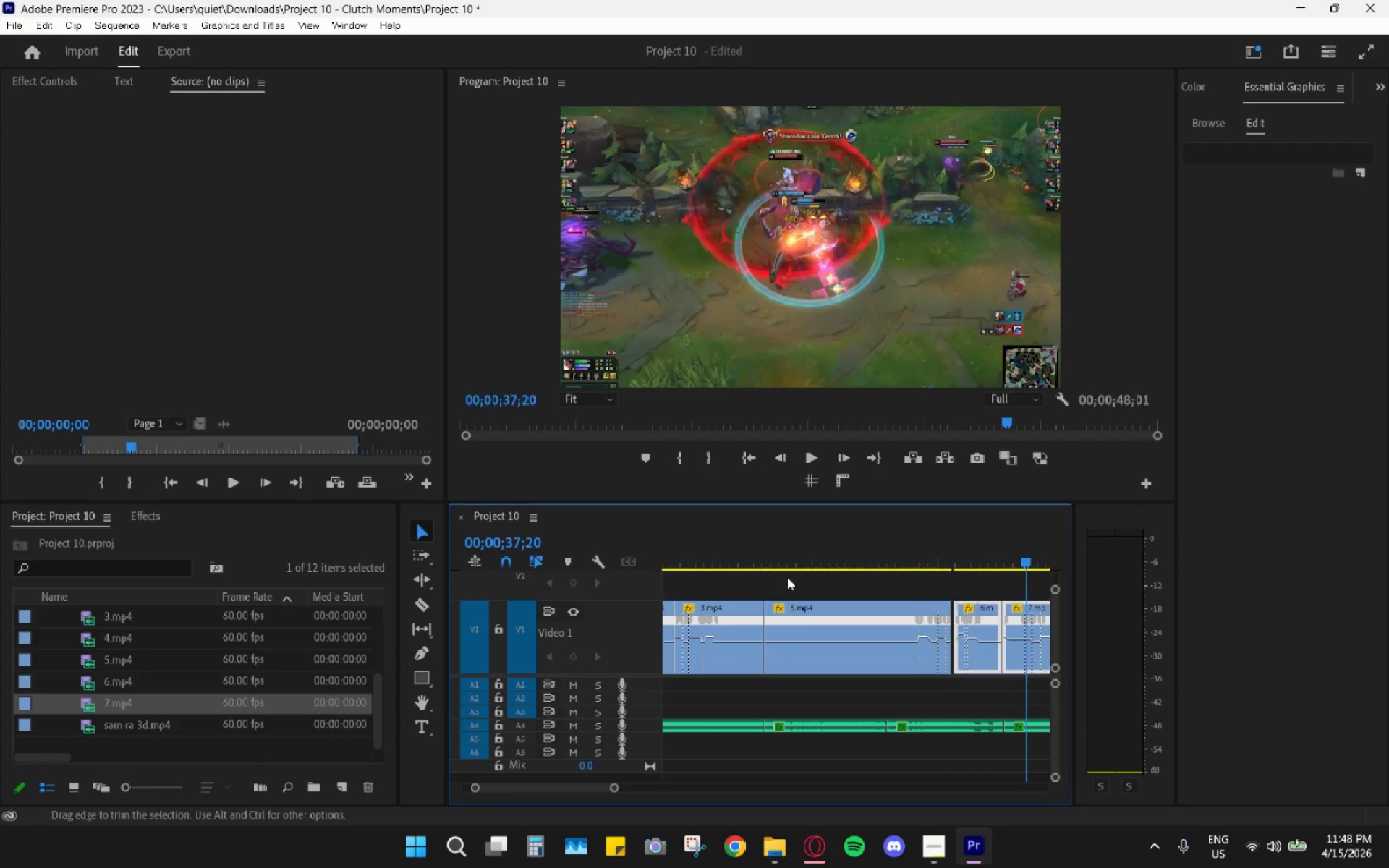 
left_click_drag(start_coordinate=[760, 565], to_coordinate=[723, 553])
 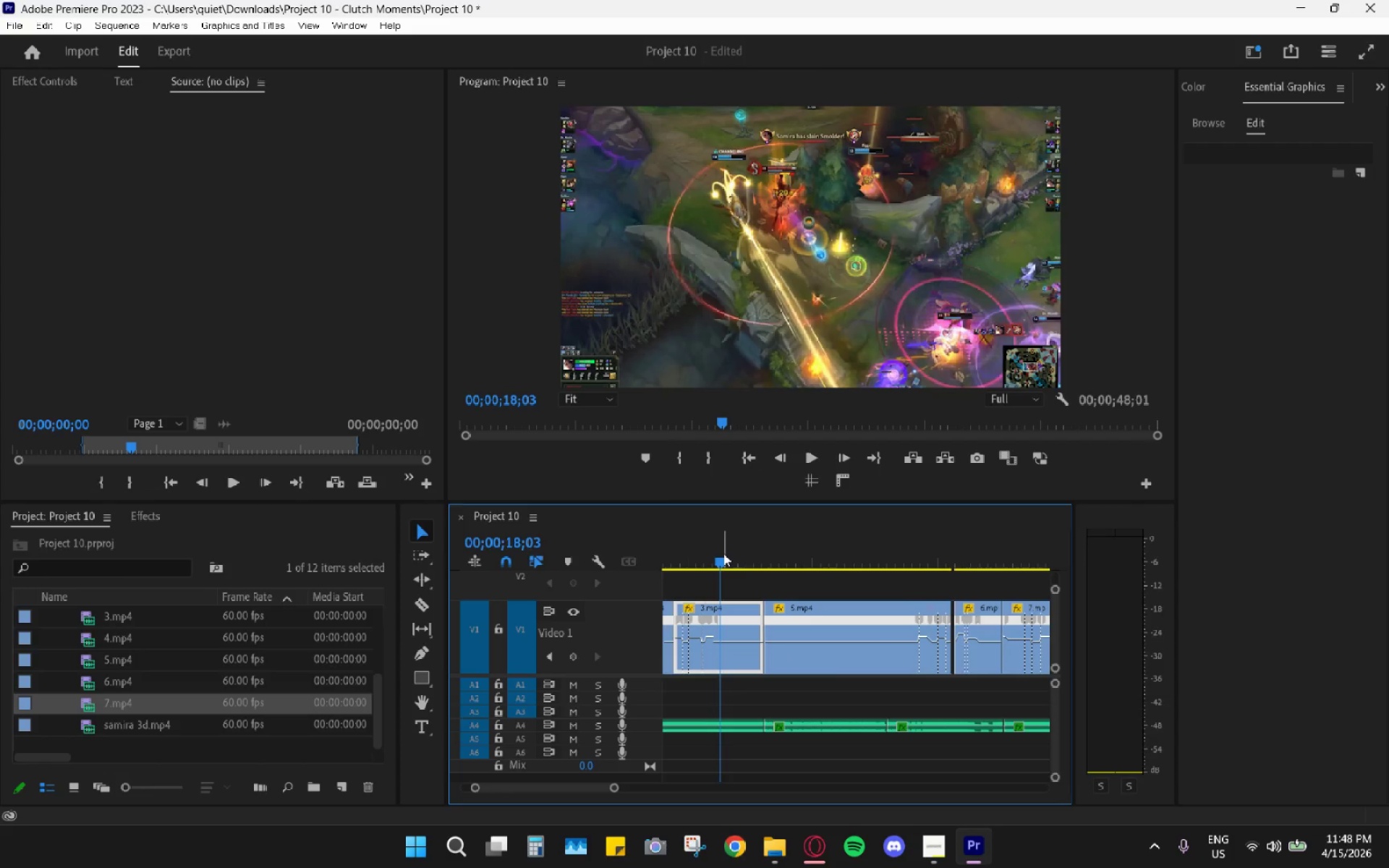 
key(Space)
 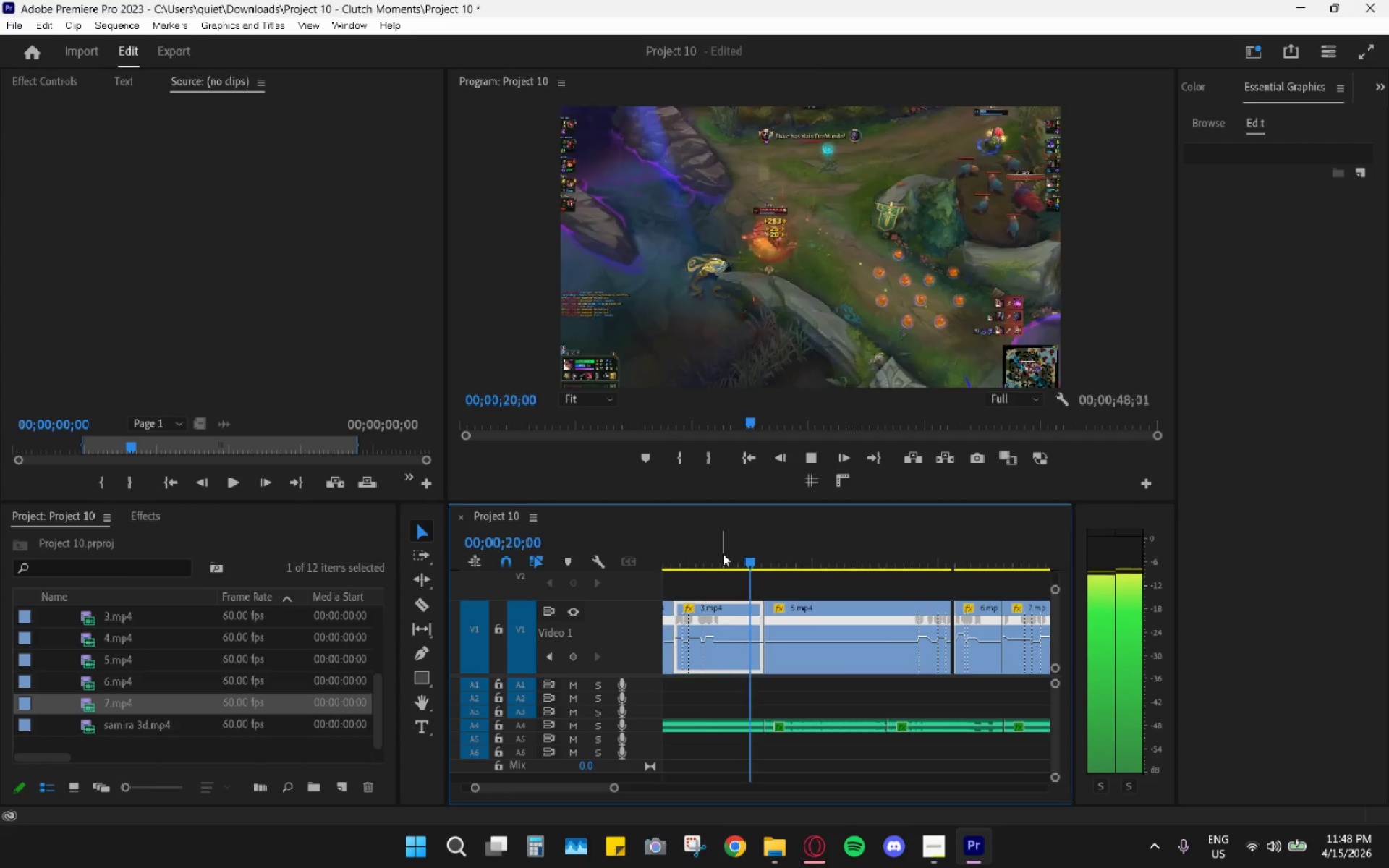 
key(Space)
 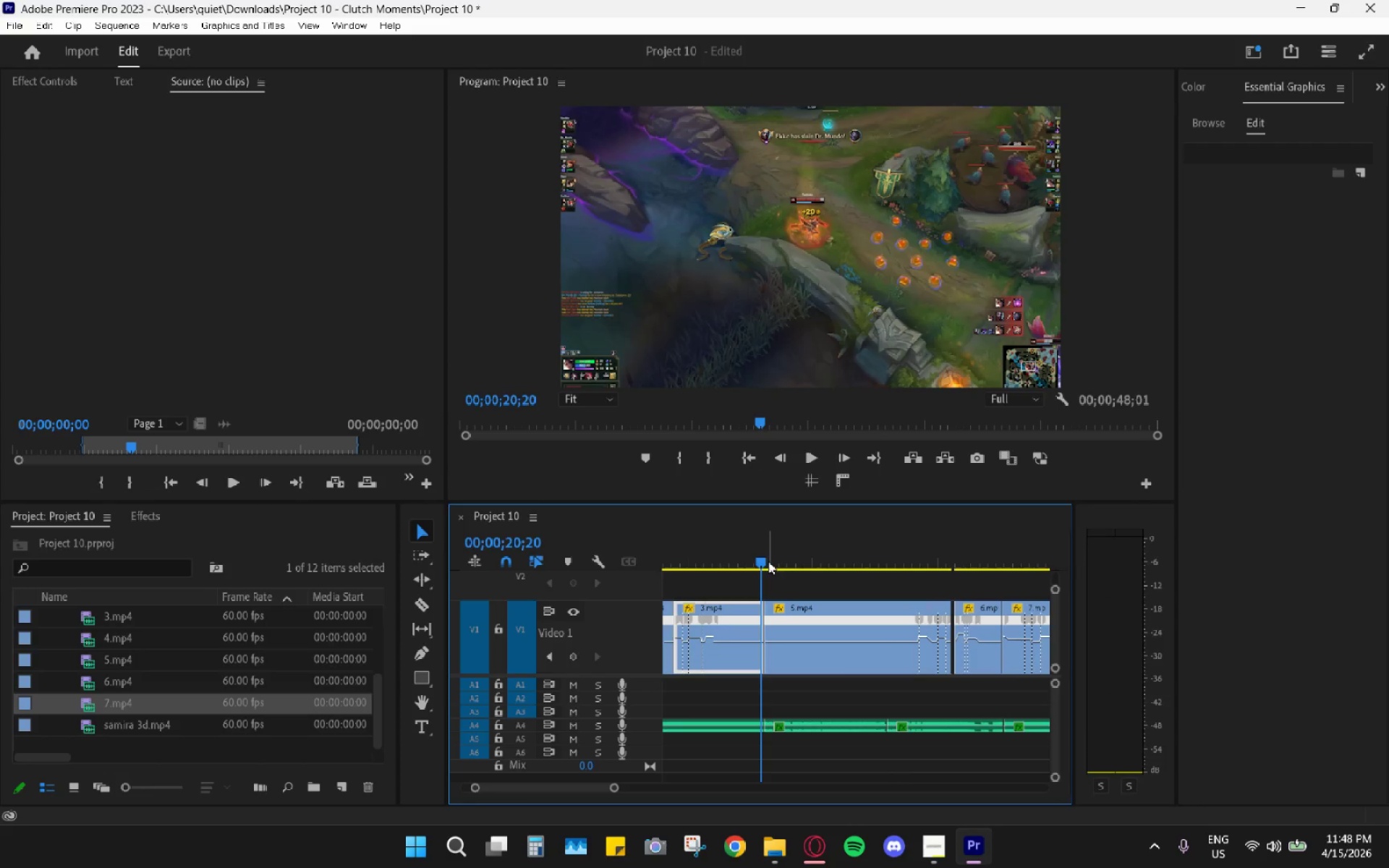 
key(C)
 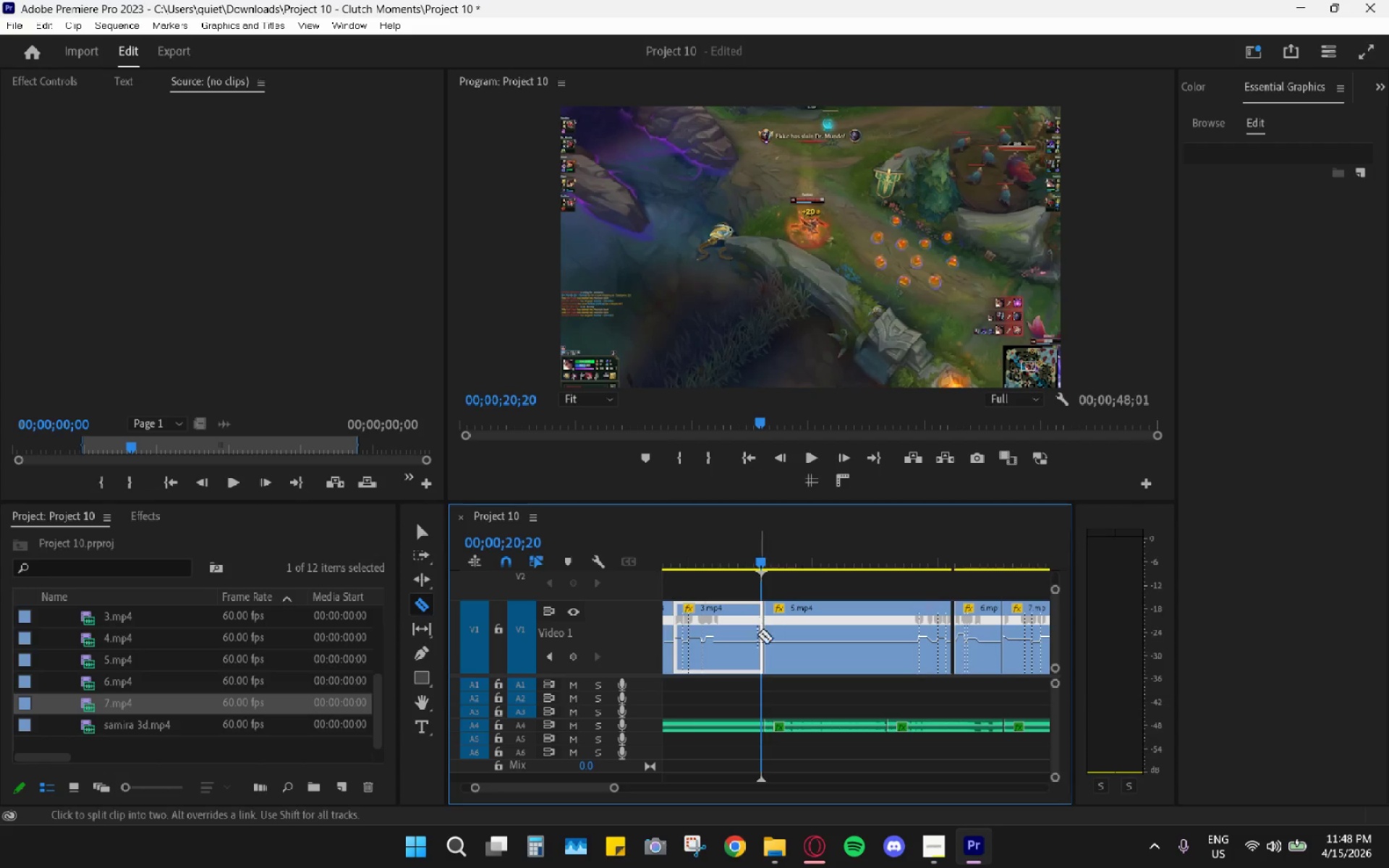 
left_click([757, 635])
 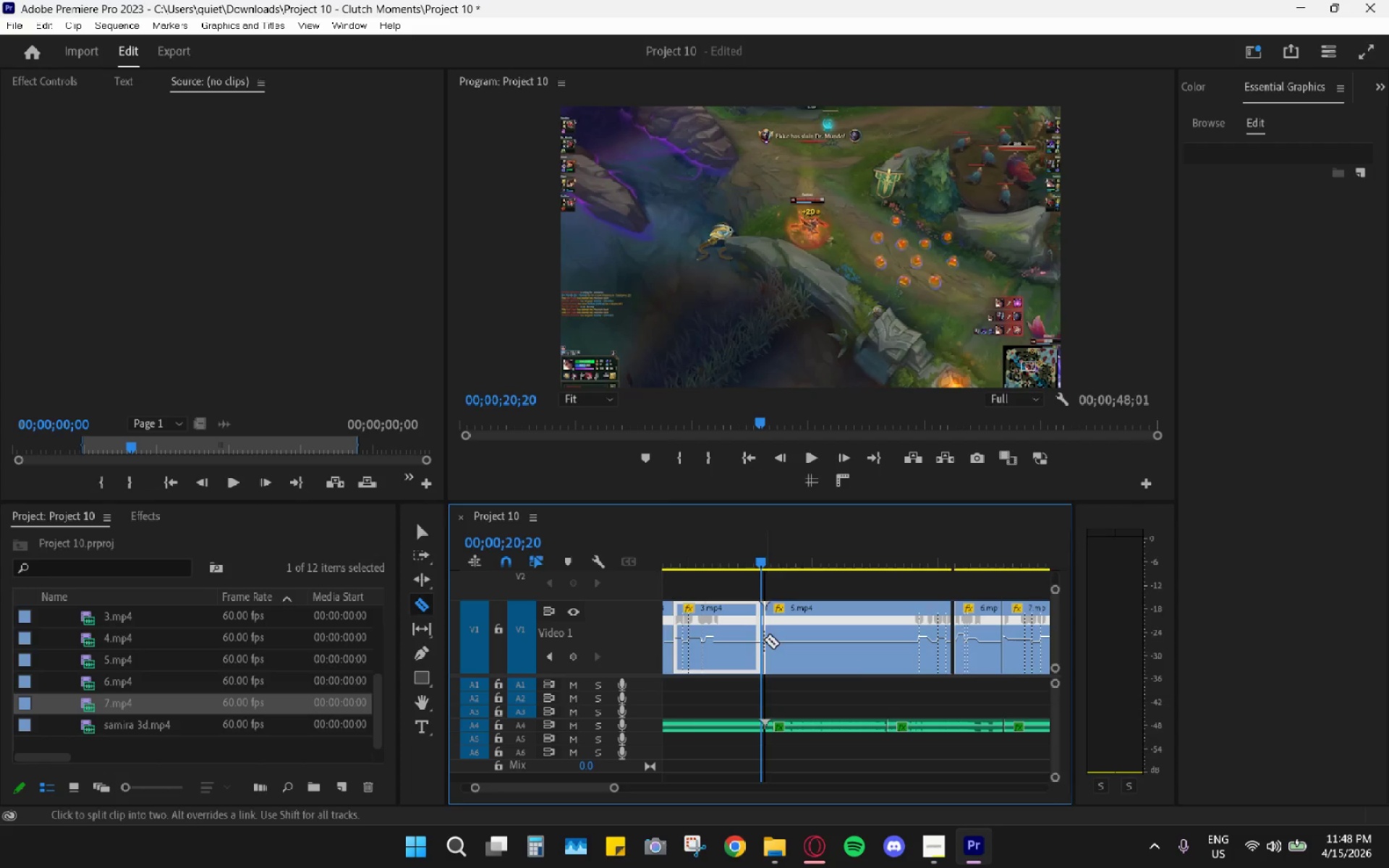 
key(V)
 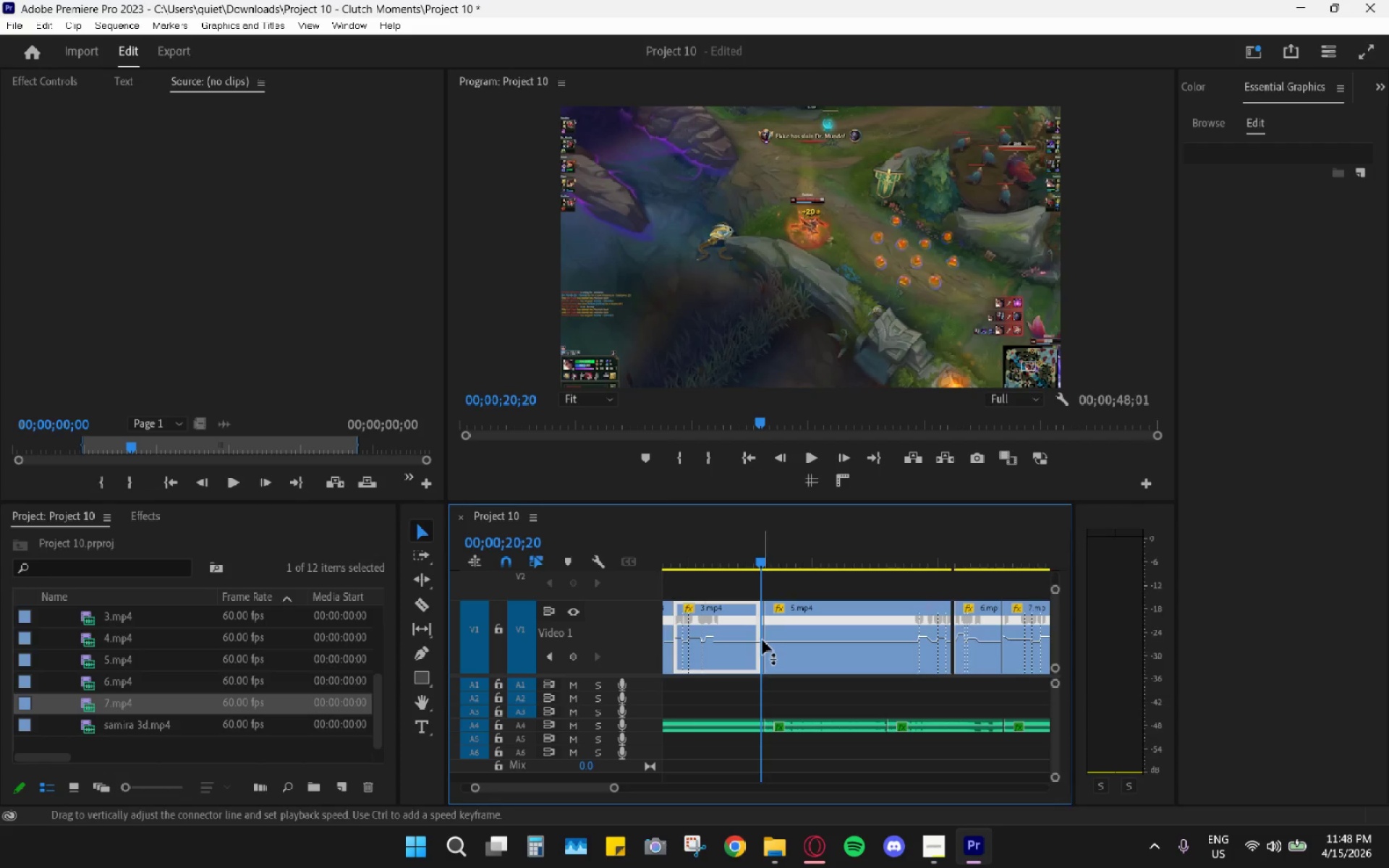 
left_click([763, 640])
 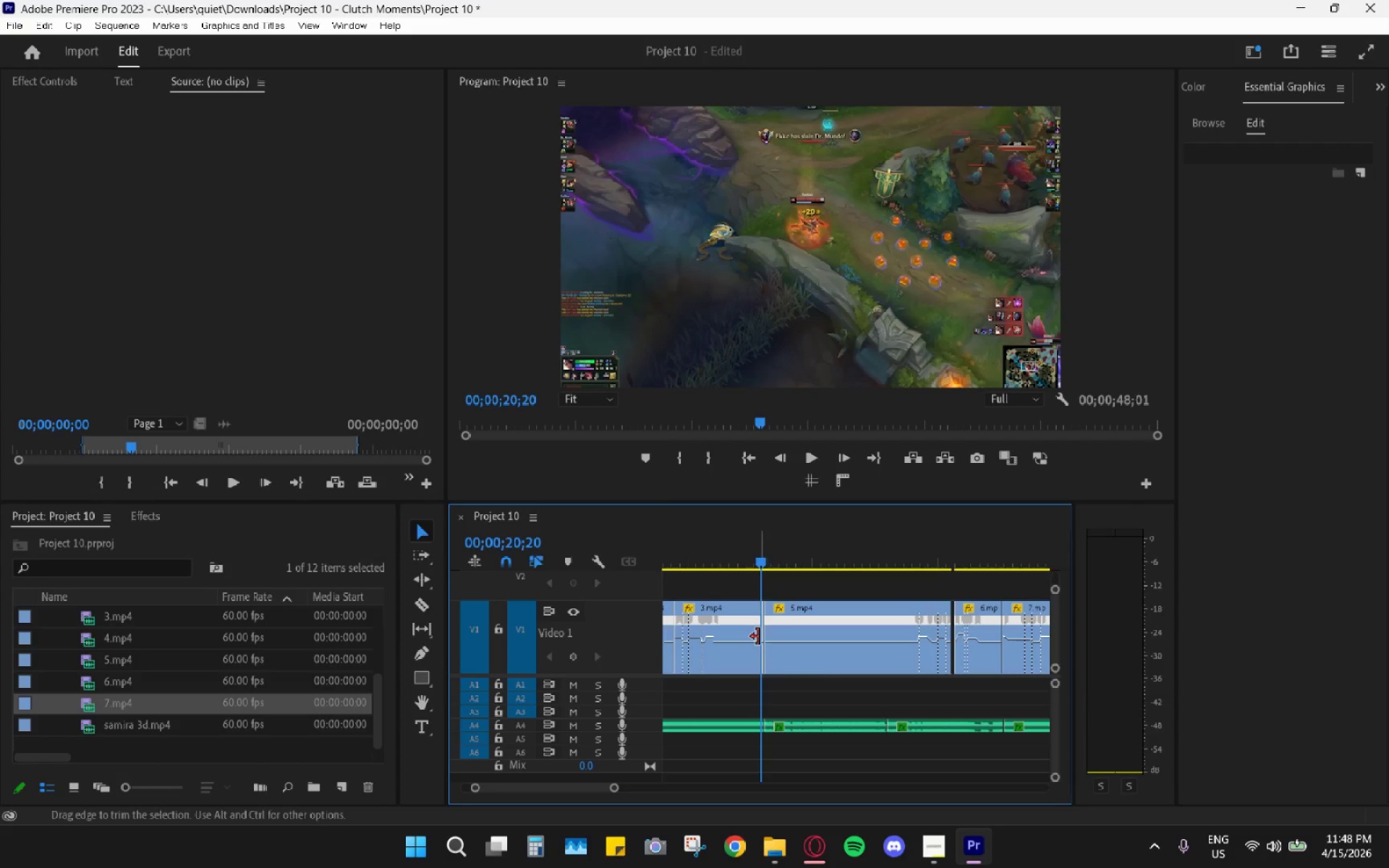 
key(H)
 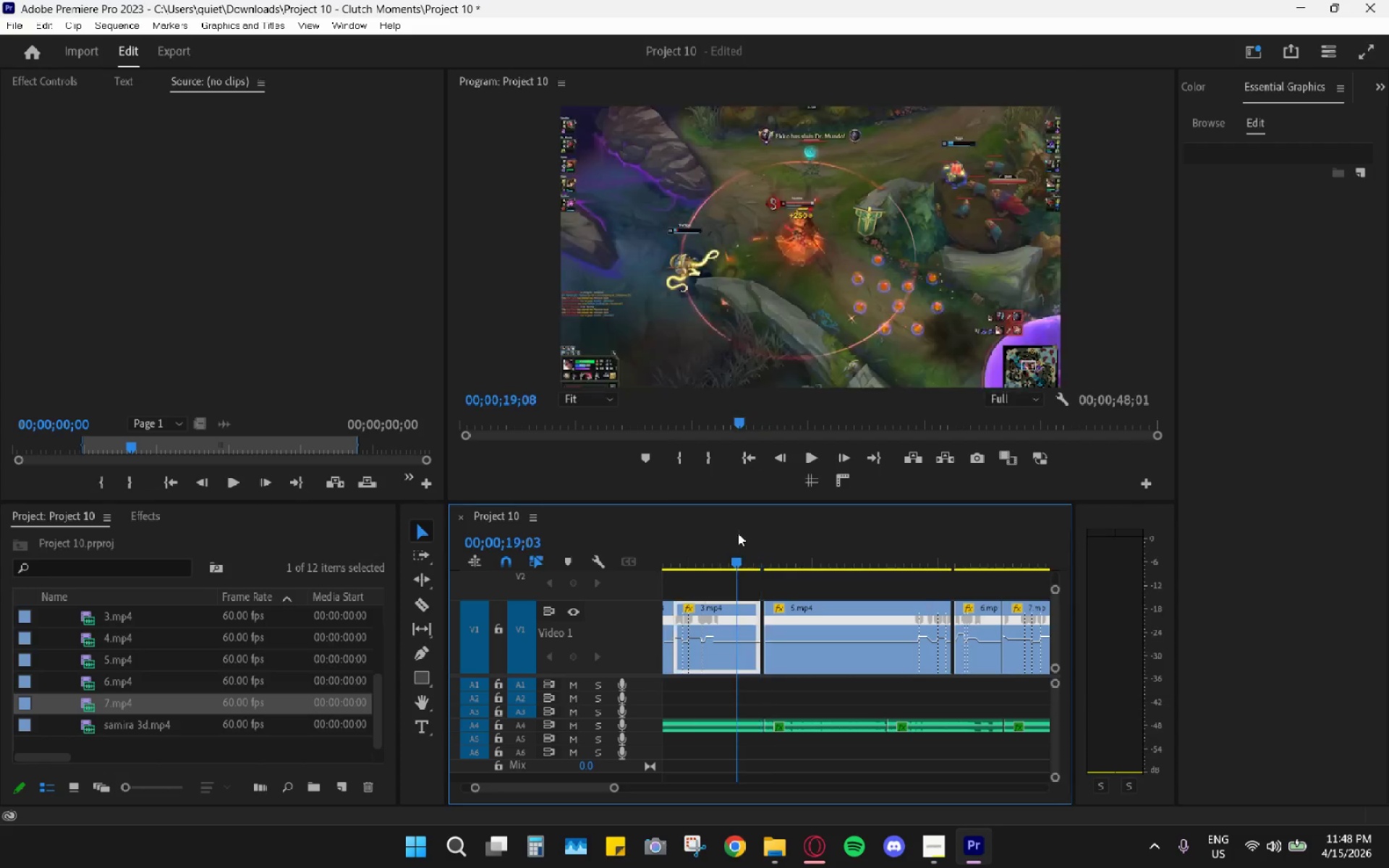 
key(Space)
 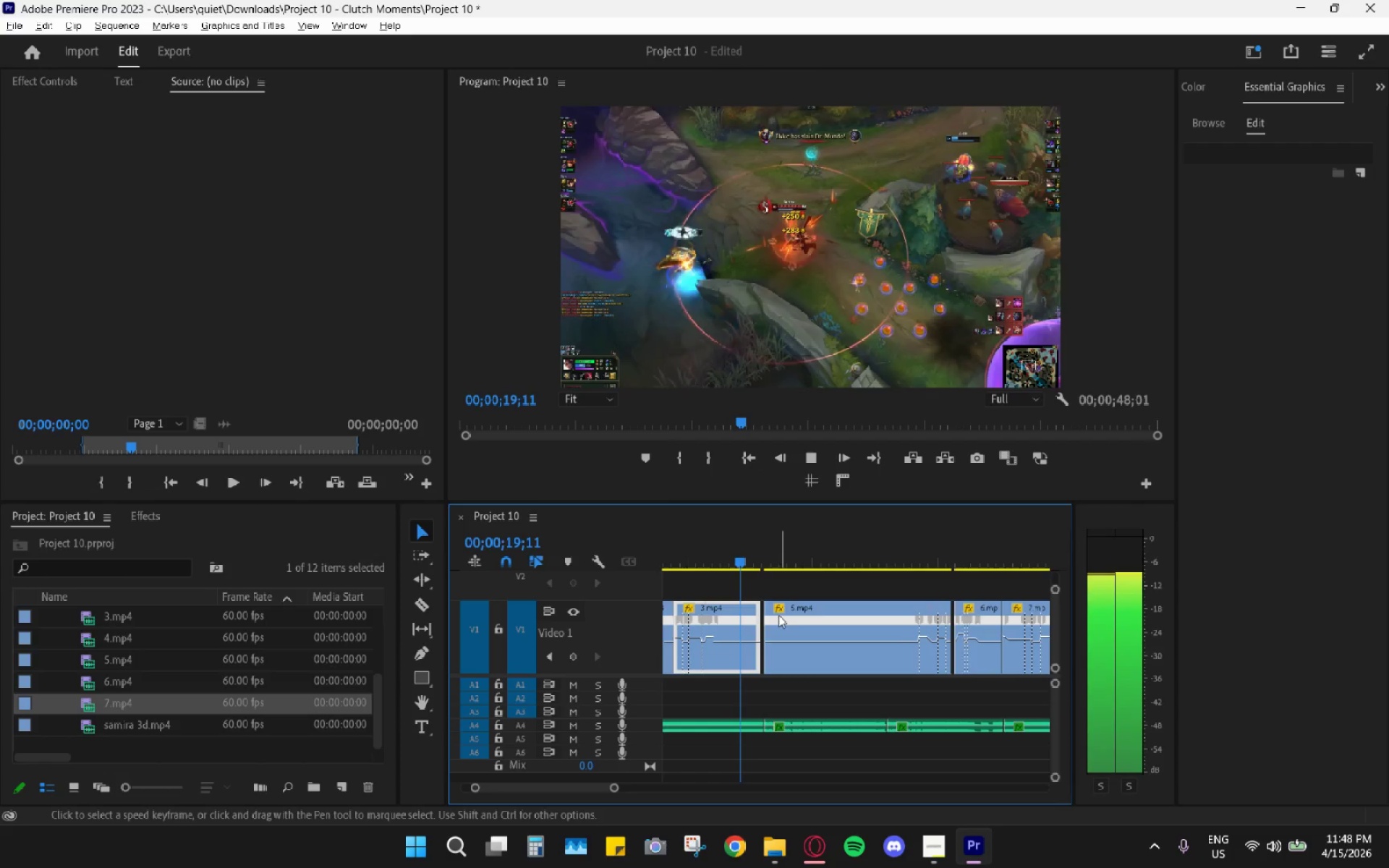 
hold_key(key=AltLeft, duration=0.62)
scroll: coordinate [778, 614], scroll_direction: up, amount: 12.0
 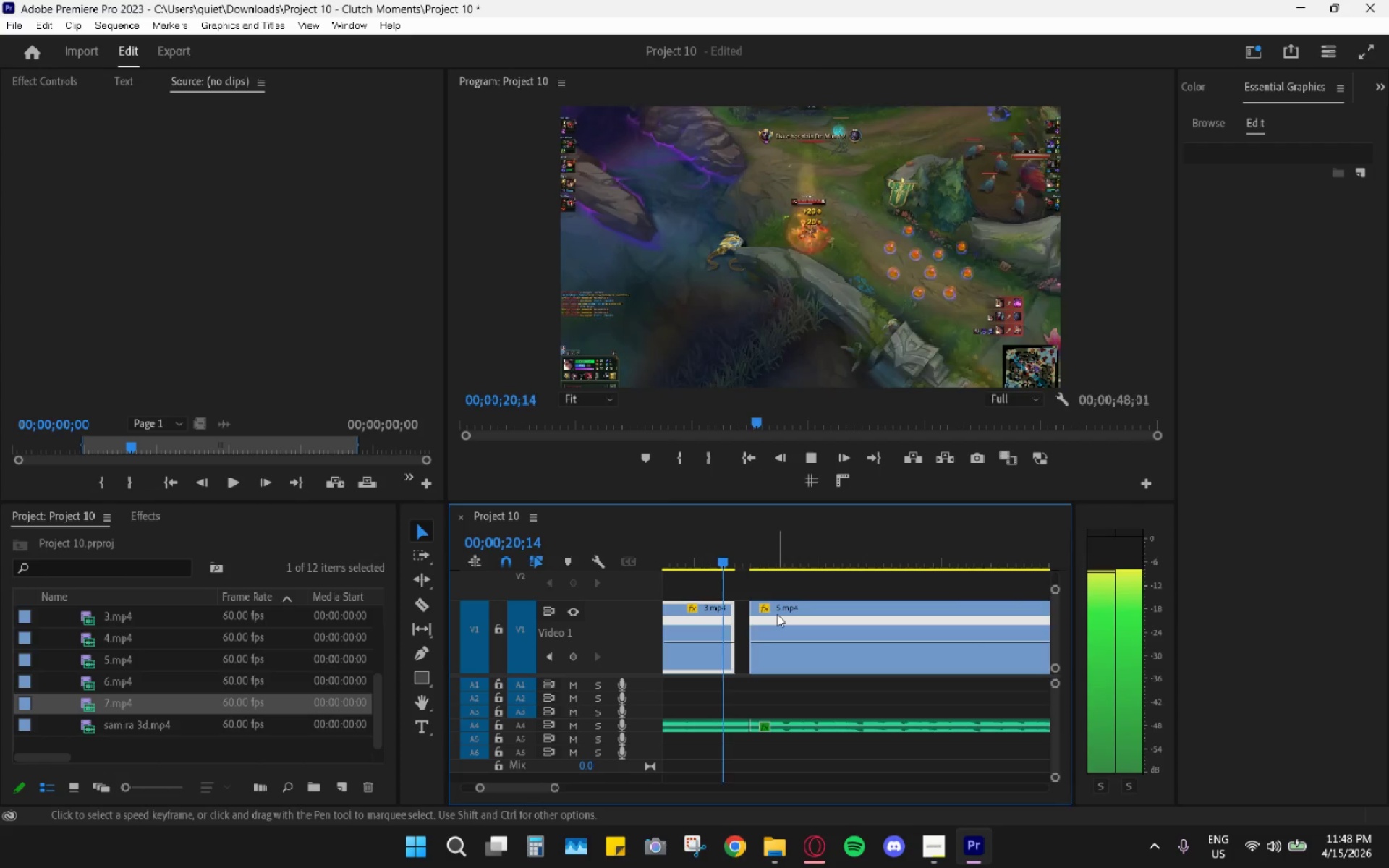 
key(Space)
 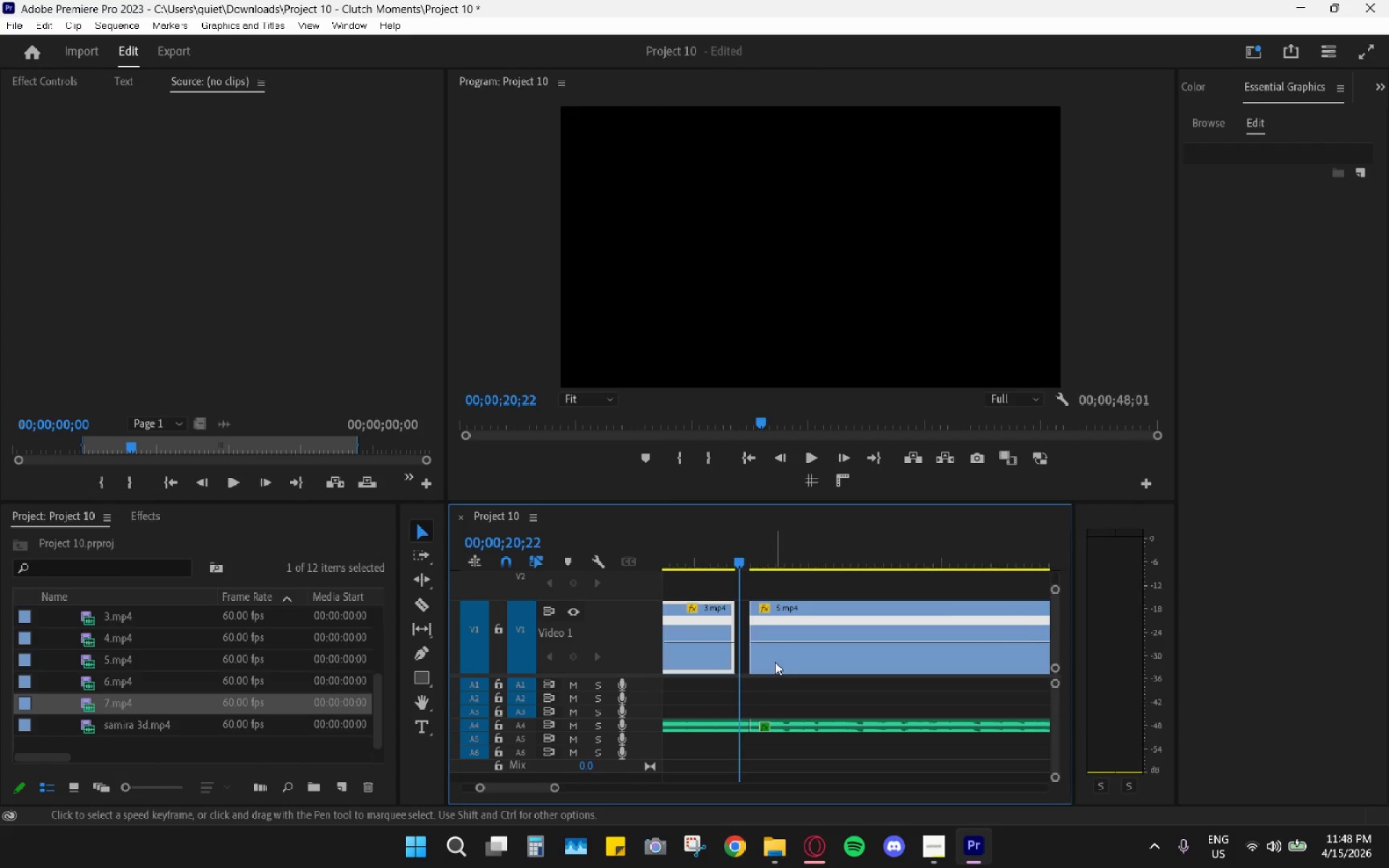 
left_click_drag(start_coordinate=[775, 670], to_coordinate=[757, 666])
 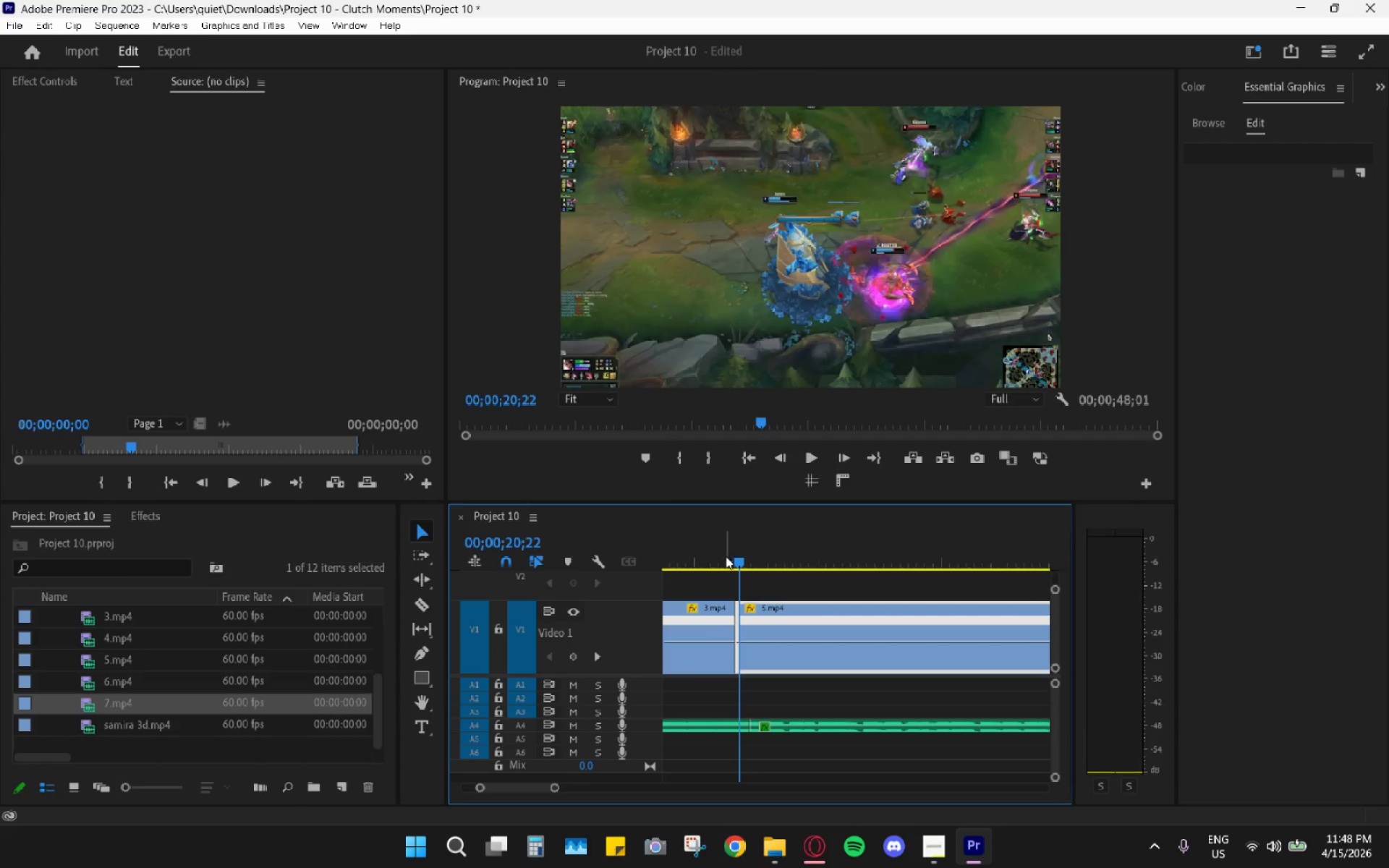 
left_click([710, 541])
 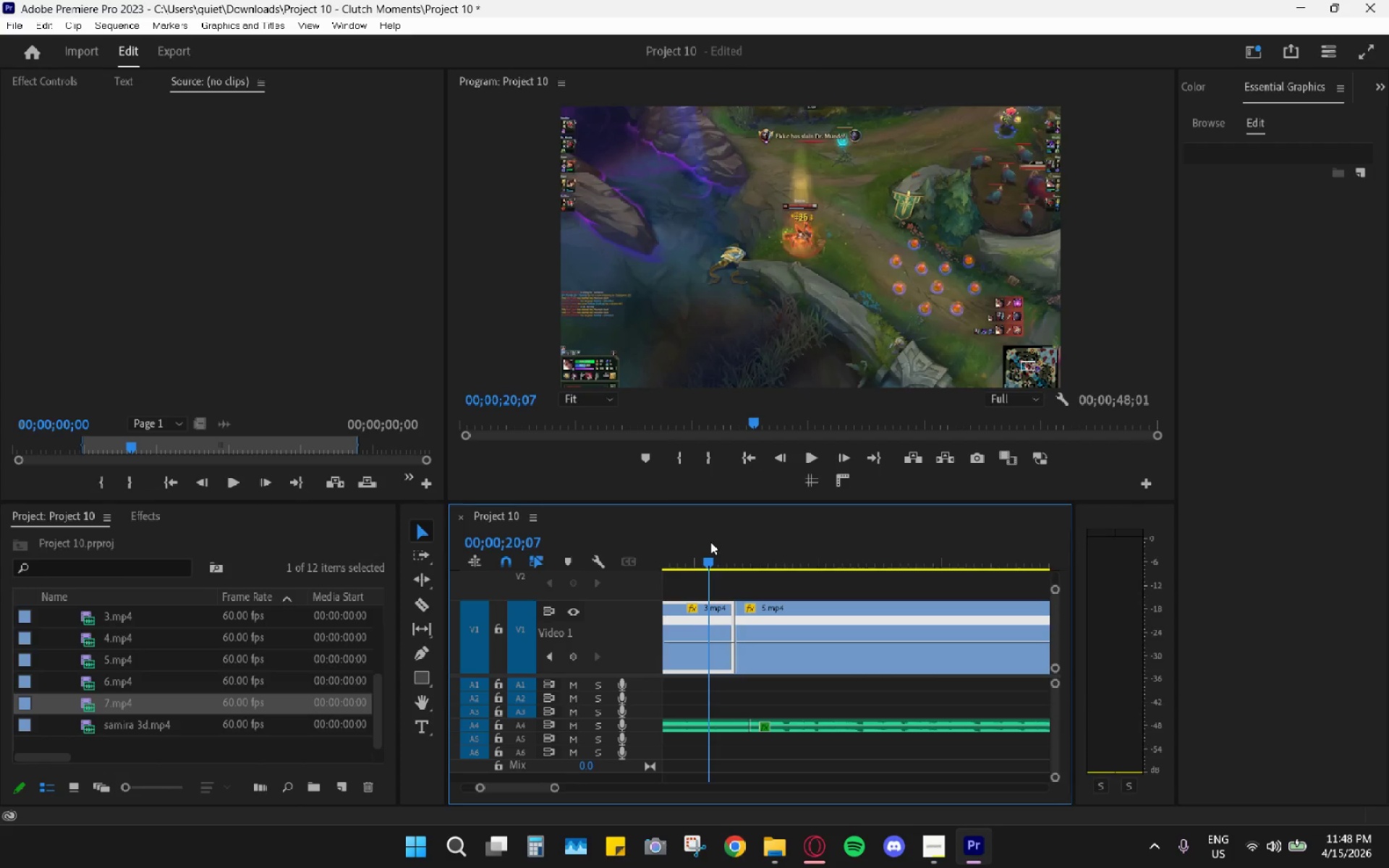 
key(Space)
 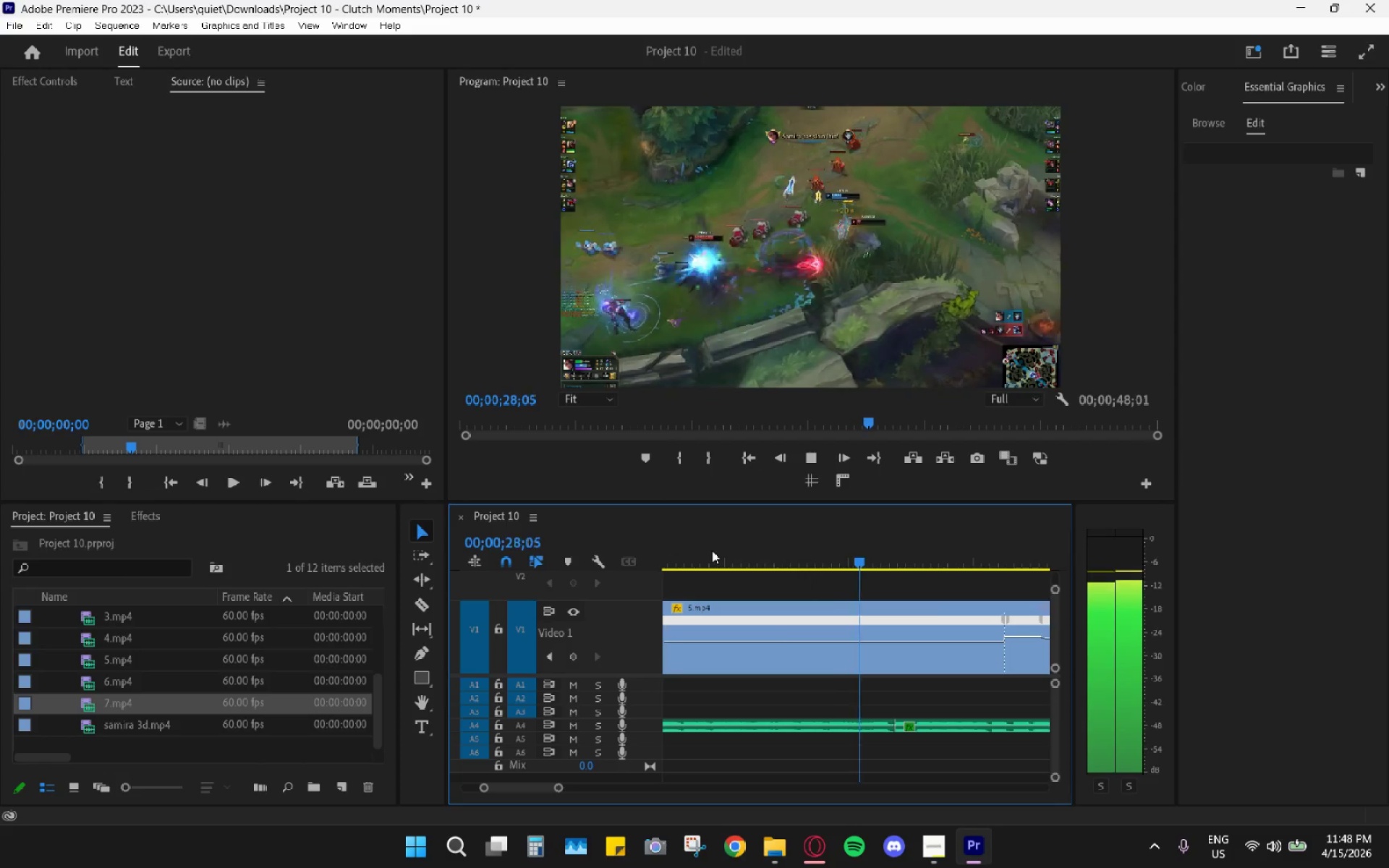 
wait(13.0)
 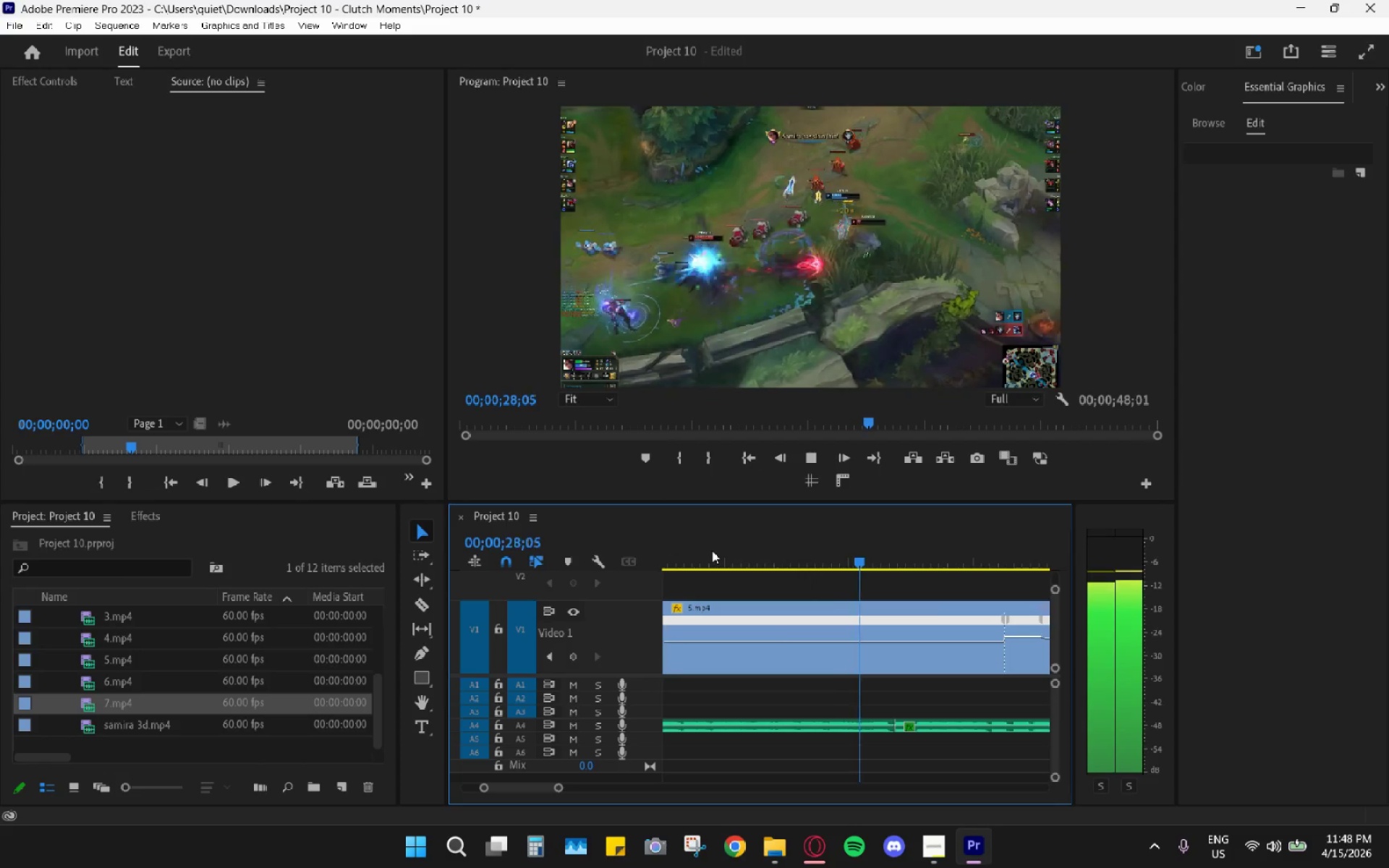 
key(Space)
 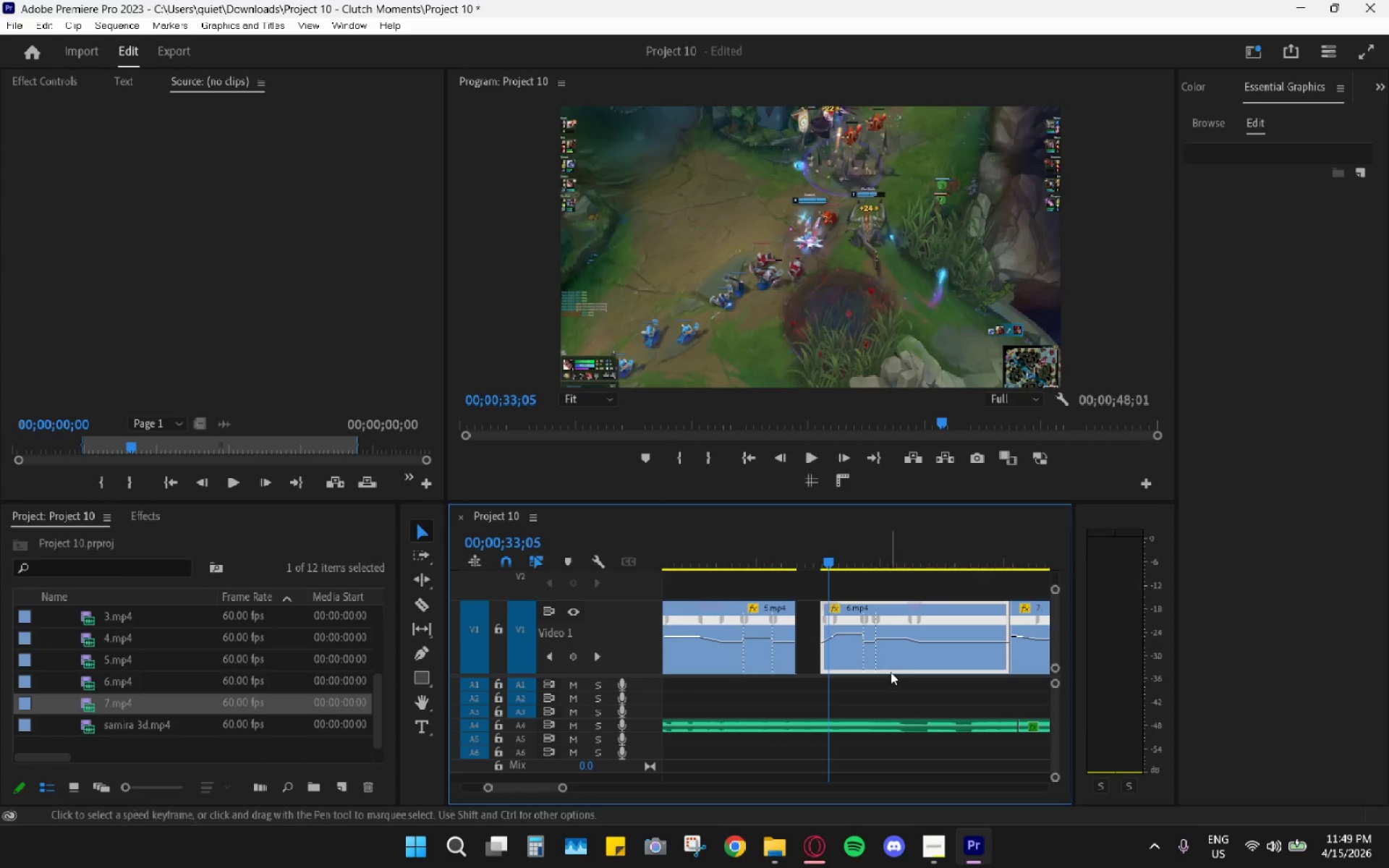 
left_click_drag(start_coordinate=[919, 659], to_coordinate=[901, 659])
 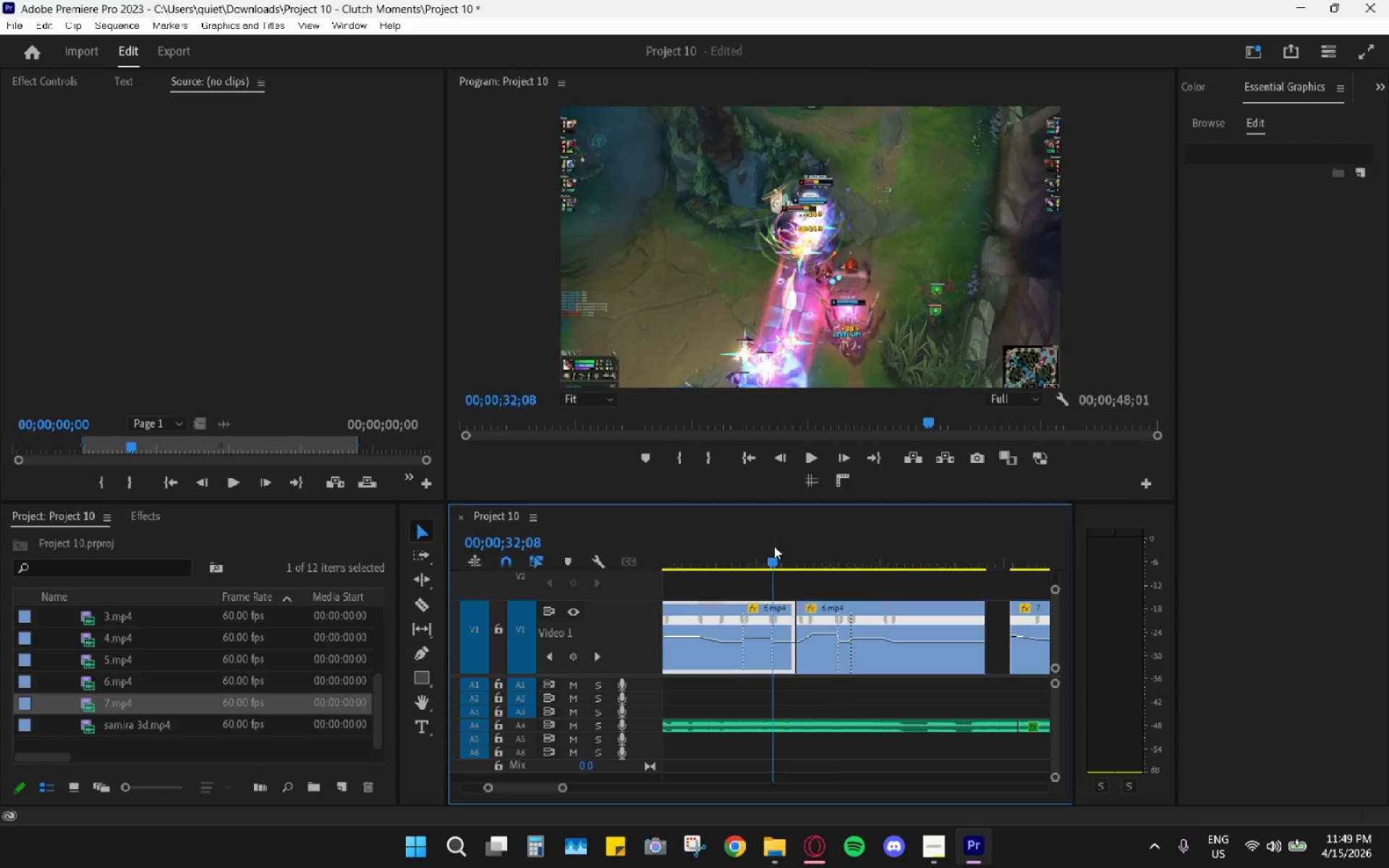 
key(Space)
 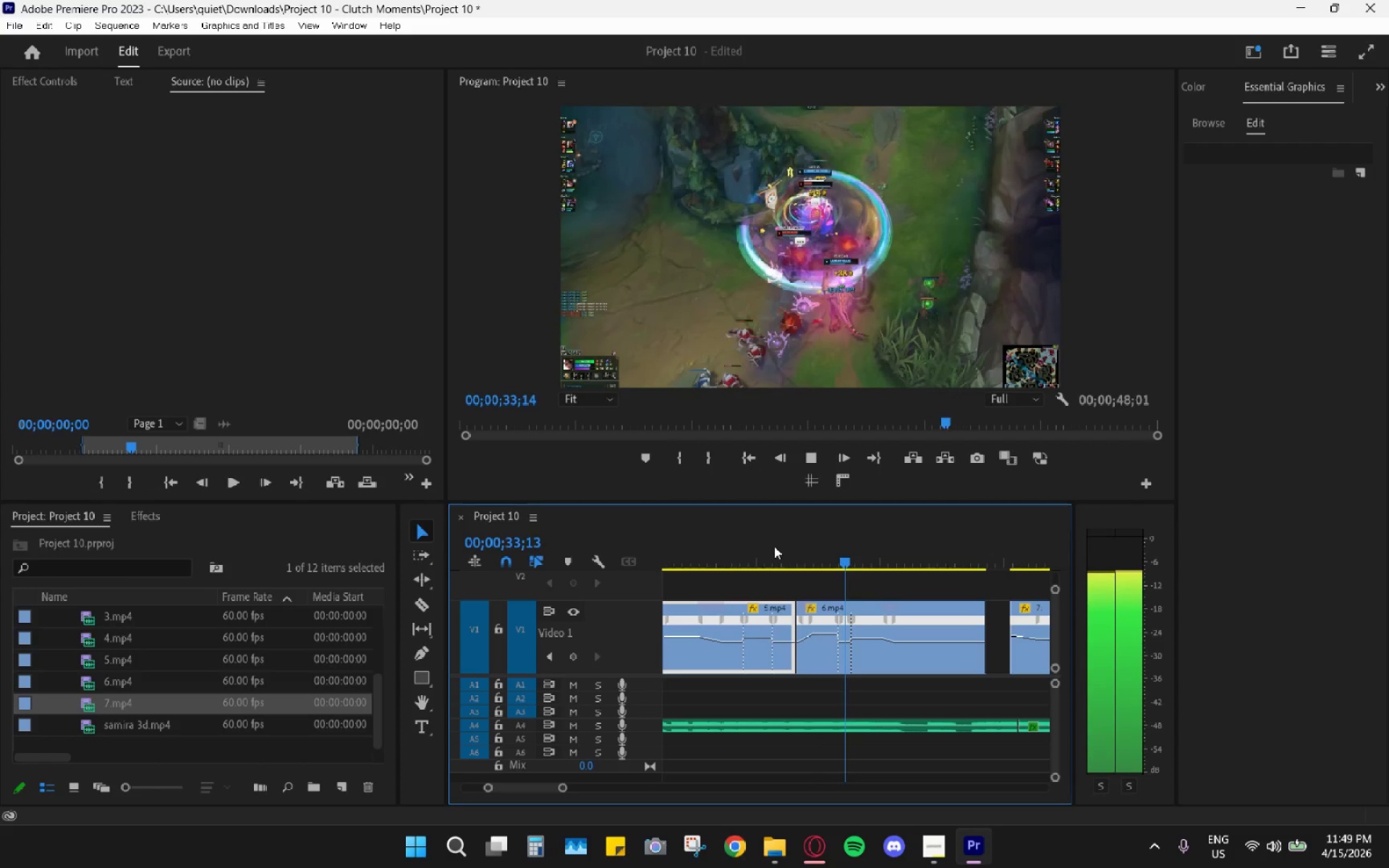 
key(Space)
 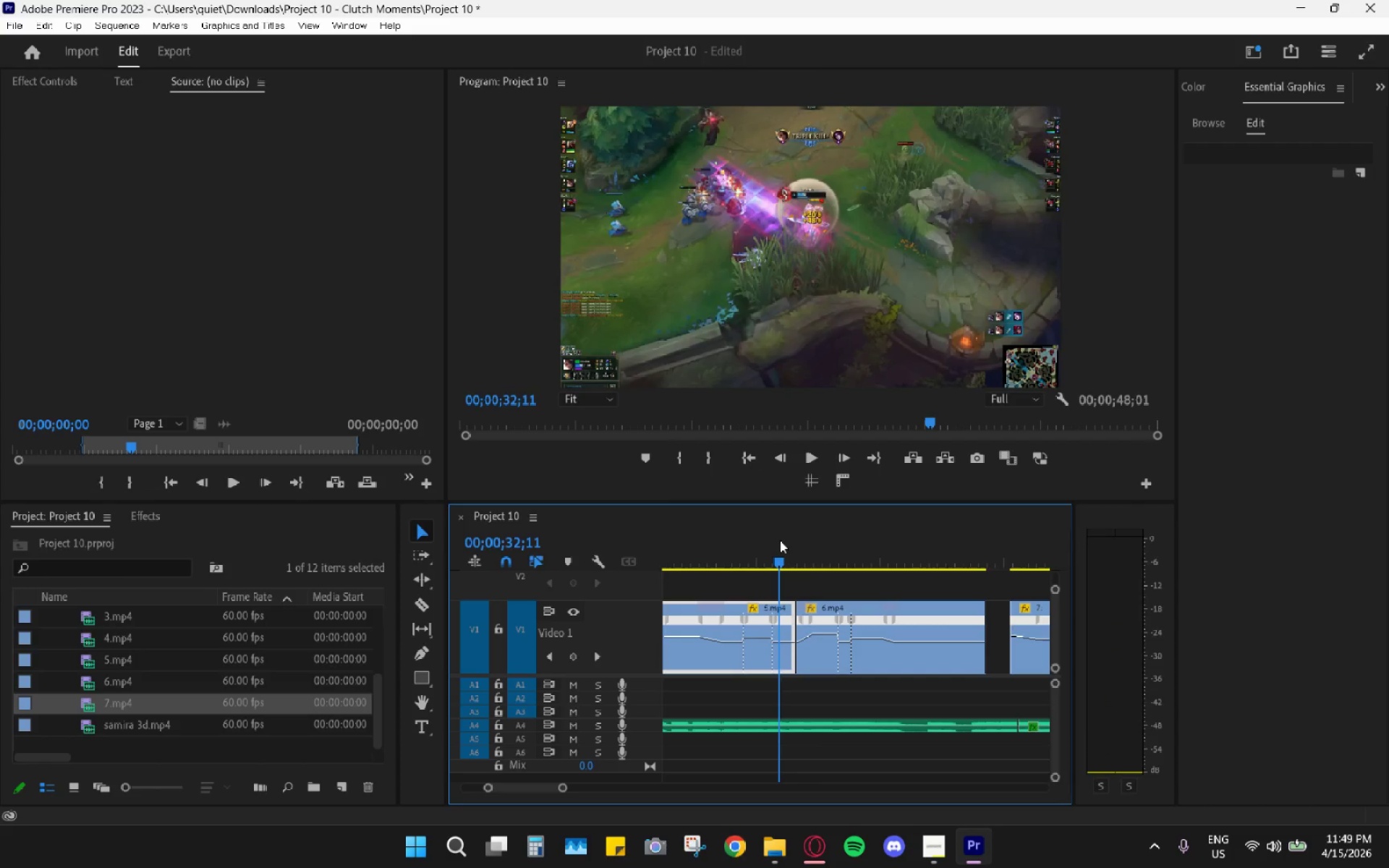 
key(Space)
 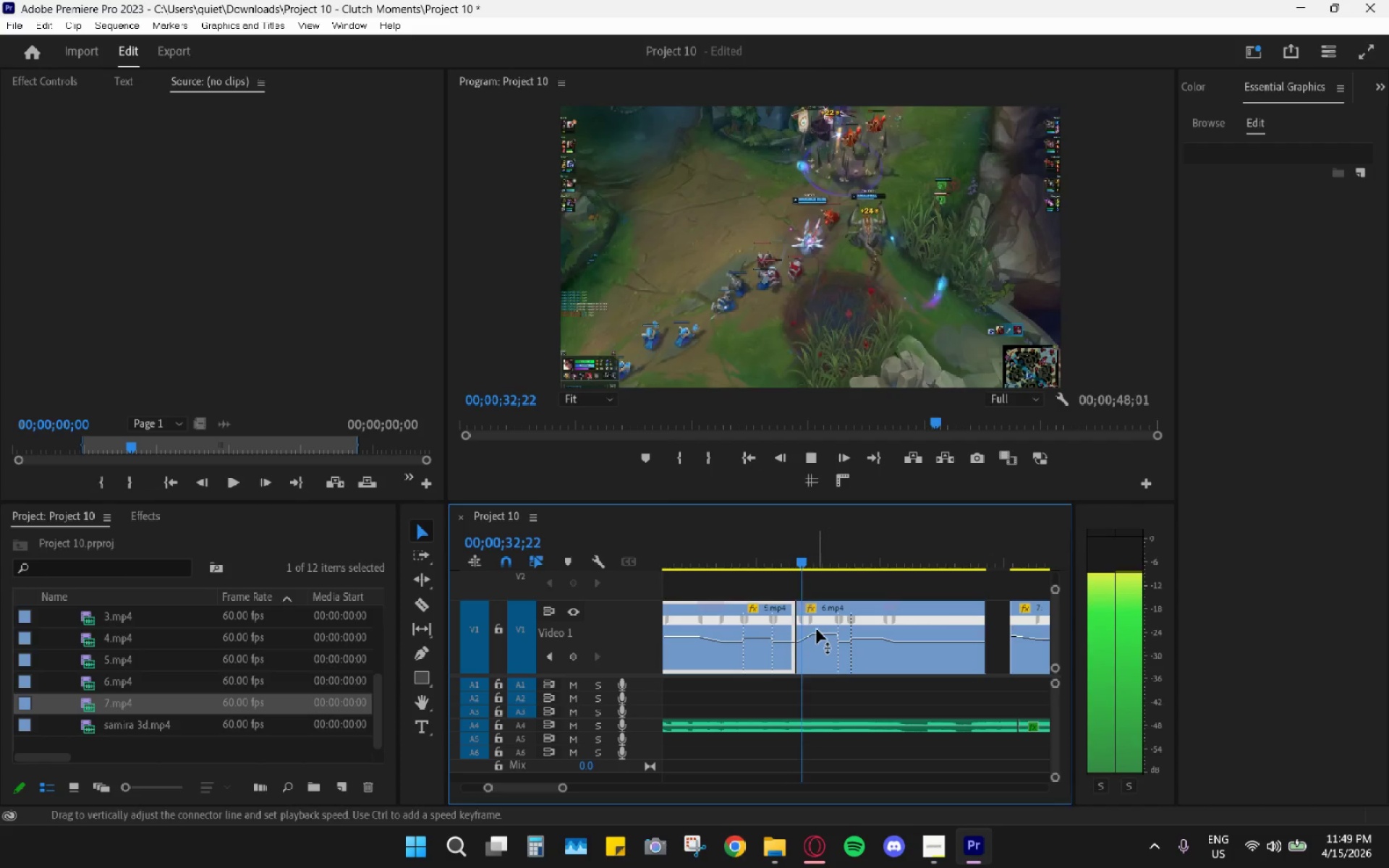 
key(Space)
 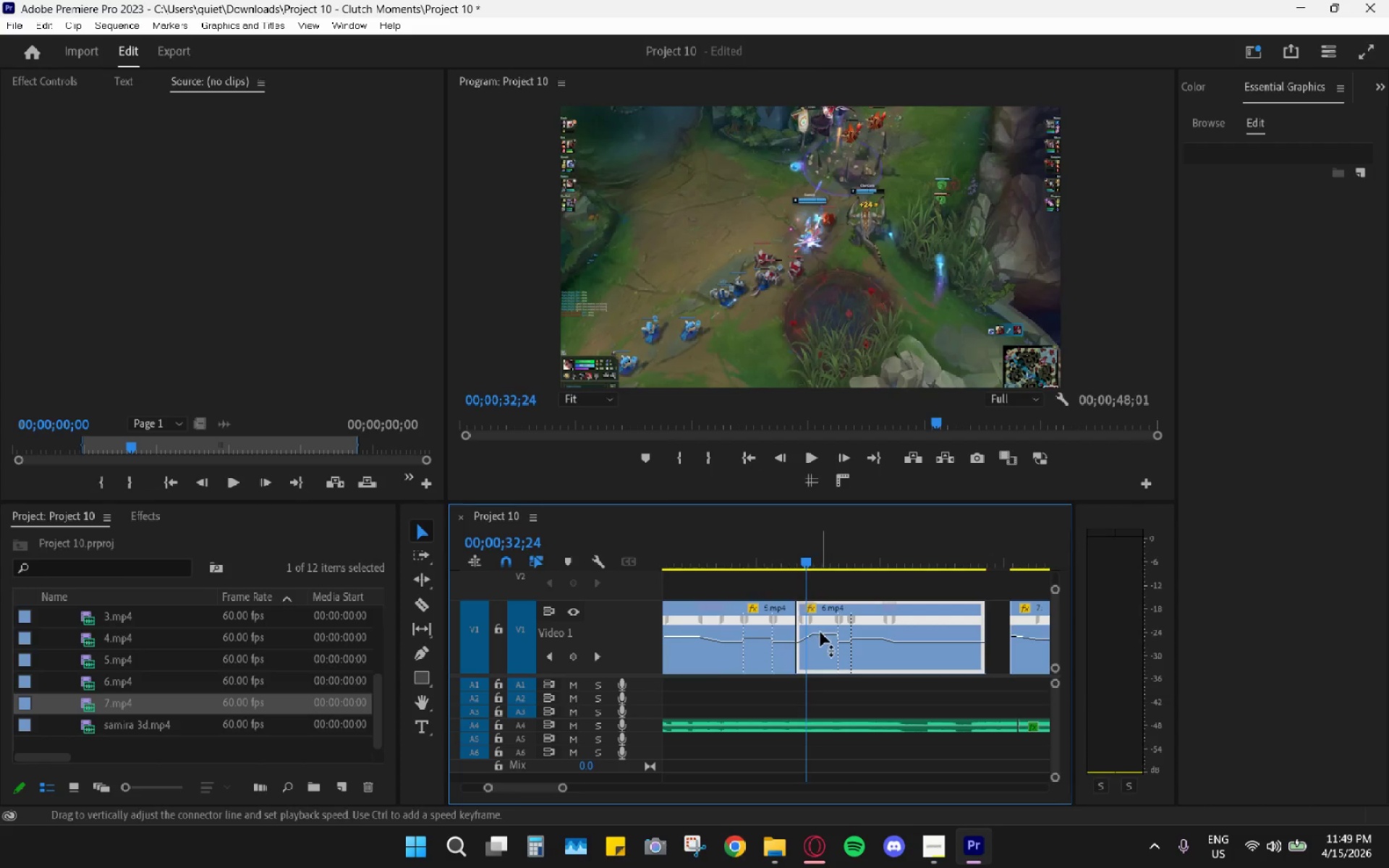 
left_click_drag(start_coordinate=[821, 632], to_coordinate=[823, 658])
 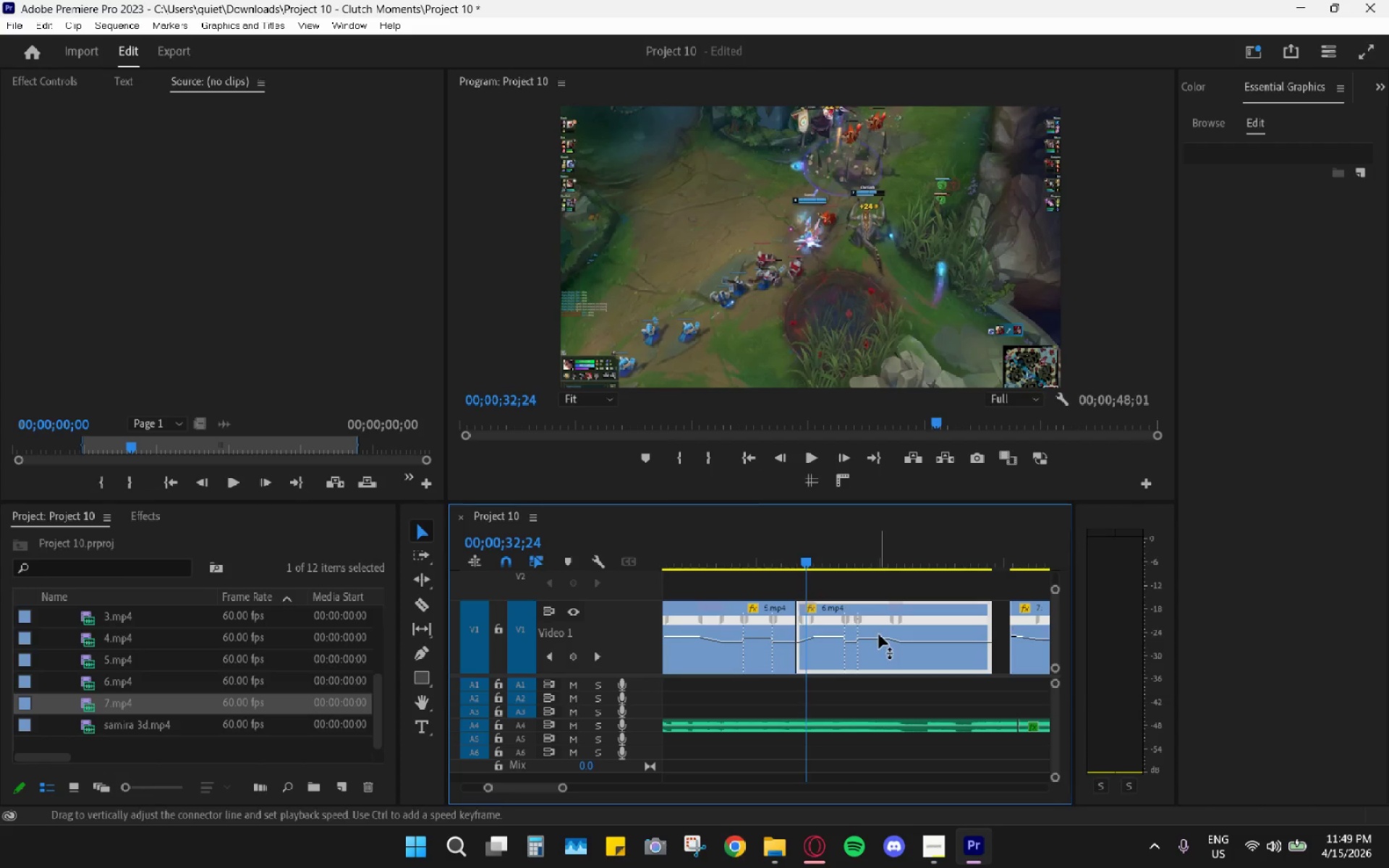 
key(Space)
 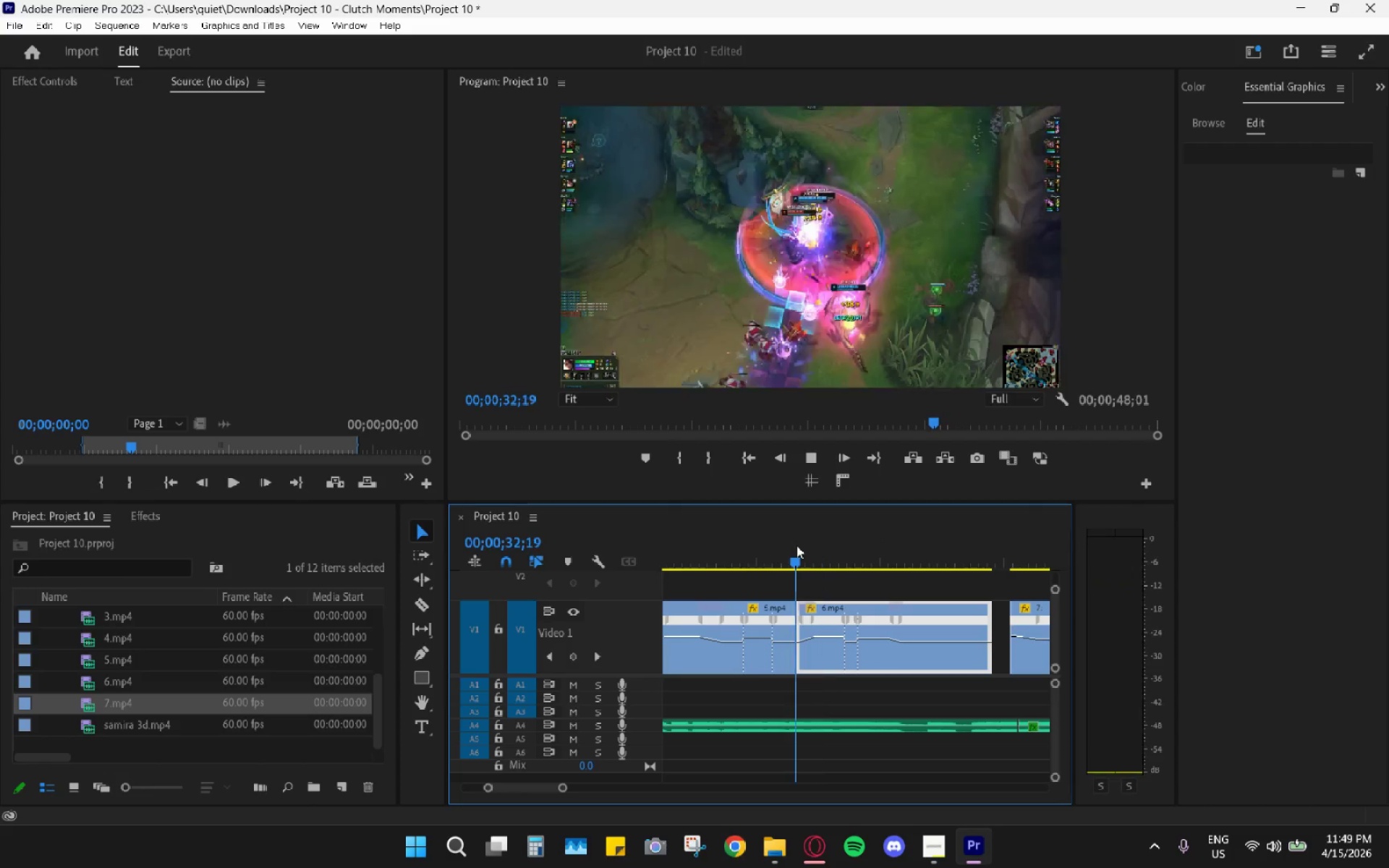 
key(Space)
 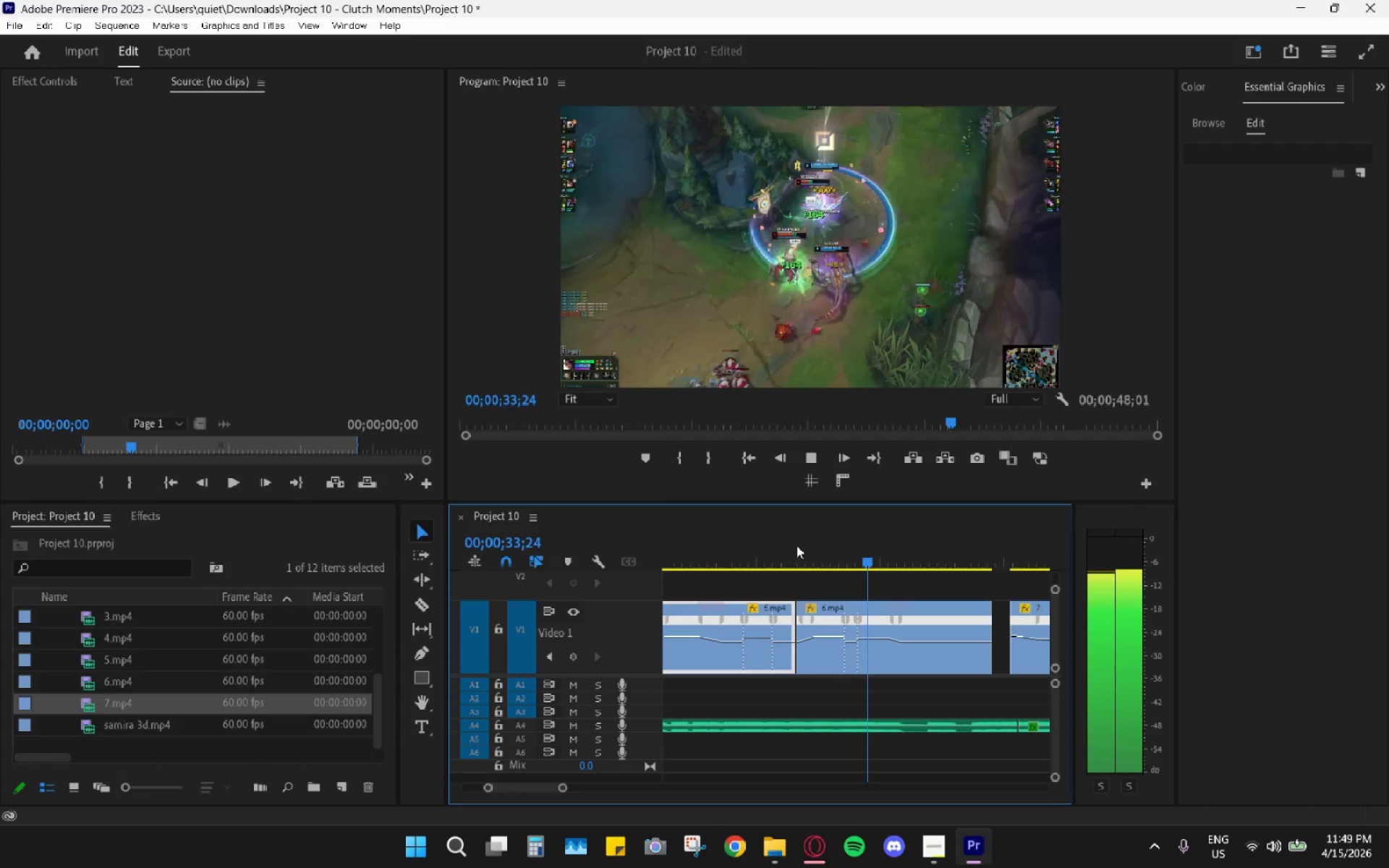 
key(Space)
 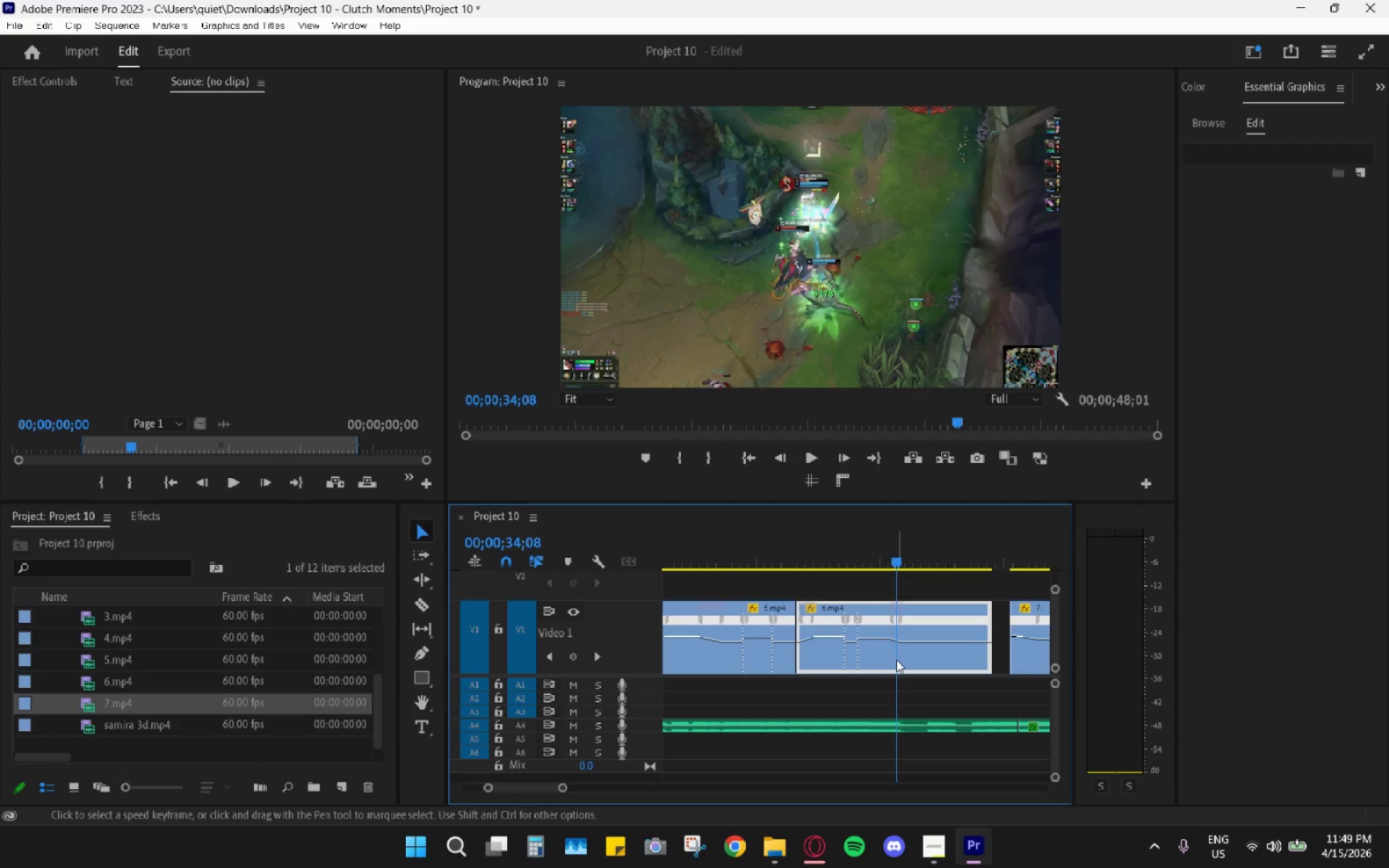 
key(Space)
 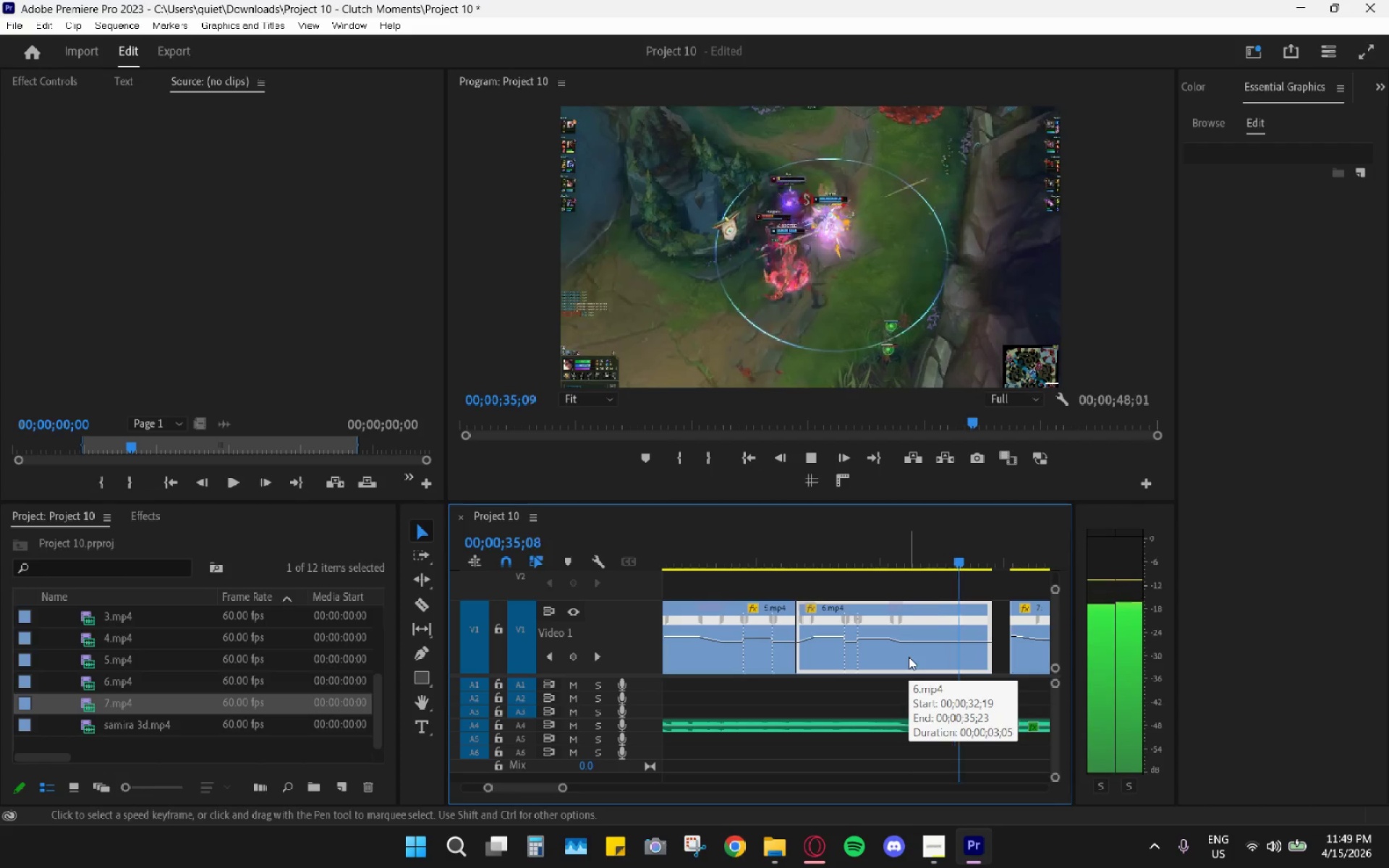 
key(Space)
 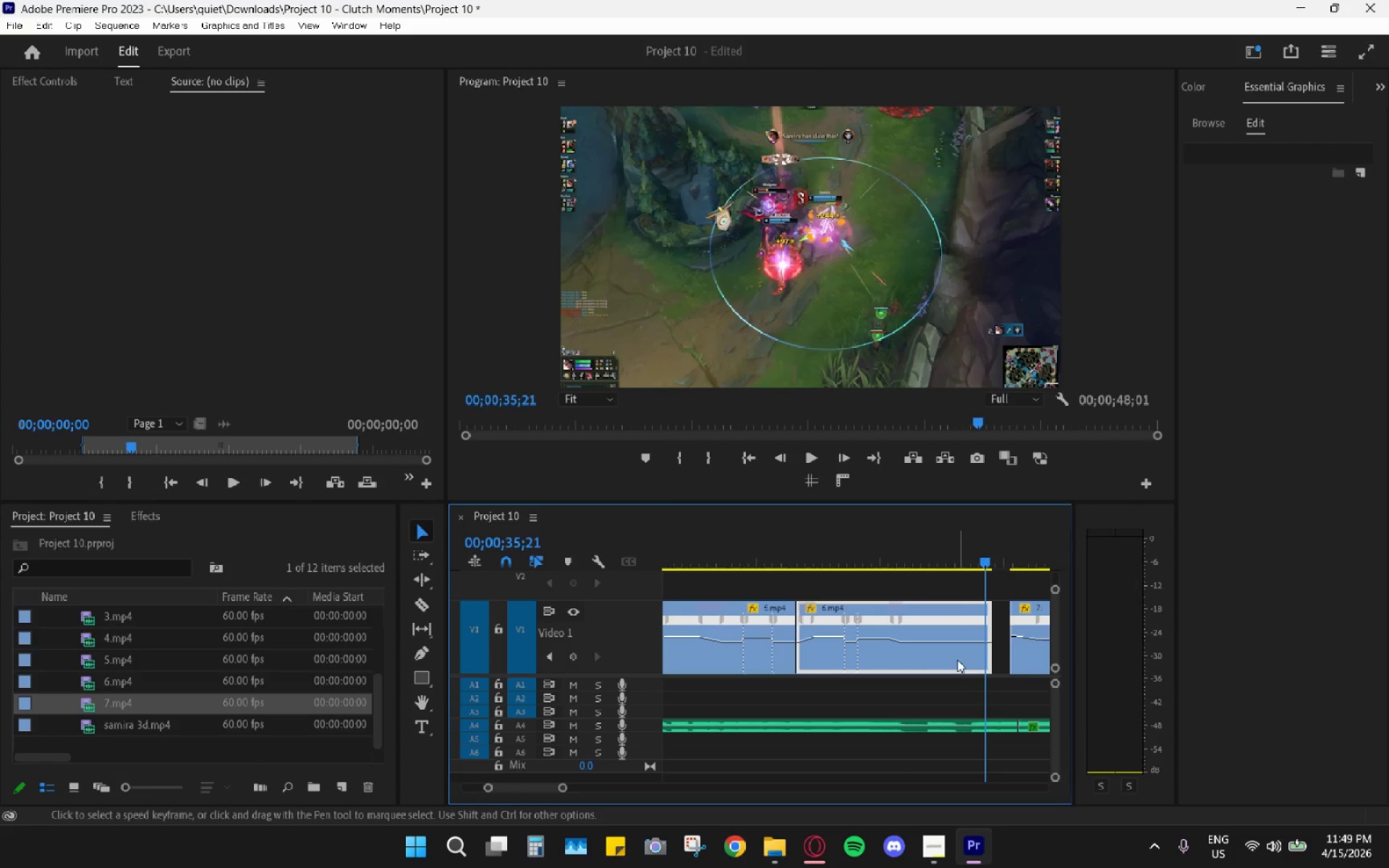 
key(Space)
 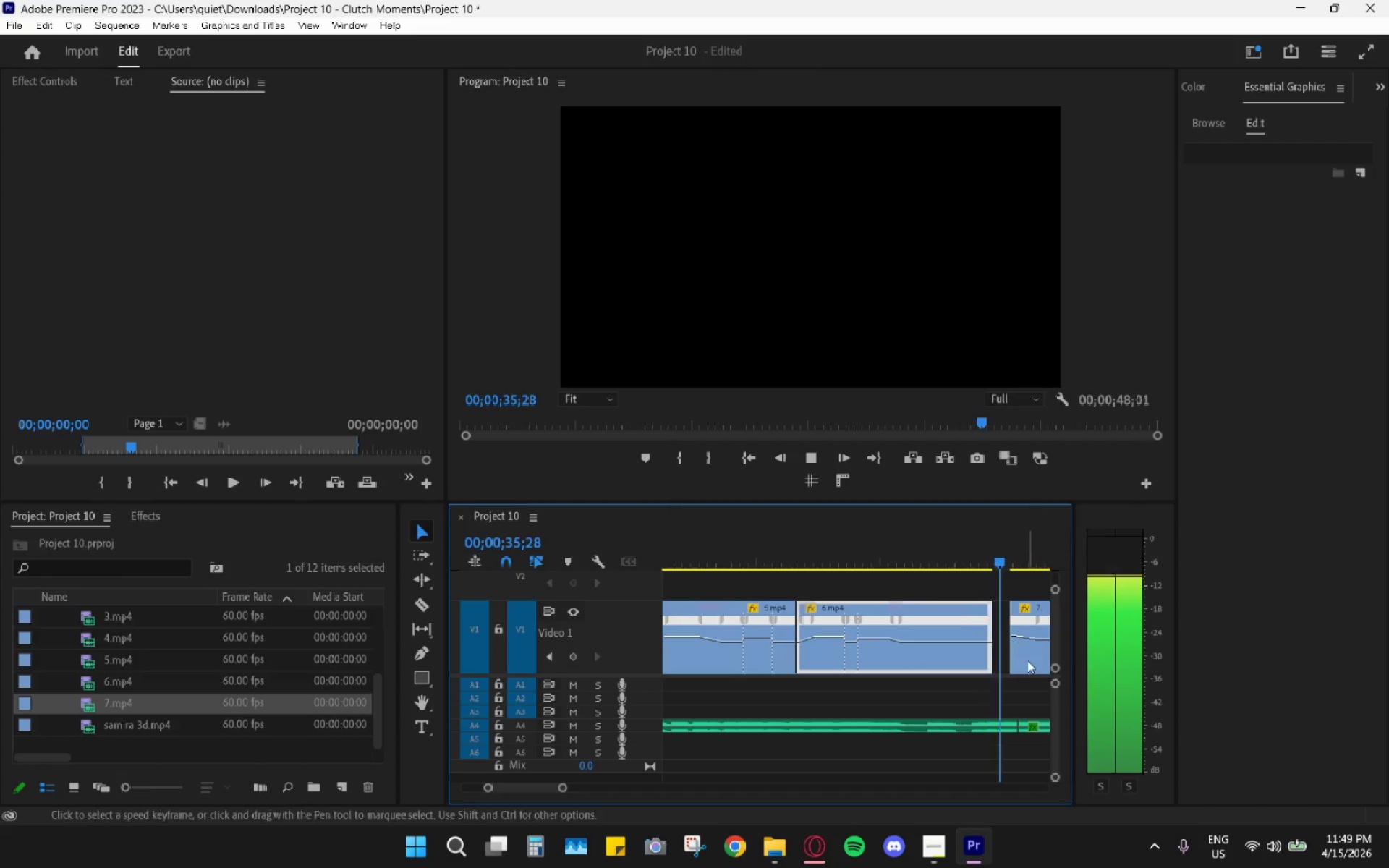 
key(Space)
 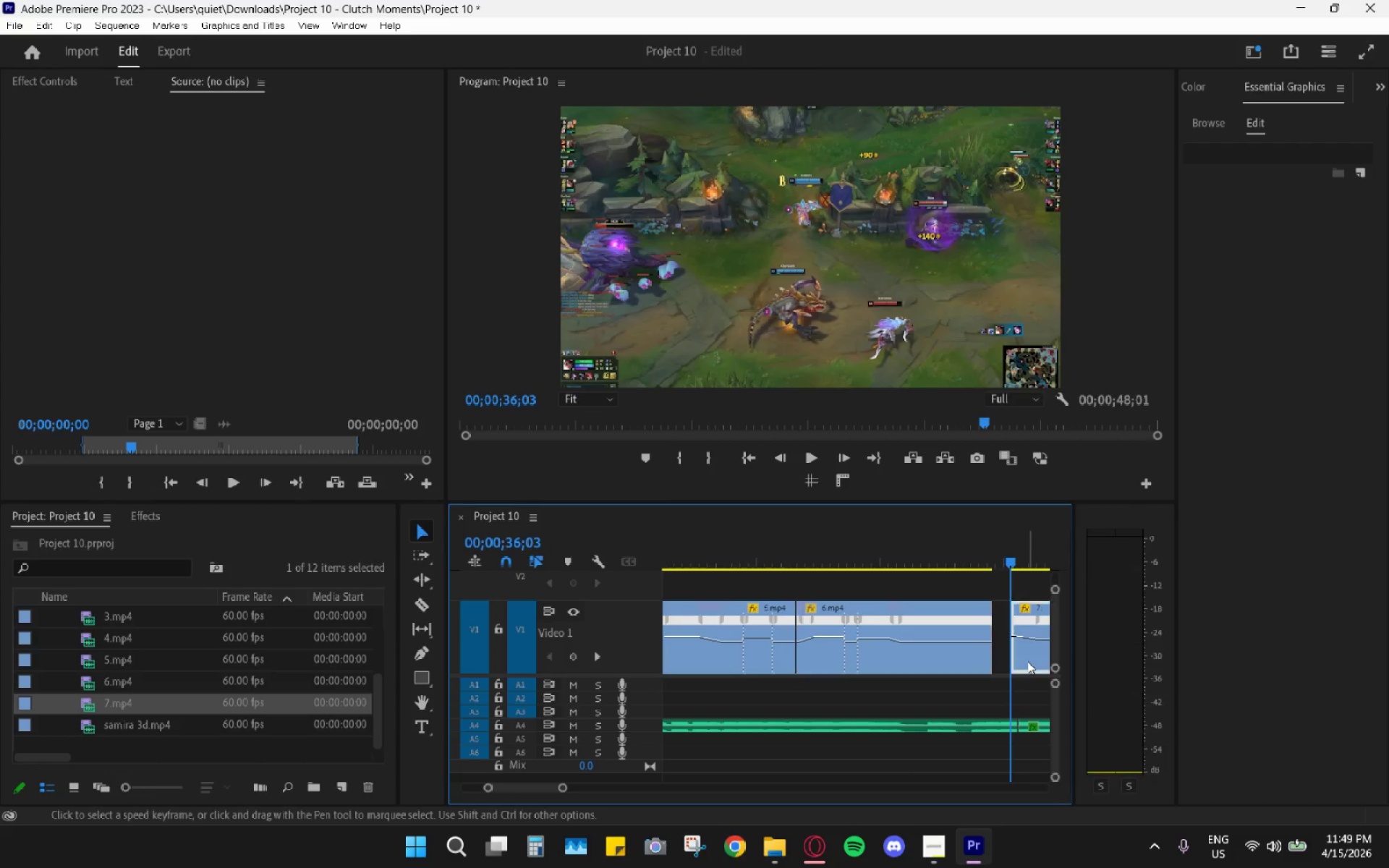 
left_click_drag(start_coordinate=[1027, 661], to_coordinate=[1012, 661])
 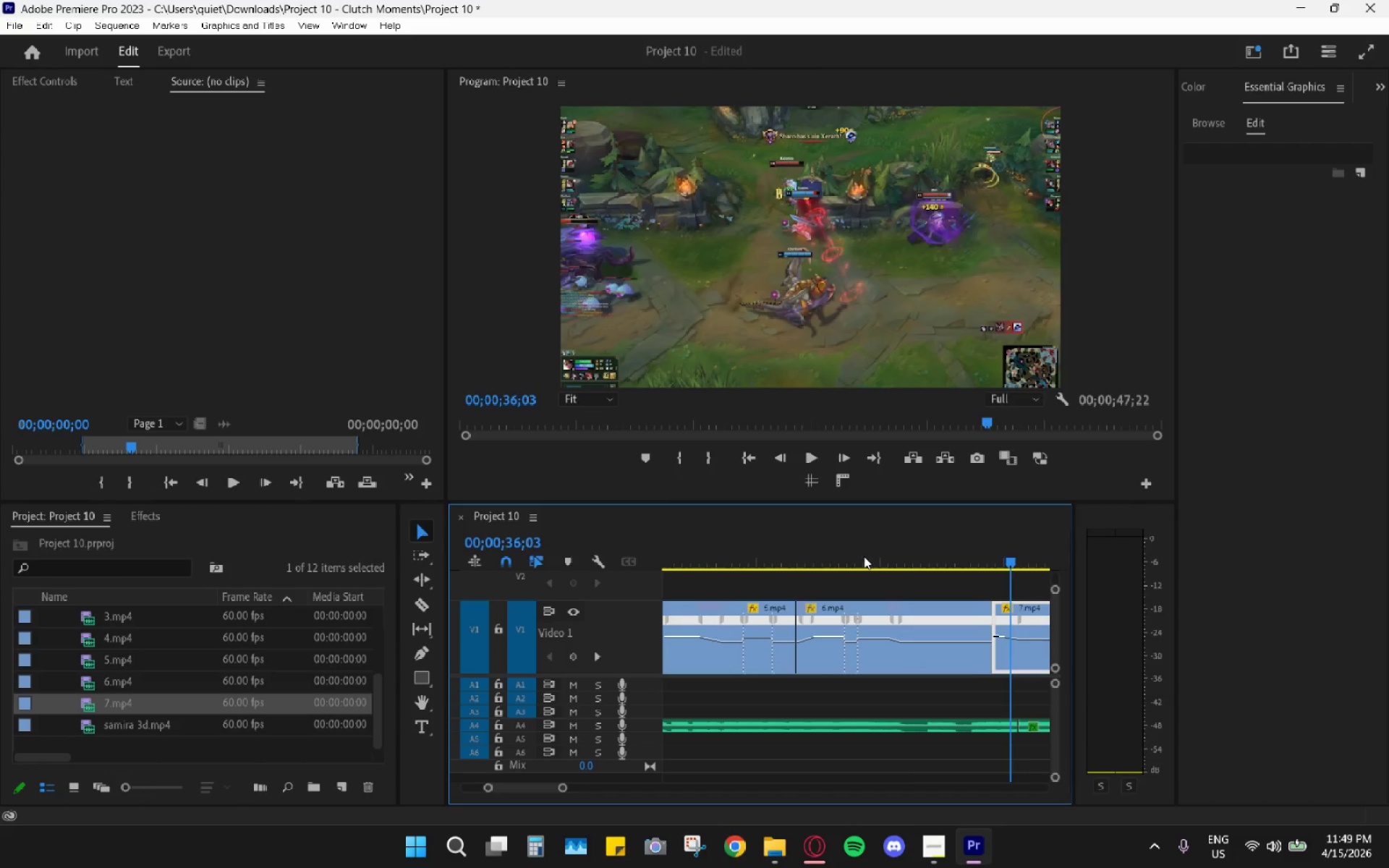 
left_click_drag(start_coordinate=[817, 534], to_coordinate=[799, 535])
 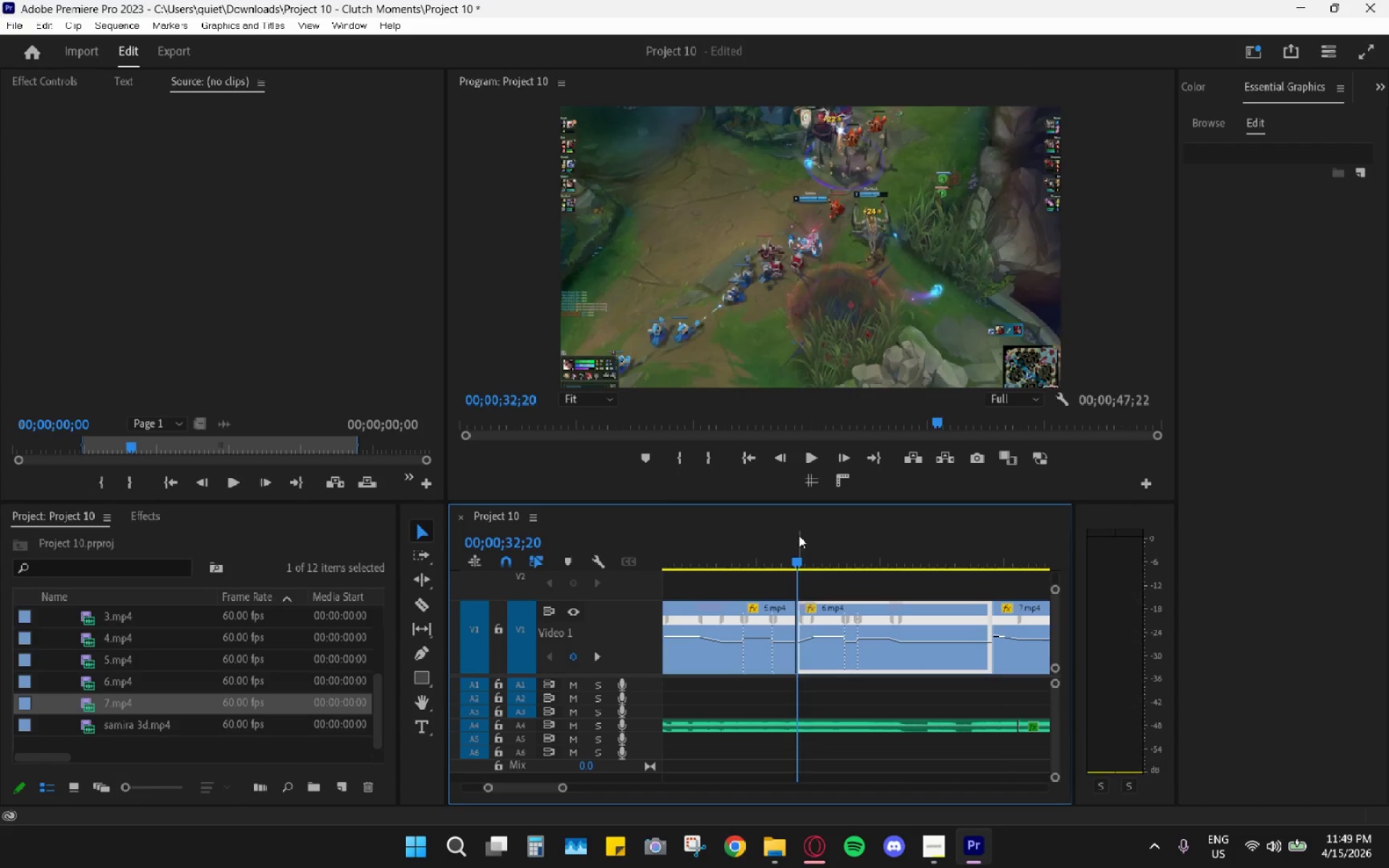 
key(Space)
 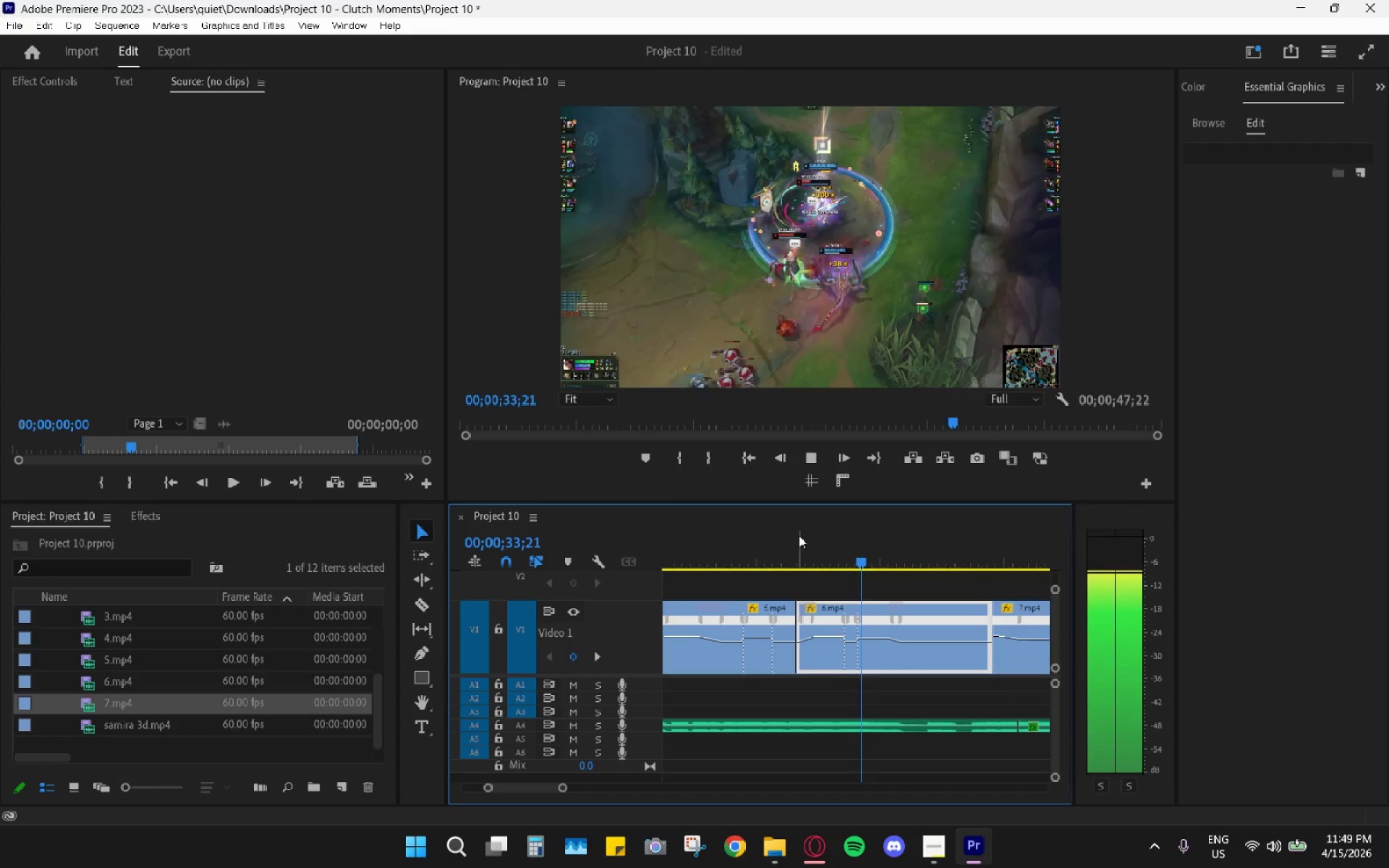 
key(Space)
 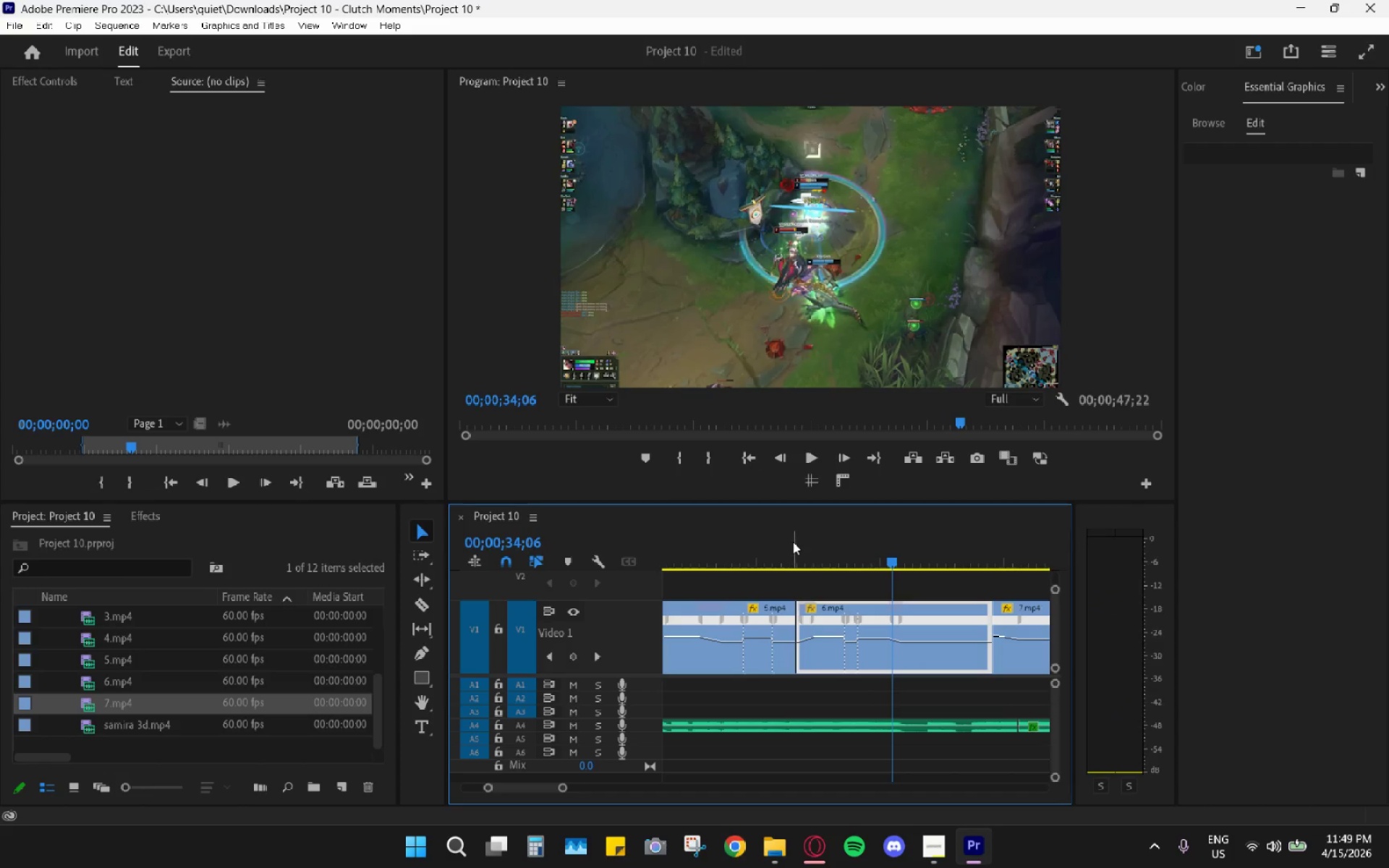 
left_click([792, 542])
 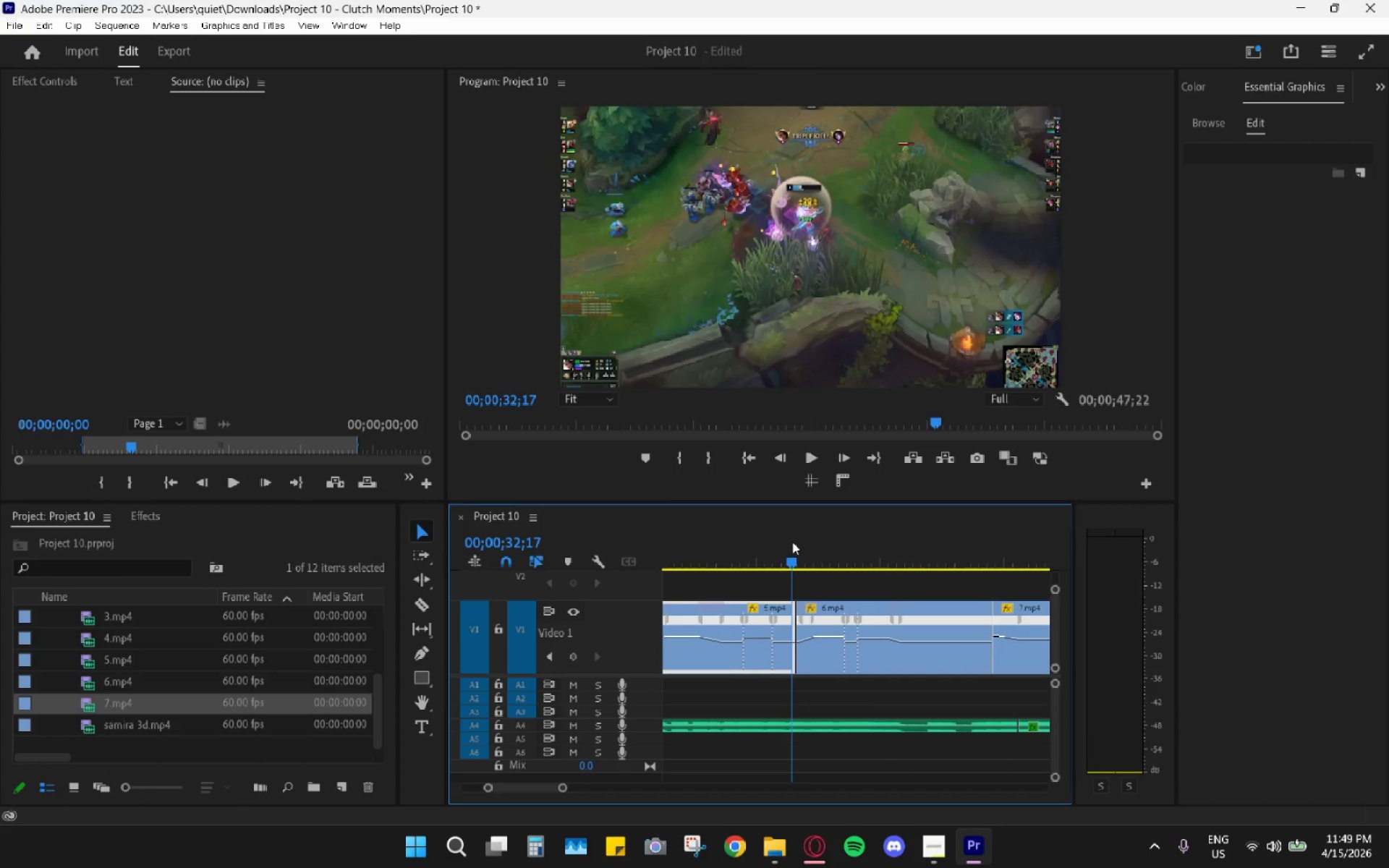 
key(Space)
 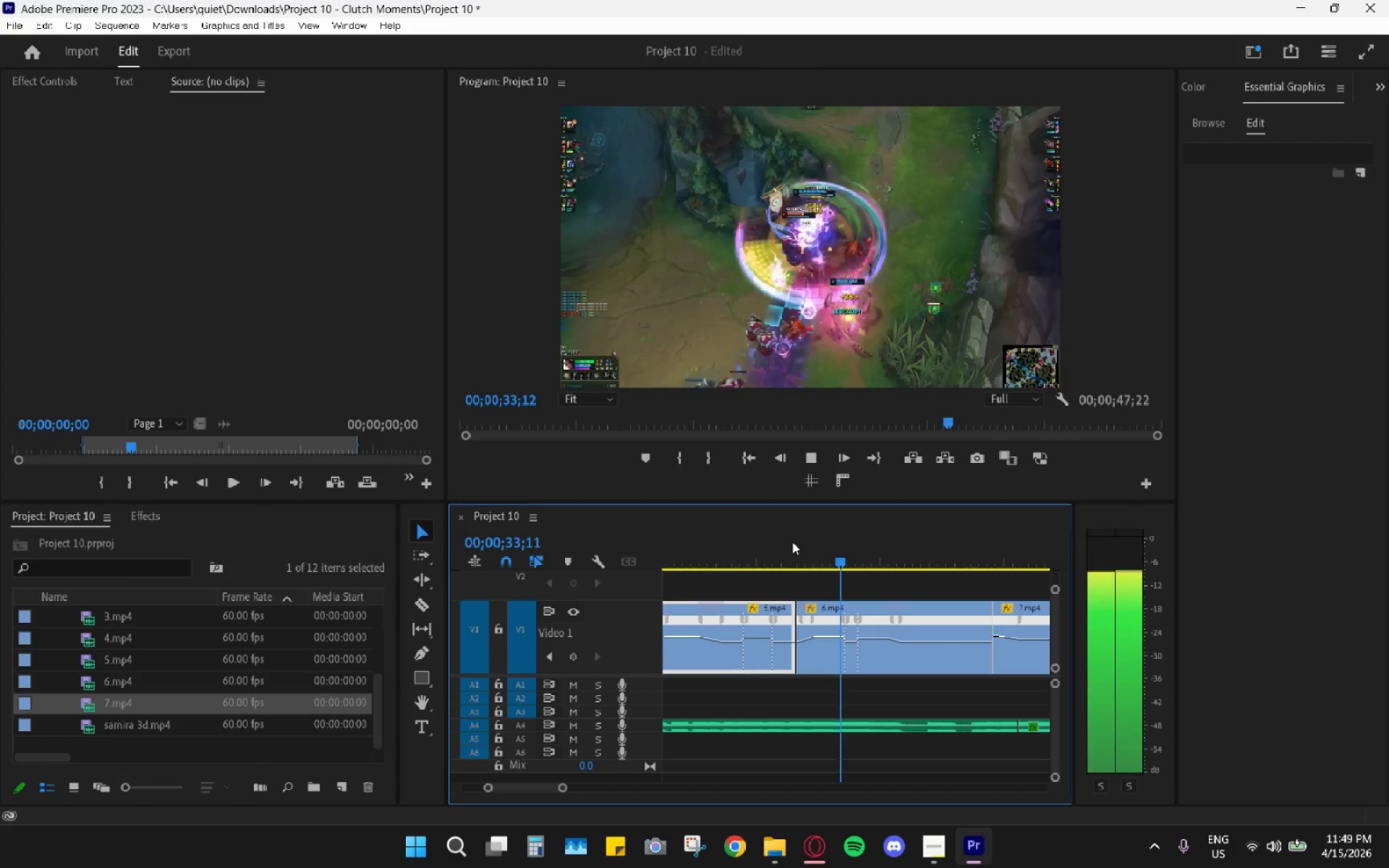 
key(Space)
 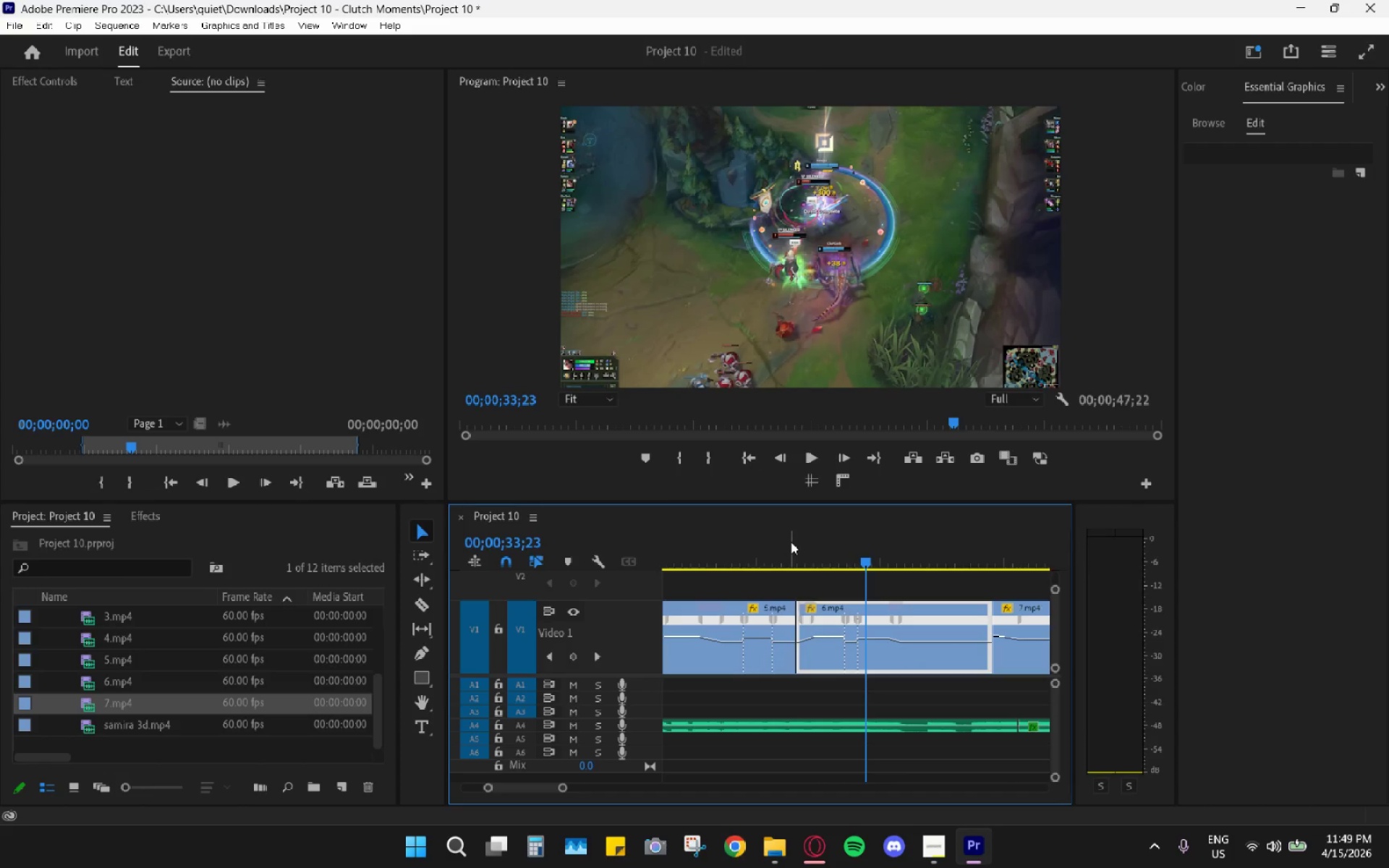 
left_click_drag(start_coordinate=[775, 546], to_coordinate=[752, 547])
 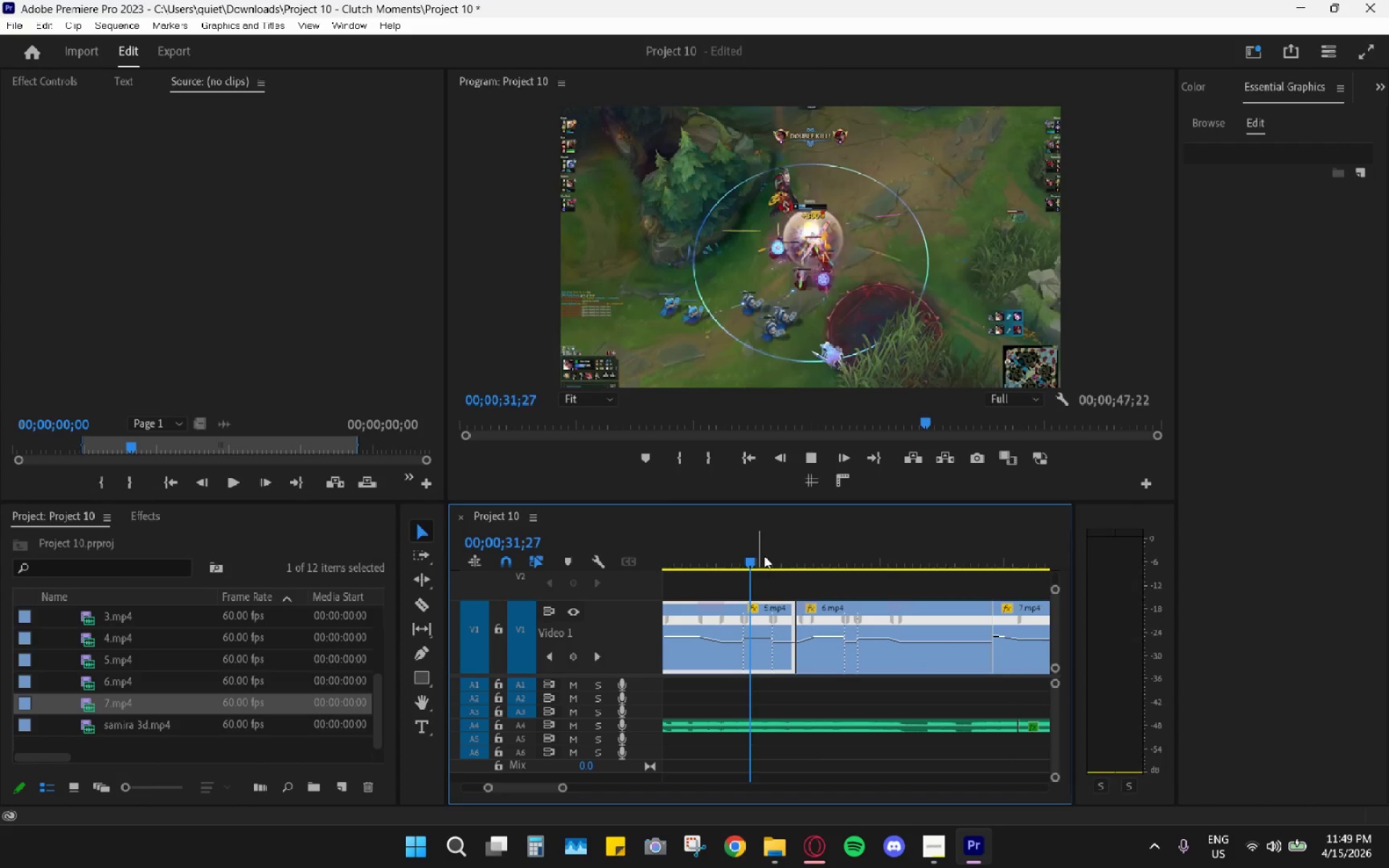 
key(Space)
 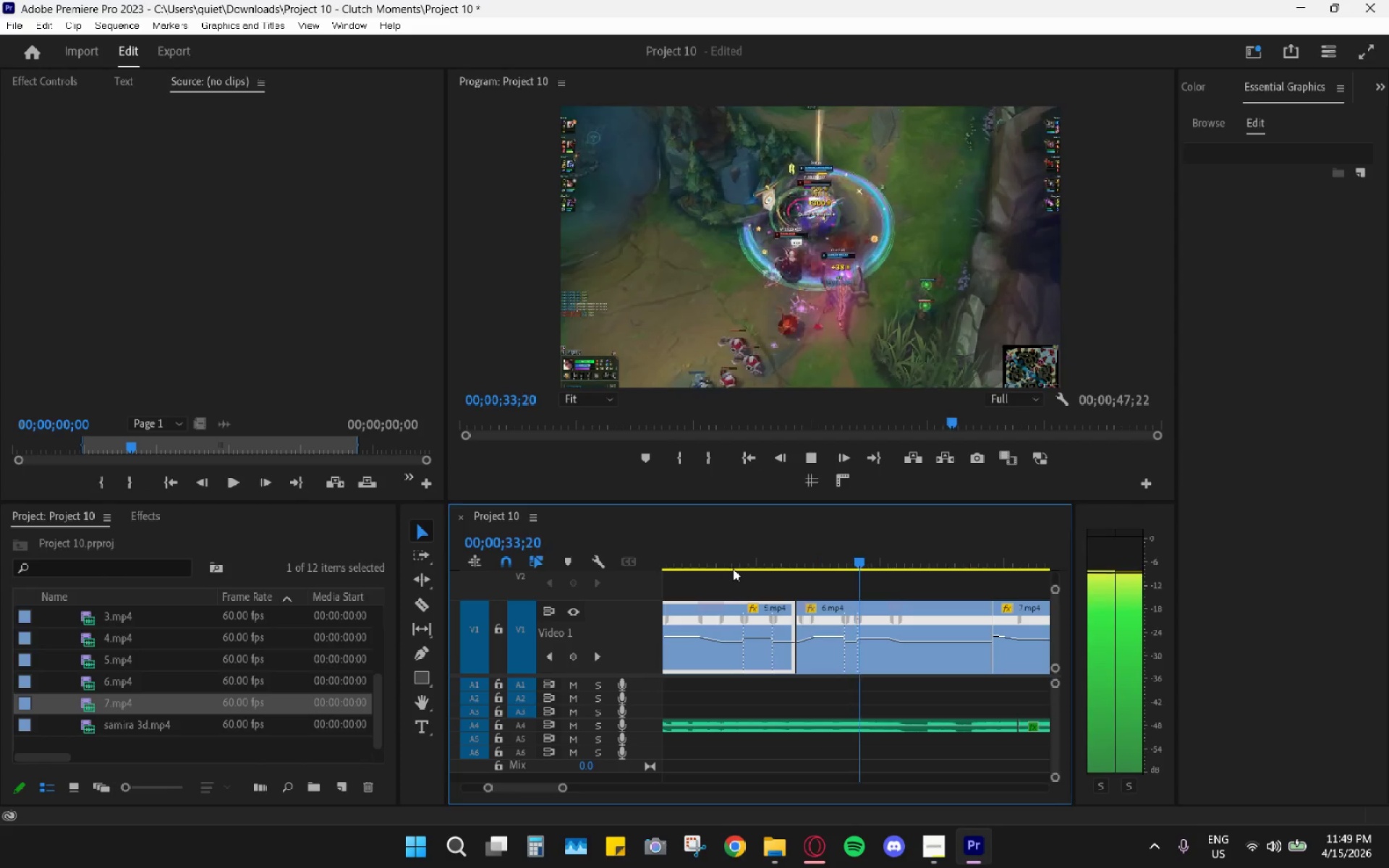 
key(Space)
 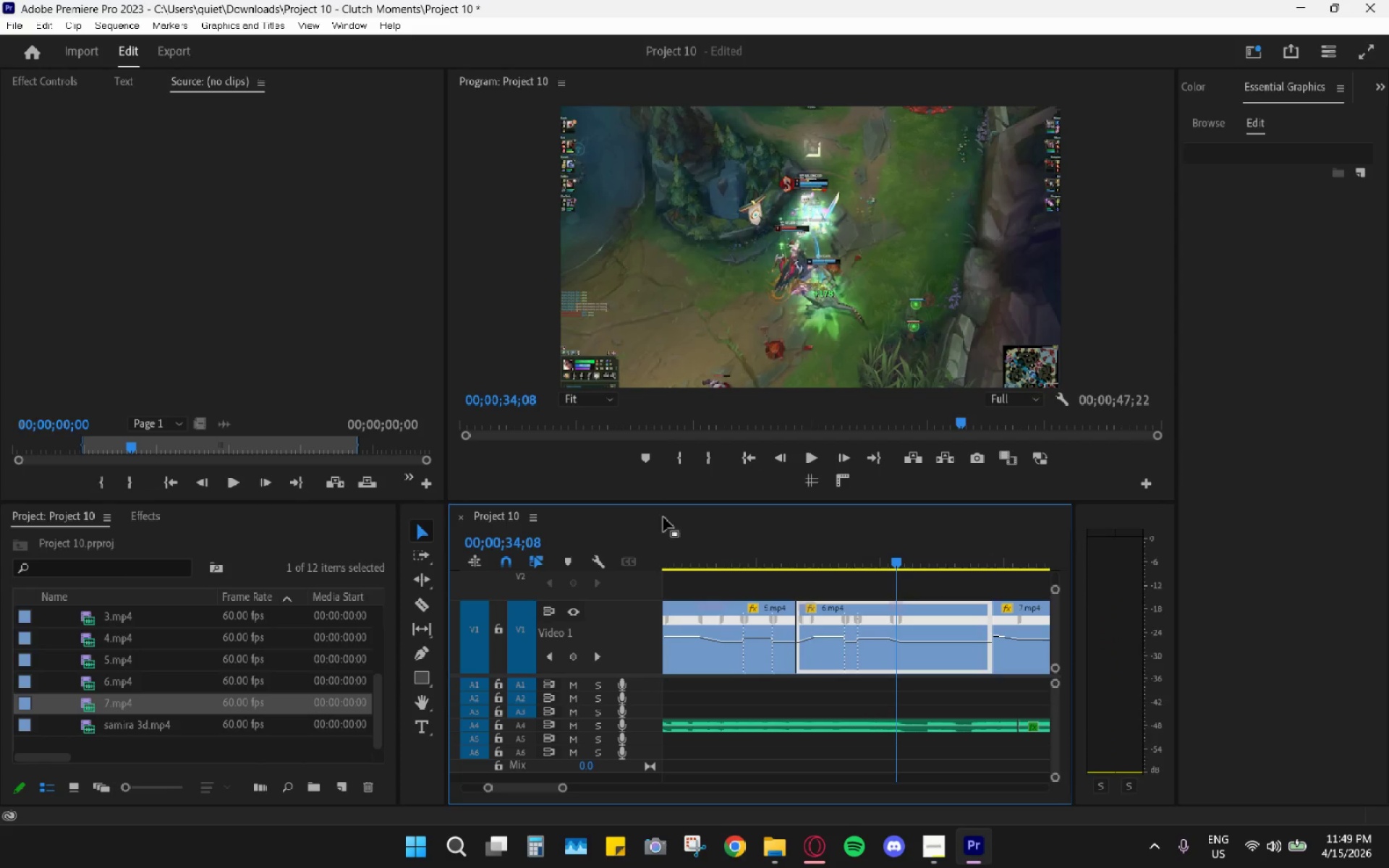 
left_click([689, 529])
 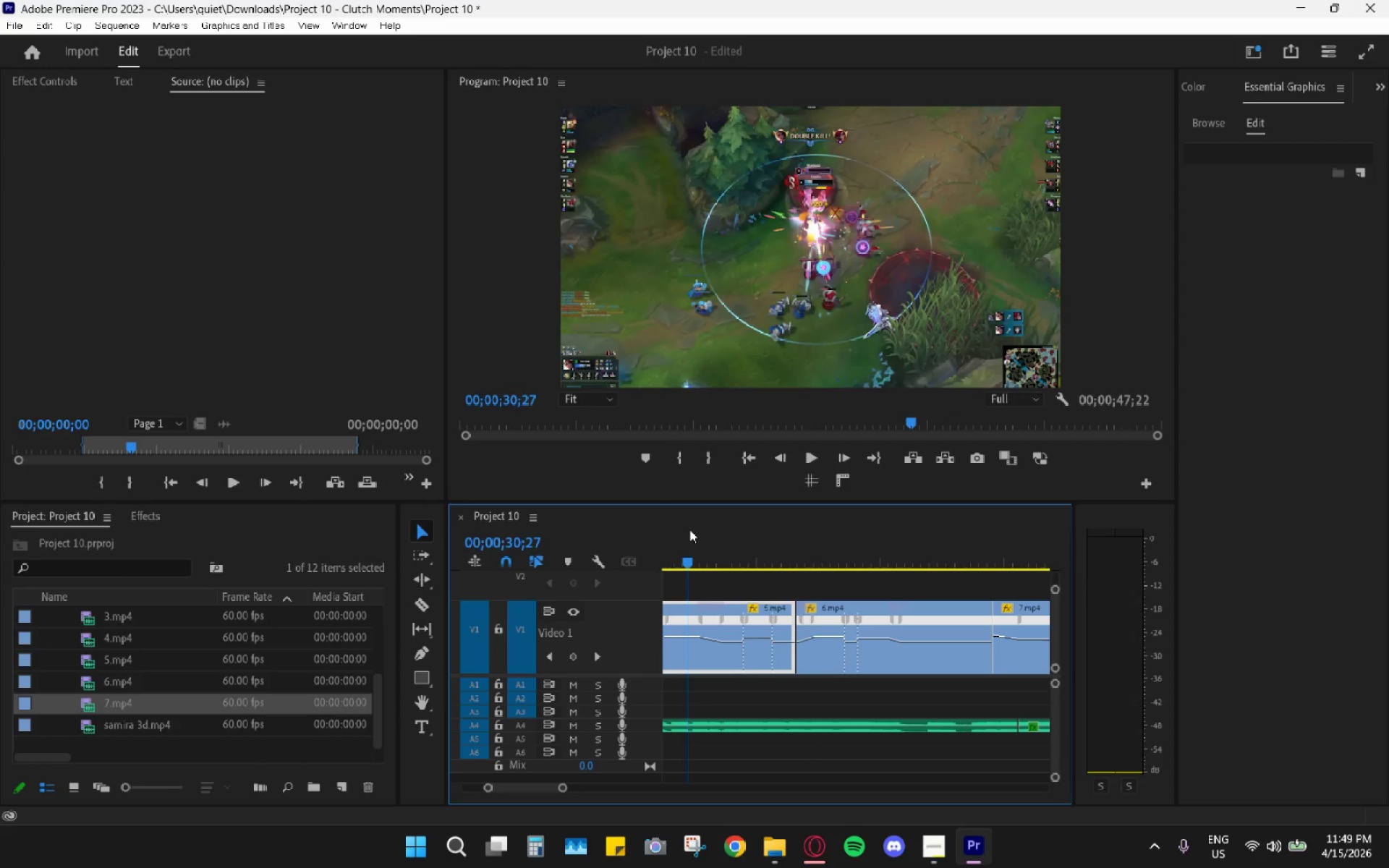 
key(Space)
 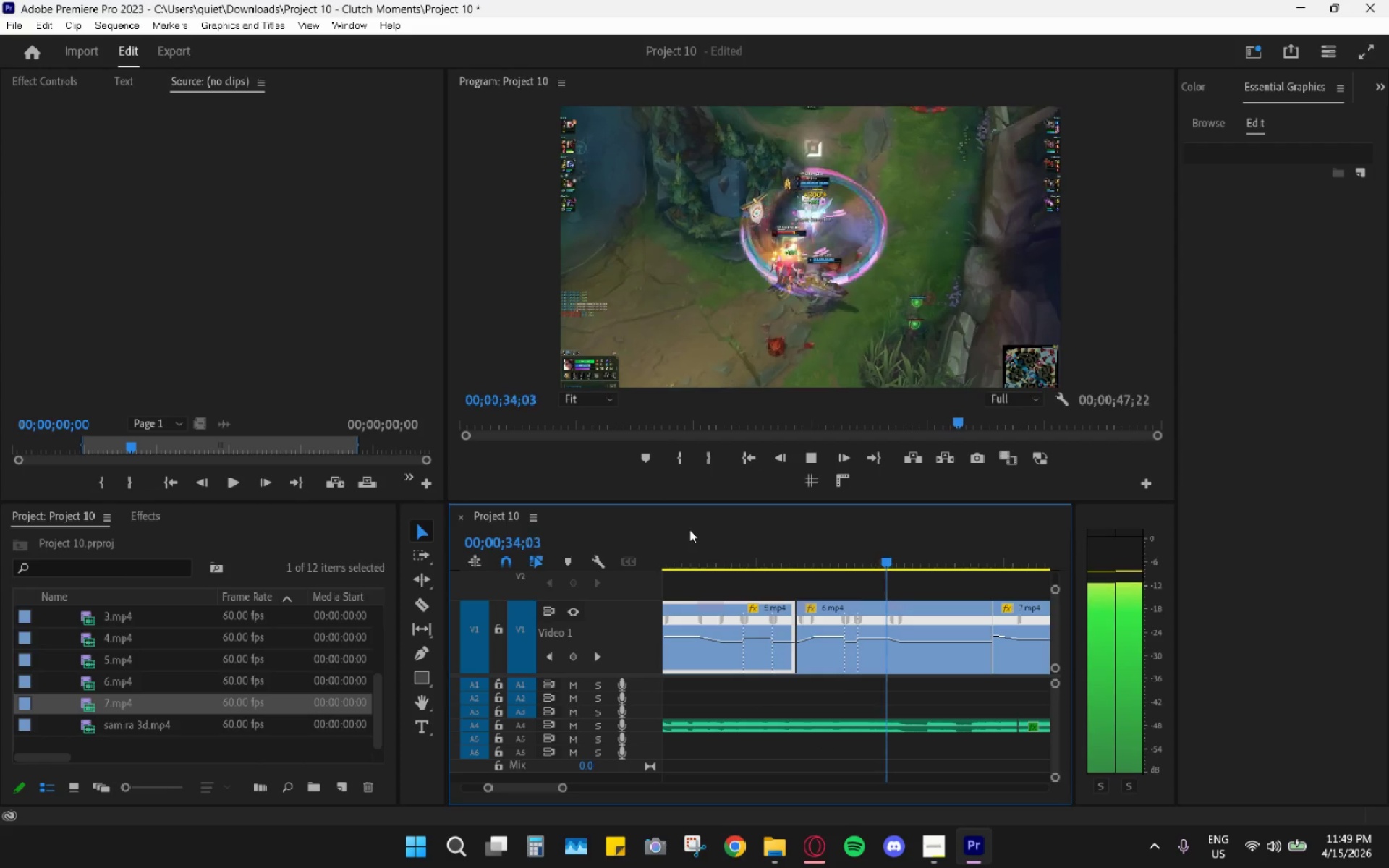 
key(Space)
 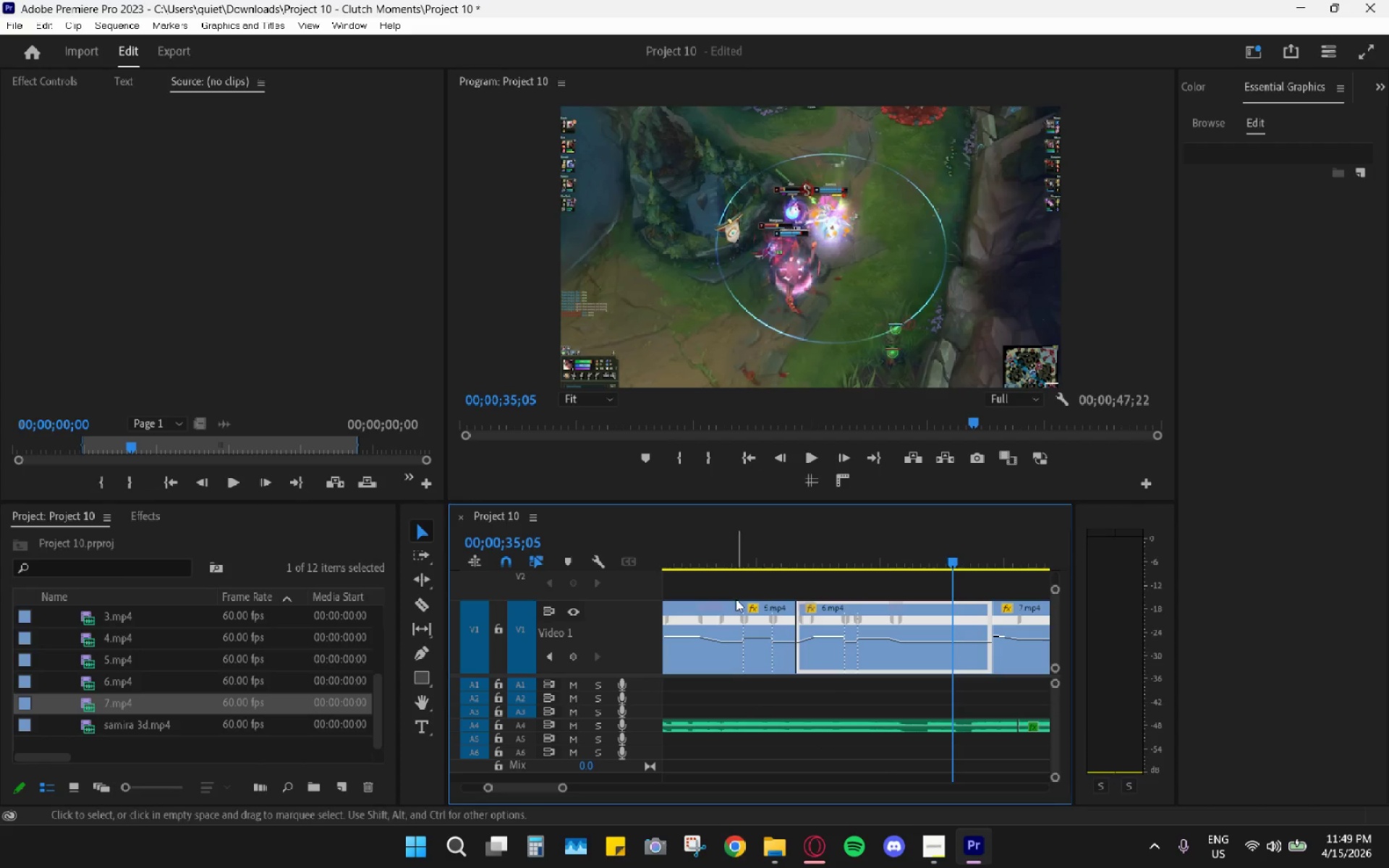 
hold_key(key=AltLeft, duration=0.55)
scroll: coordinate [747, 631], scroll_direction: down, amount: 5.0
 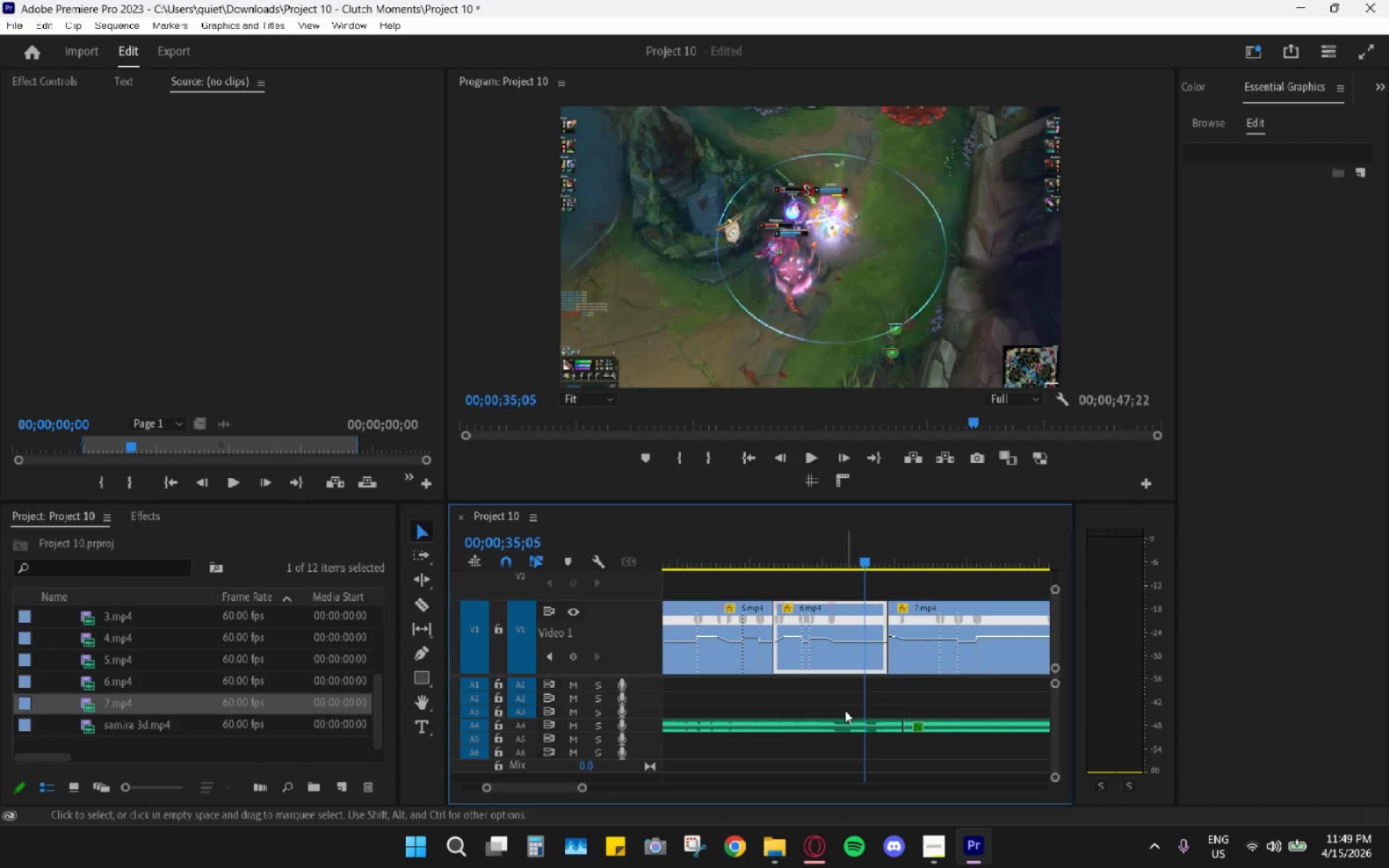 
left_click_drag(start_coordinate=[831, 706], to_coordinate=[930, 669])
 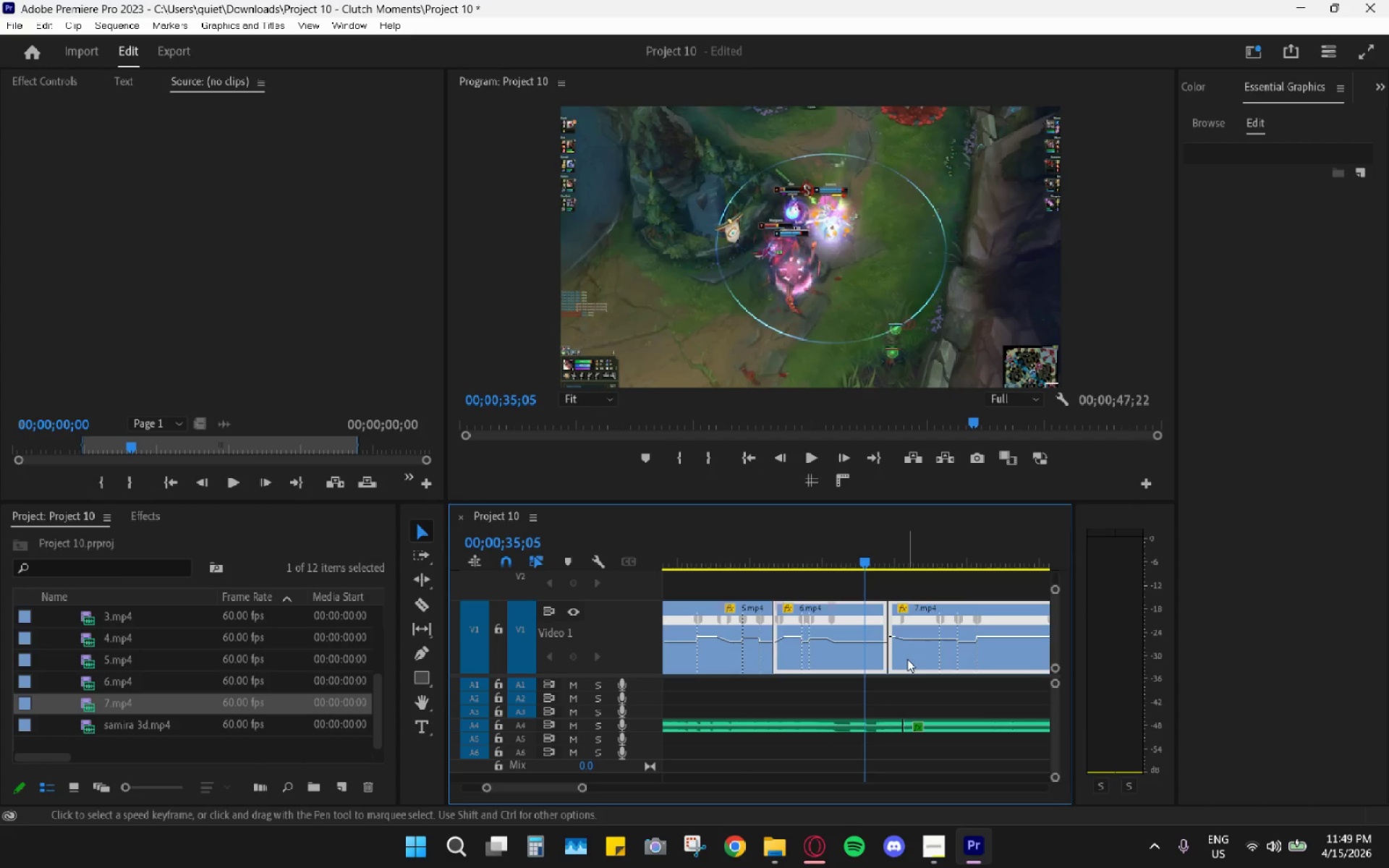 
left_click_drag(start_coordinate=[907, 659], to_coordinate=[938, 656])
 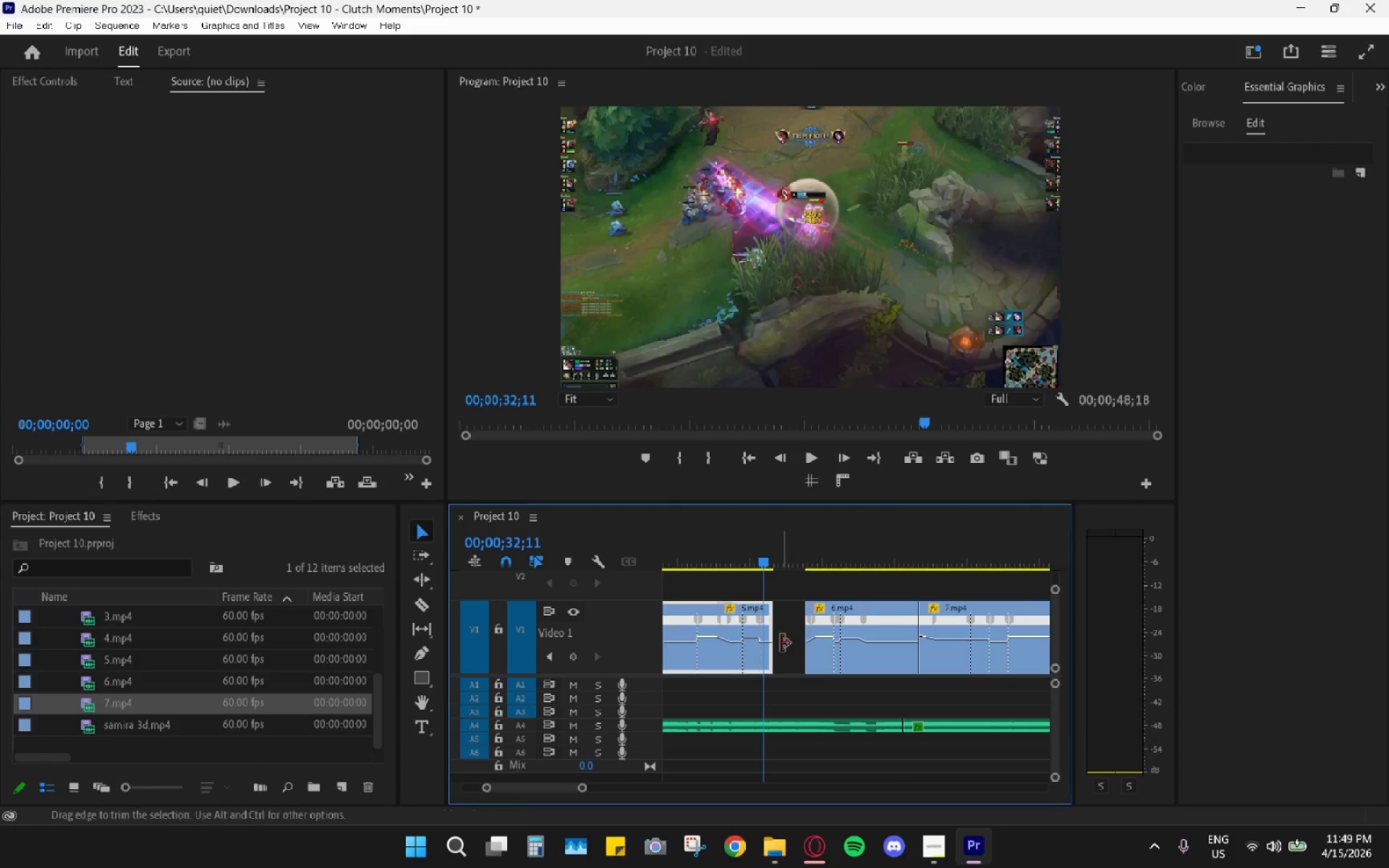 
left_click_drag(start_coordinate=[773, 644], to_coordinate=[779, 645])
 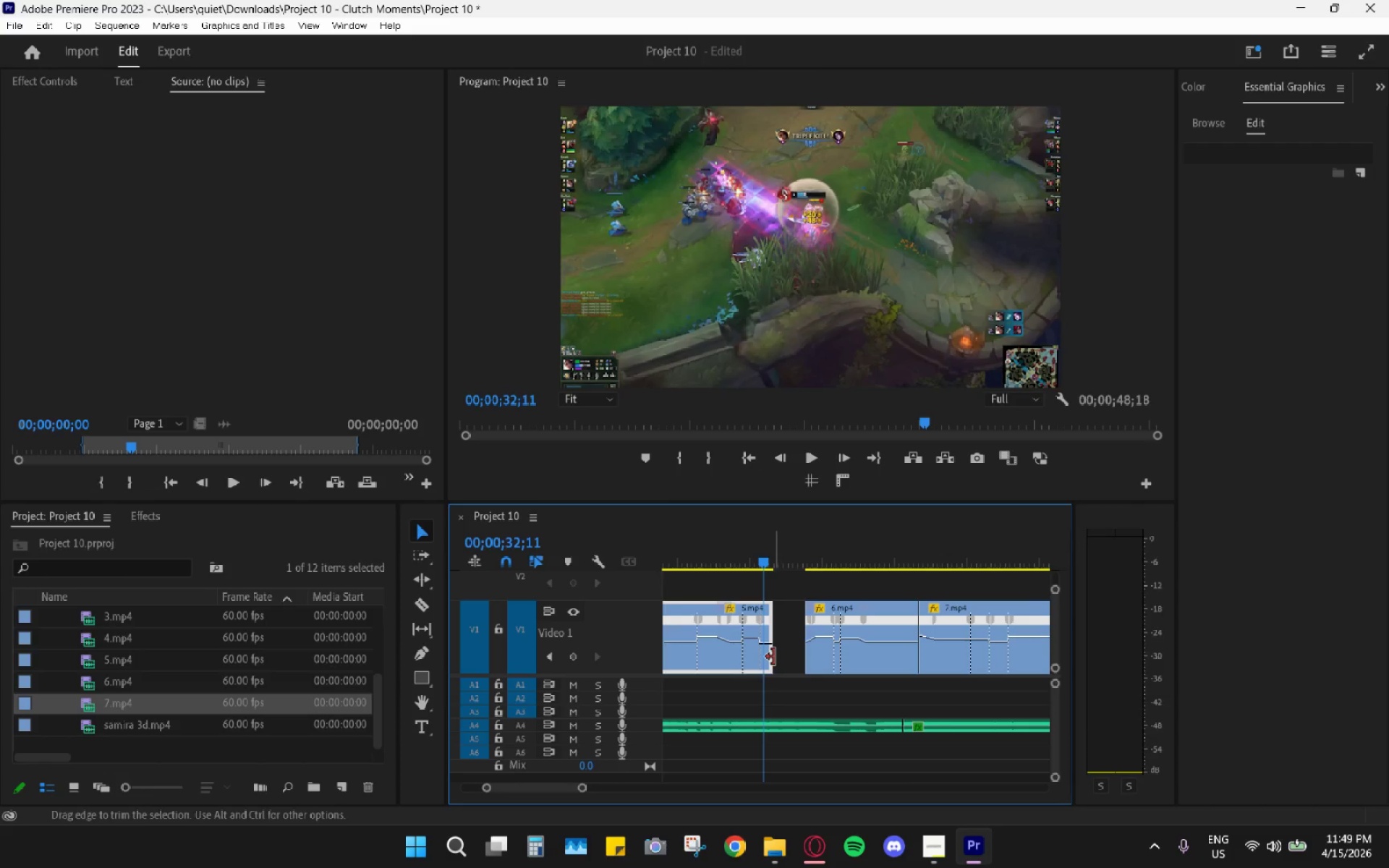 
left_click([773, 657])
 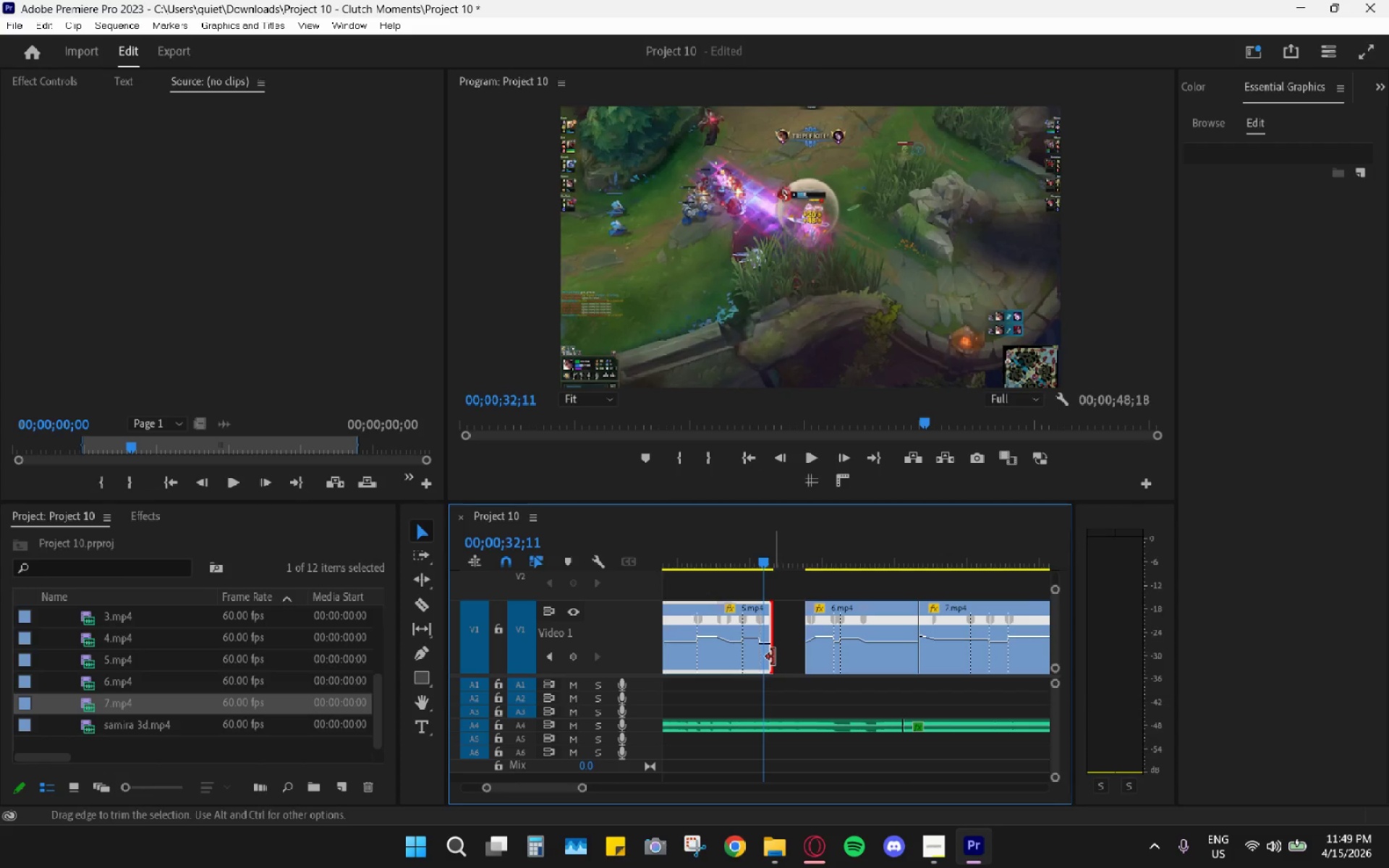 
key(Control+Z)
 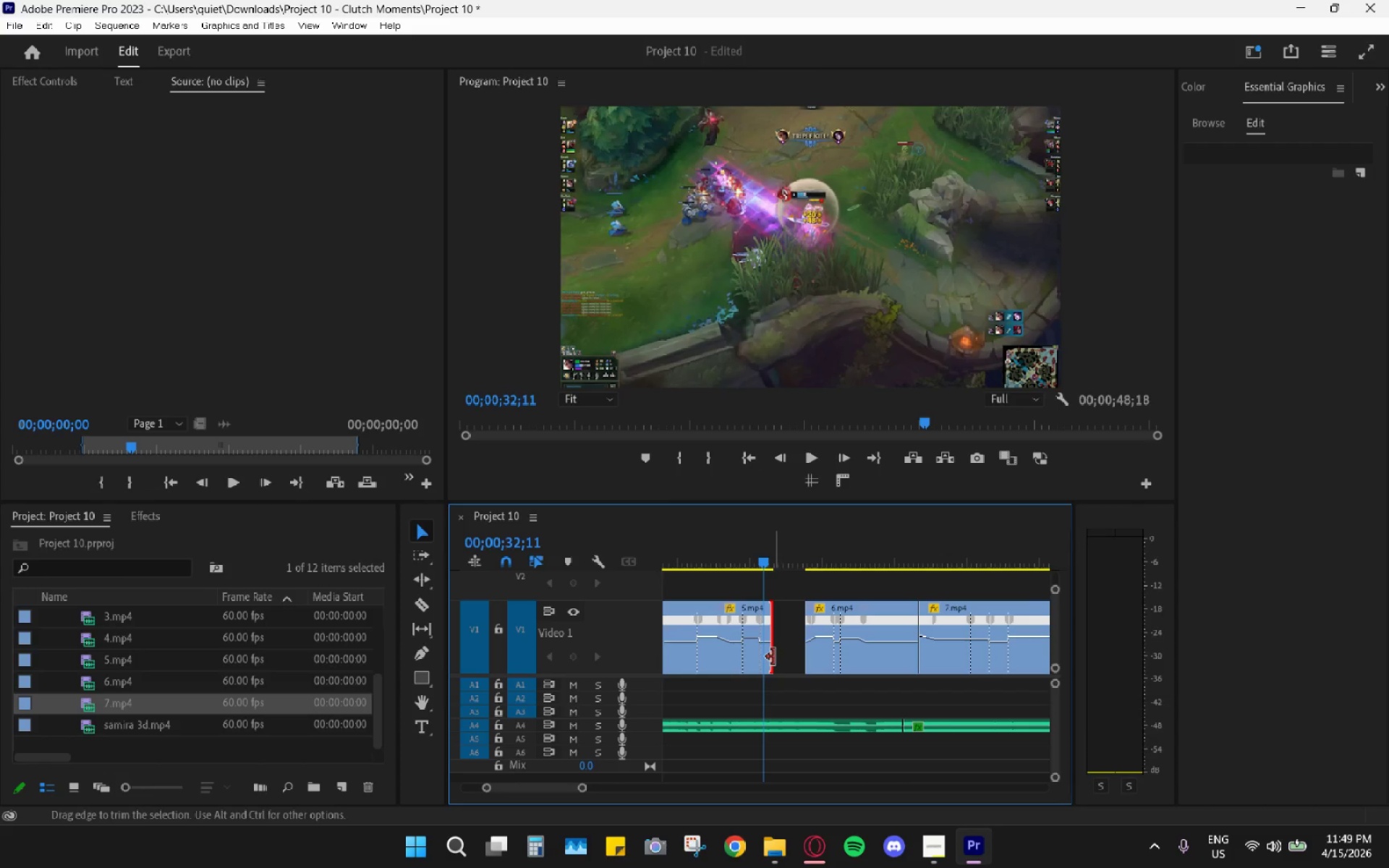 
left_click_drag(start_coordinate=[773, 657], to_coordinate=[789, 654])
 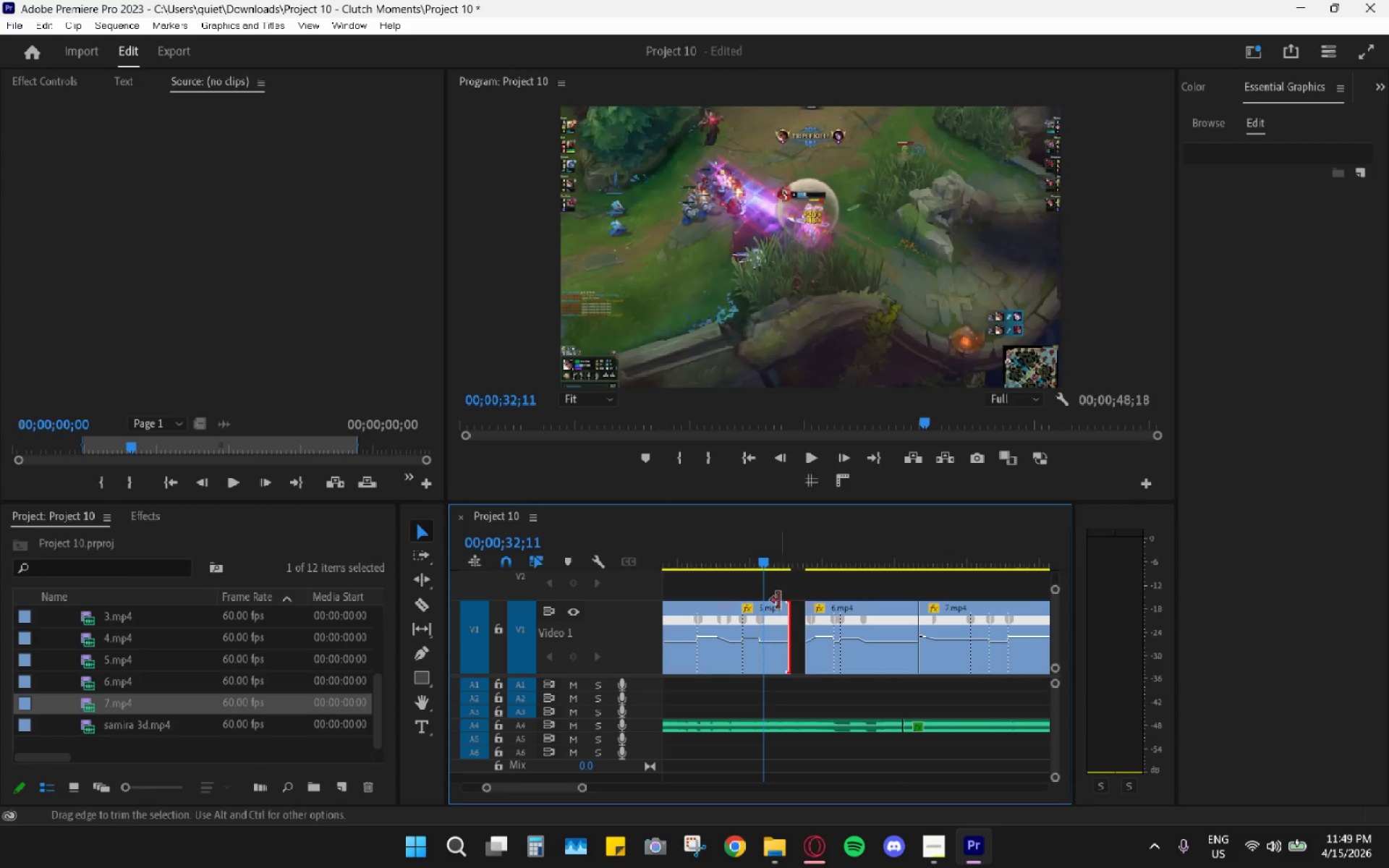 
key(Space)
 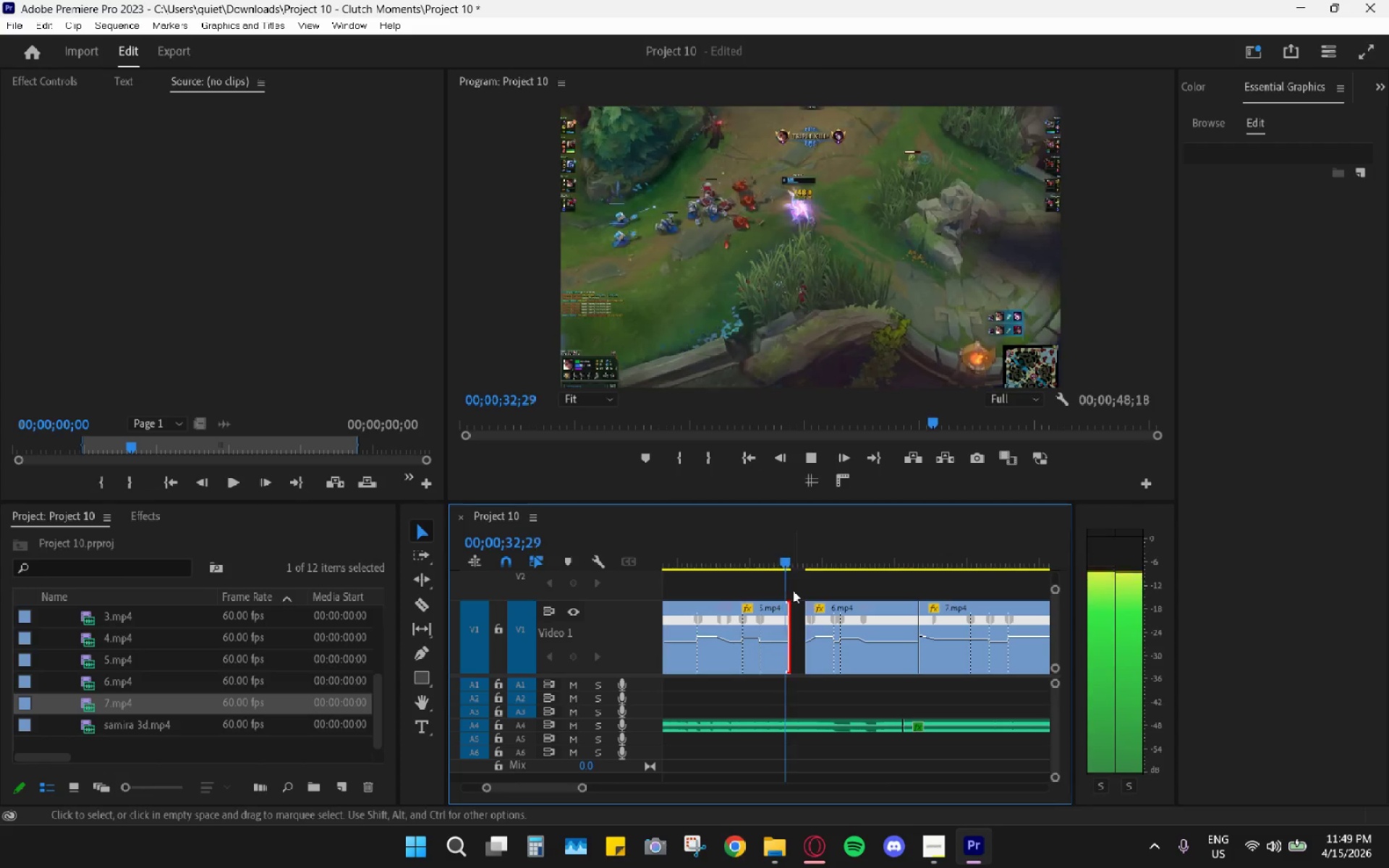 
key(Space)
 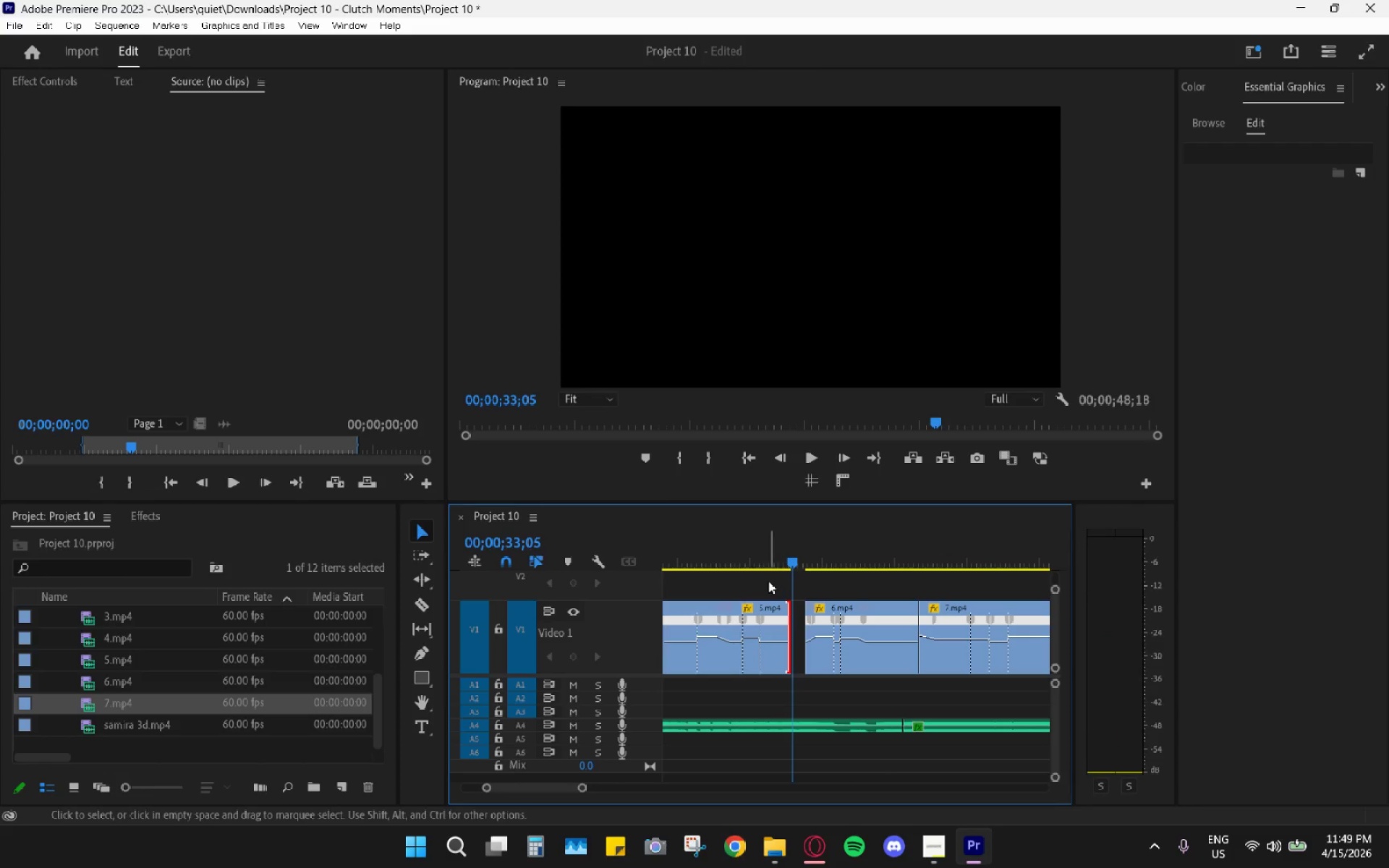 
left_click_drag(start_coordinate=[765, 545], to_coordinate=[773, 553])
 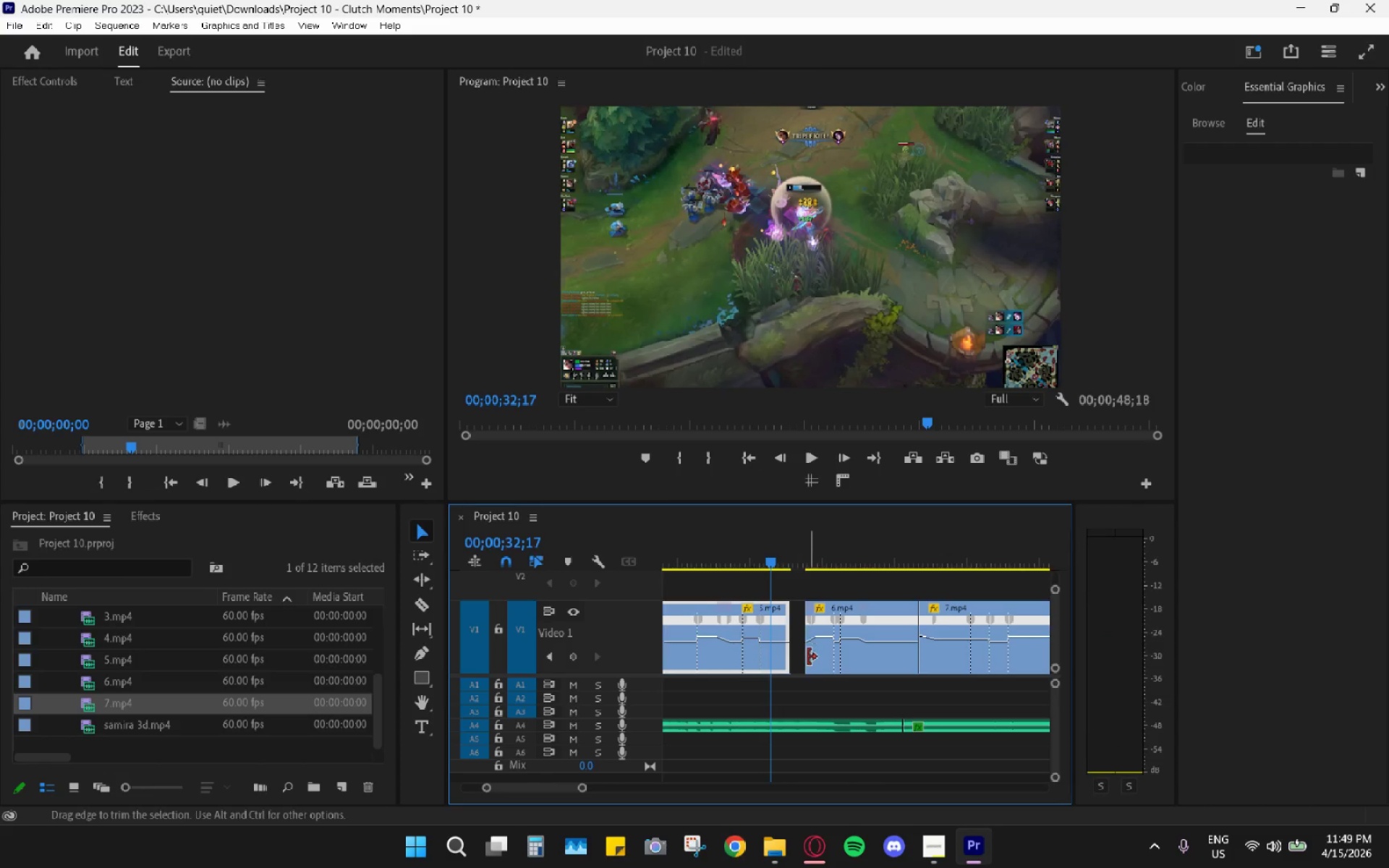 
left_click_drag(start_coordinate=[808, 657], to_coordinate=[792, 653])
 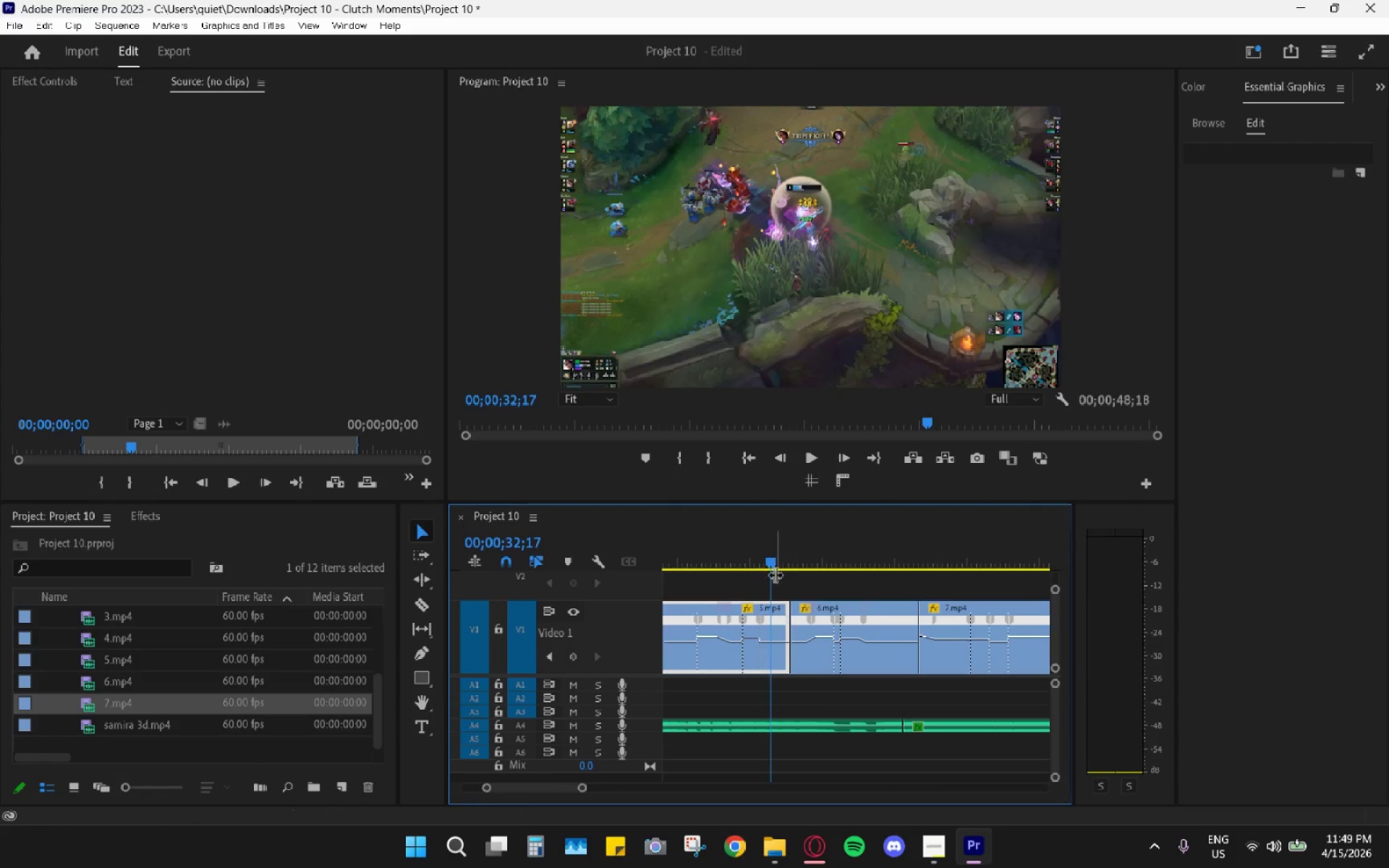 
key(Space)
 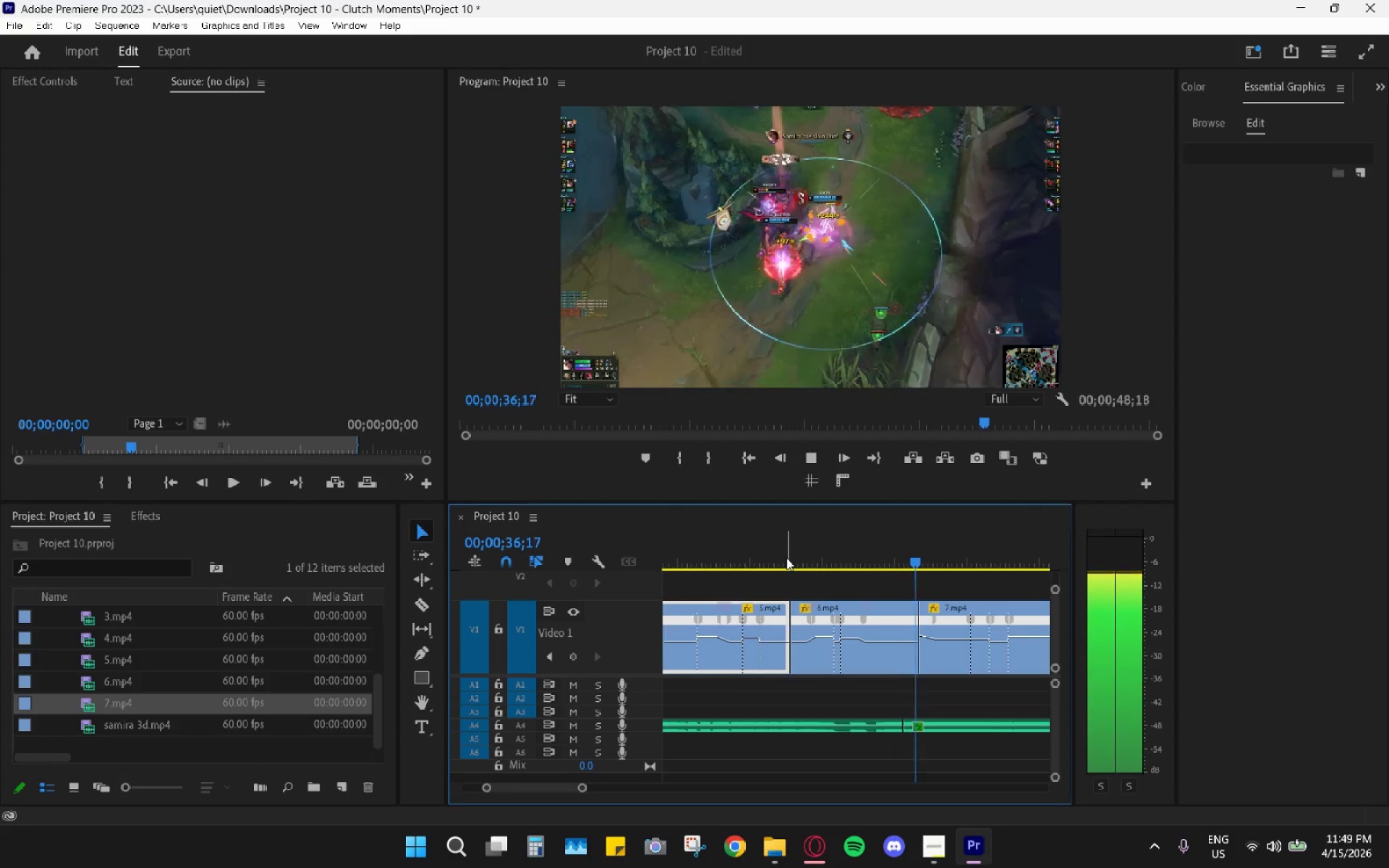 
wait(5.47)
 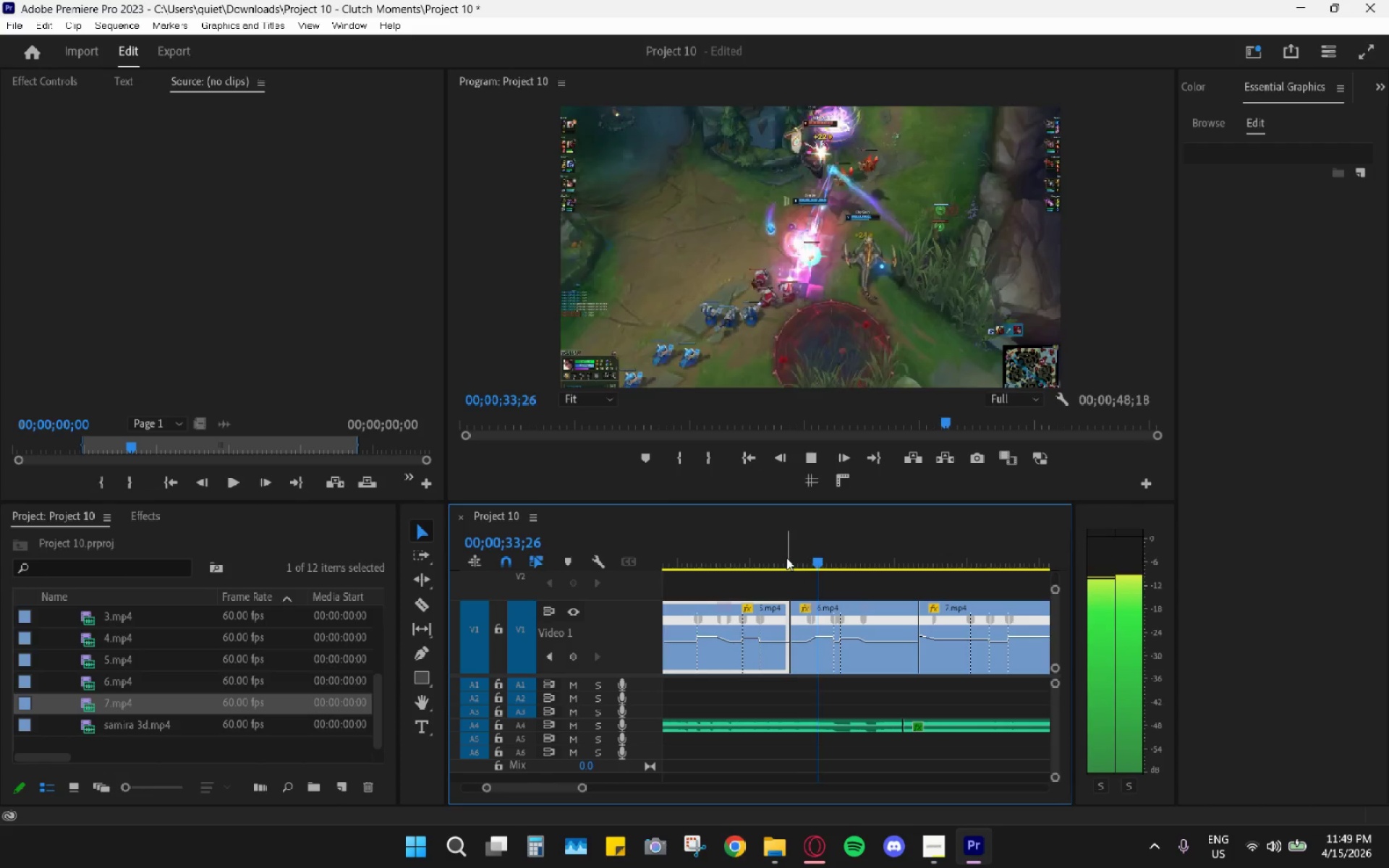 
key(Space)
 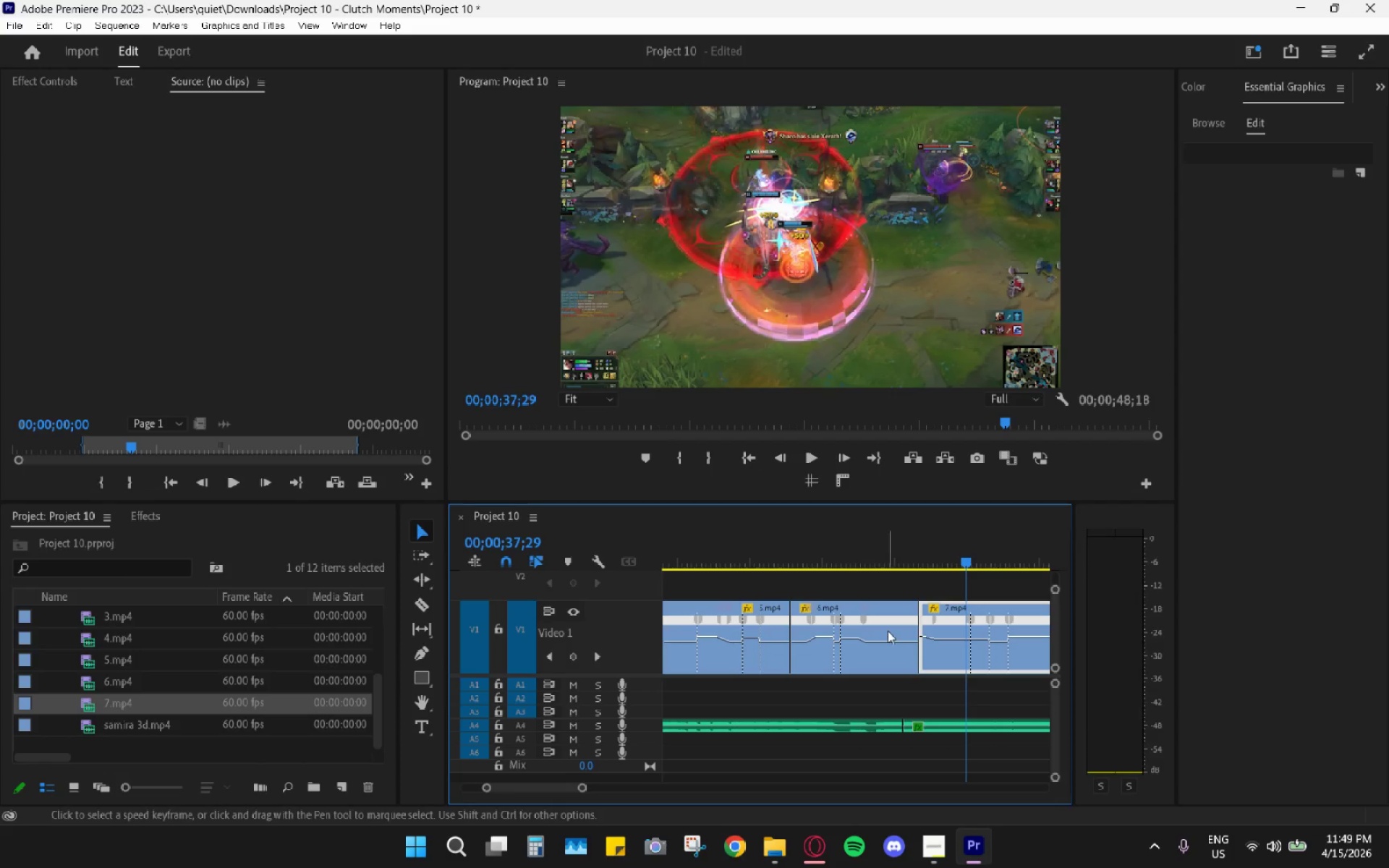 
scroll: coordinate [888, 631], scroll_direction: down, amount: 3.0
 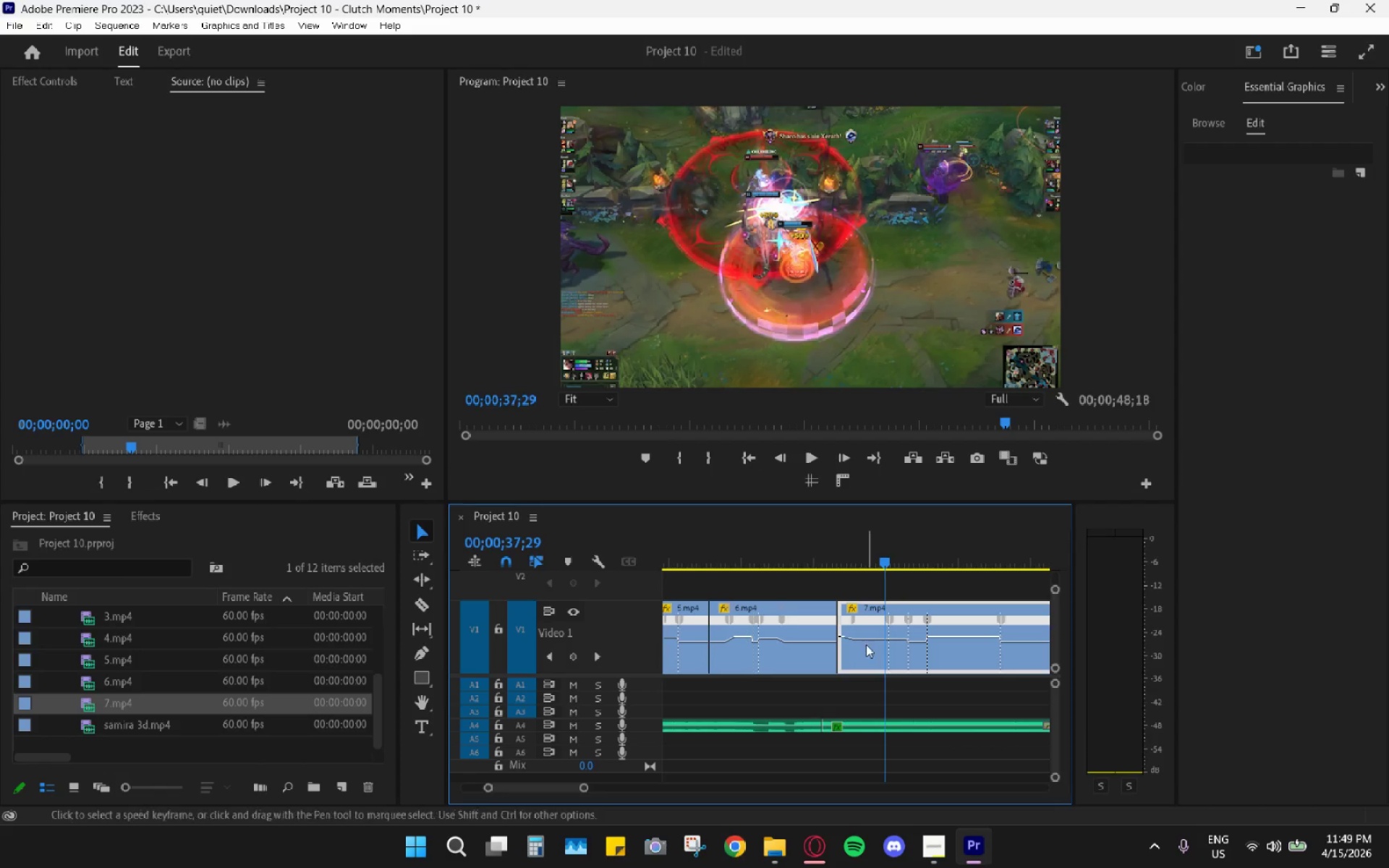 
left_click_drag(start_coordinate=[865, 643], to_coordinate=[867, 625])
 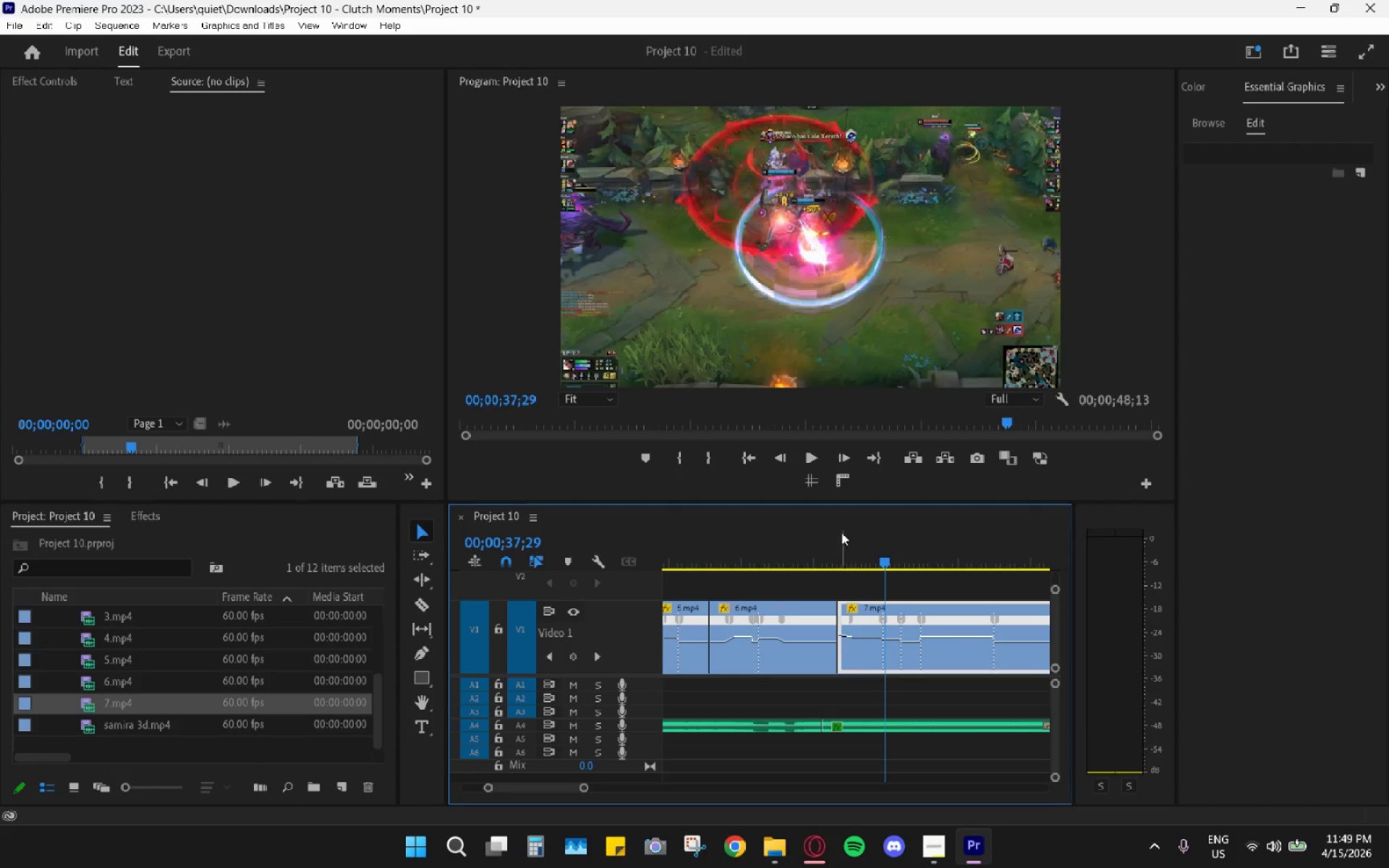 
left_click([839, 527])
 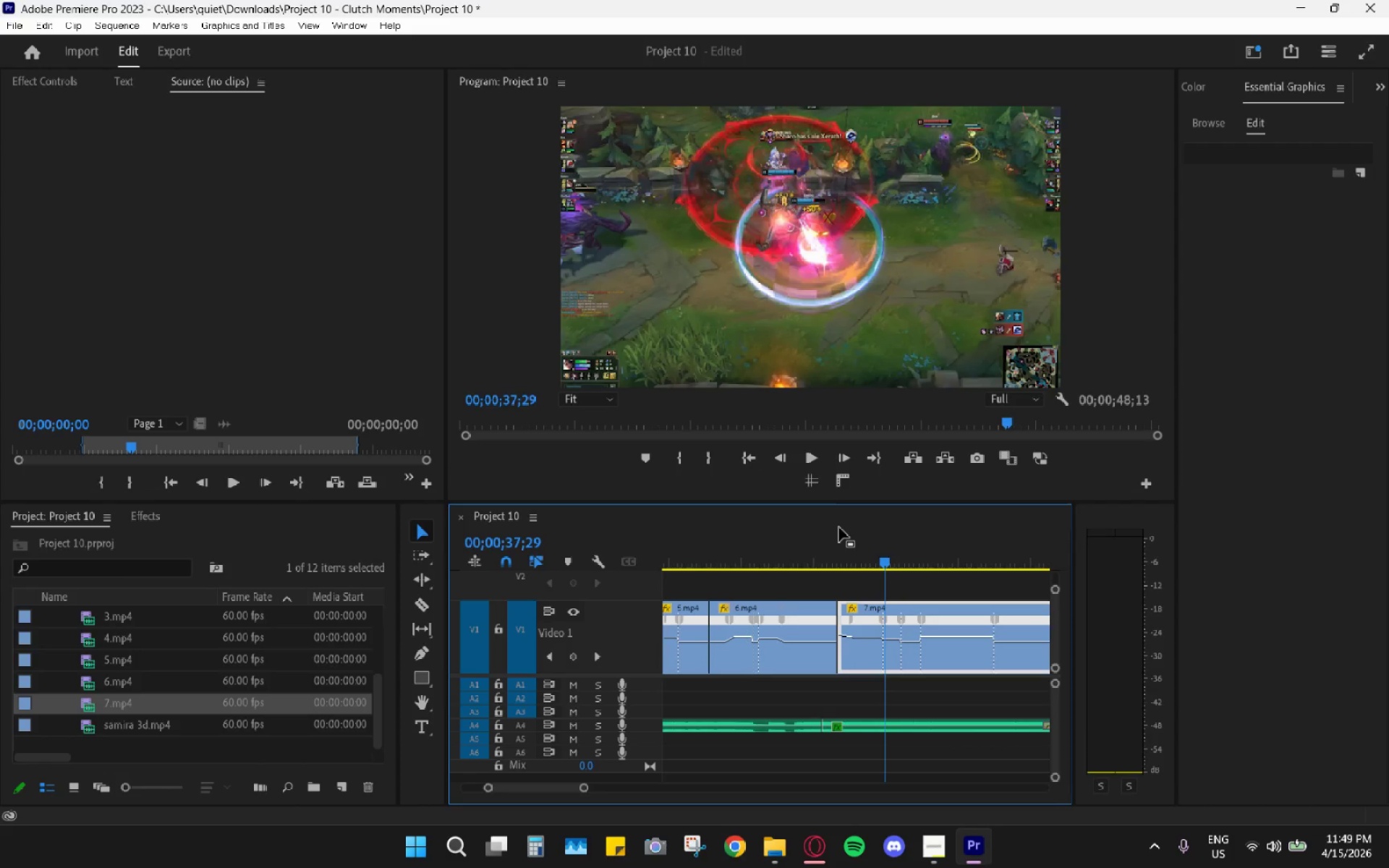 
left_click_drag(start_coordinate=[841, 532], to_coordinate=[839, 544])
 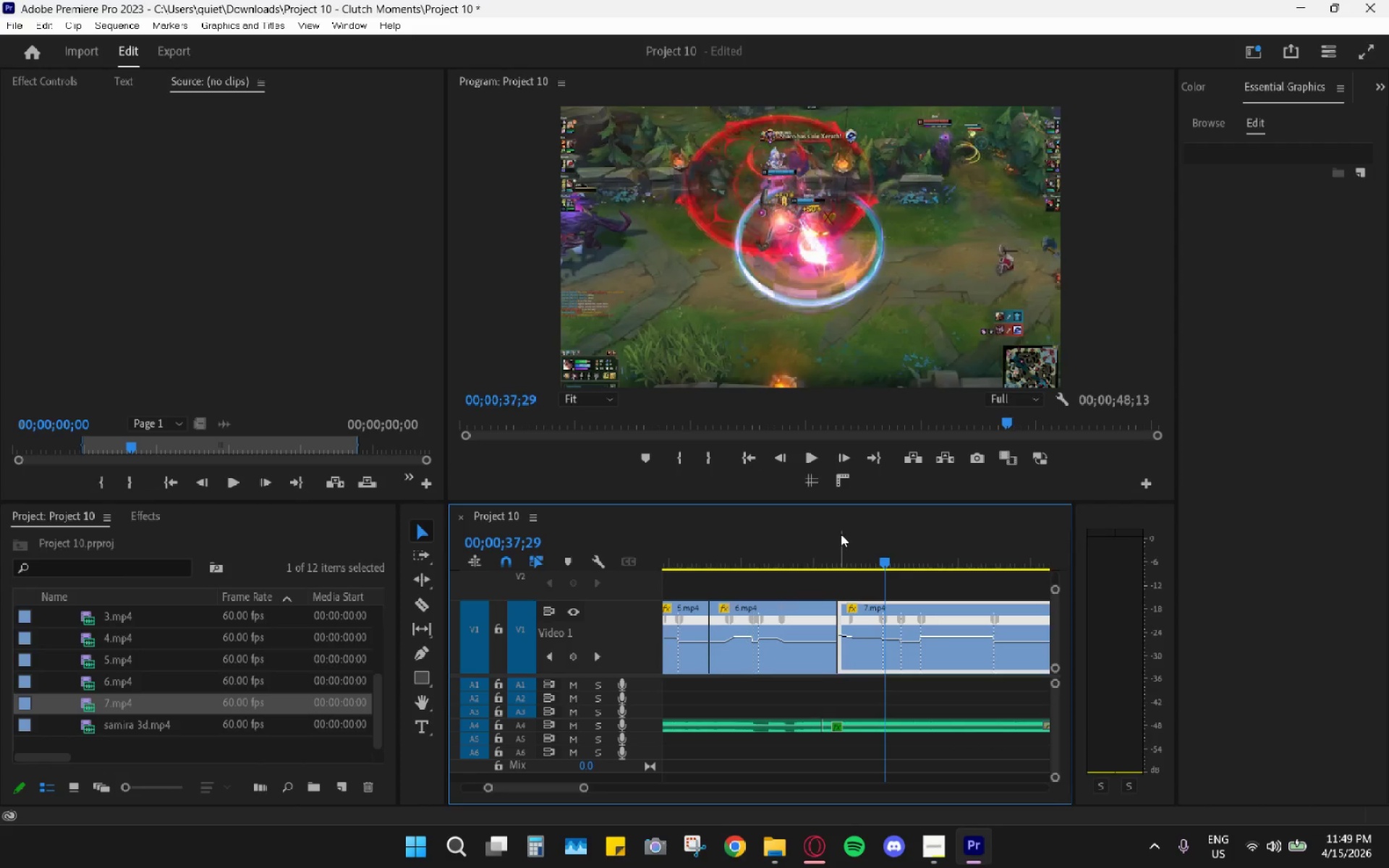 
key(Space)
 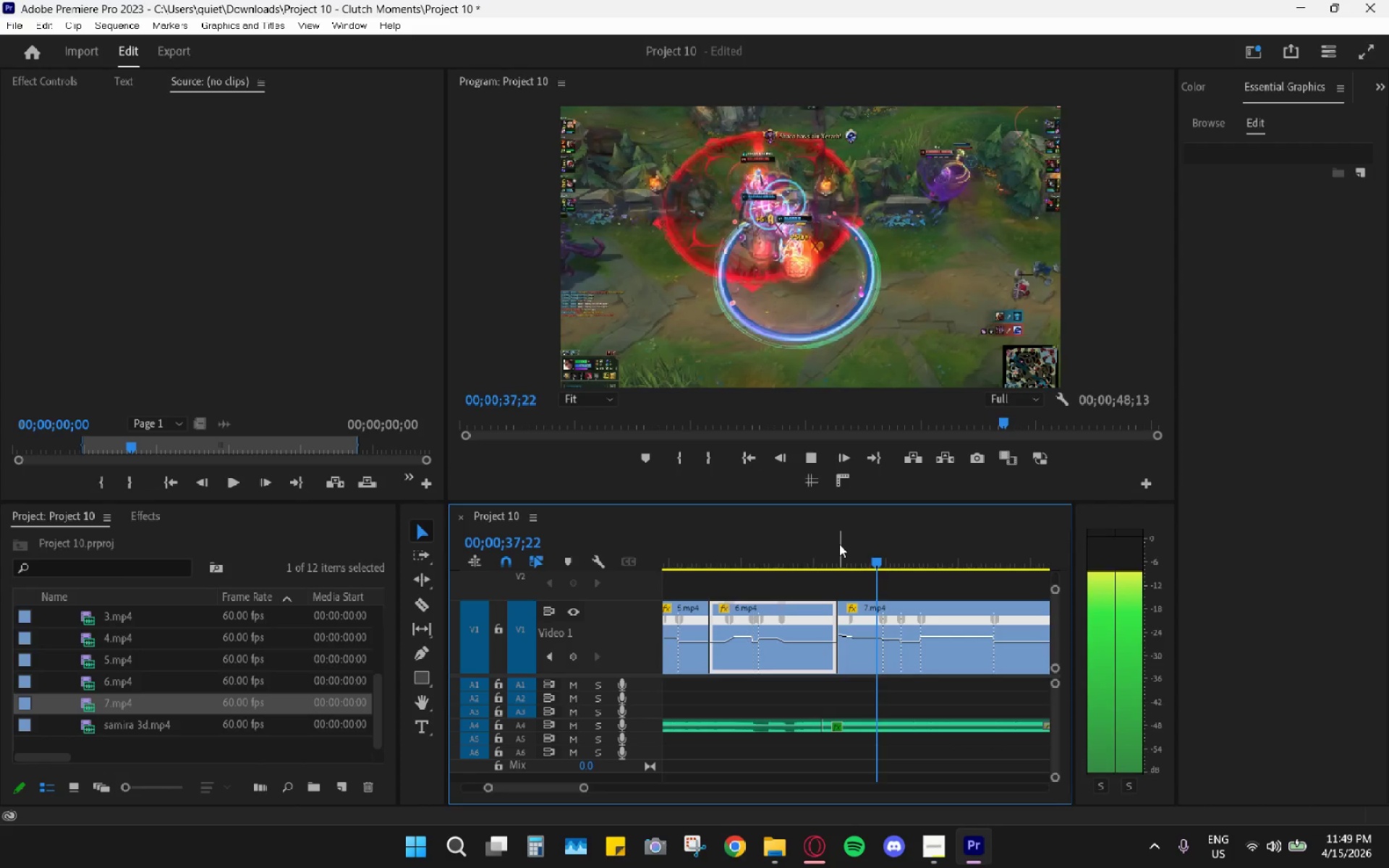 
key(Space)
 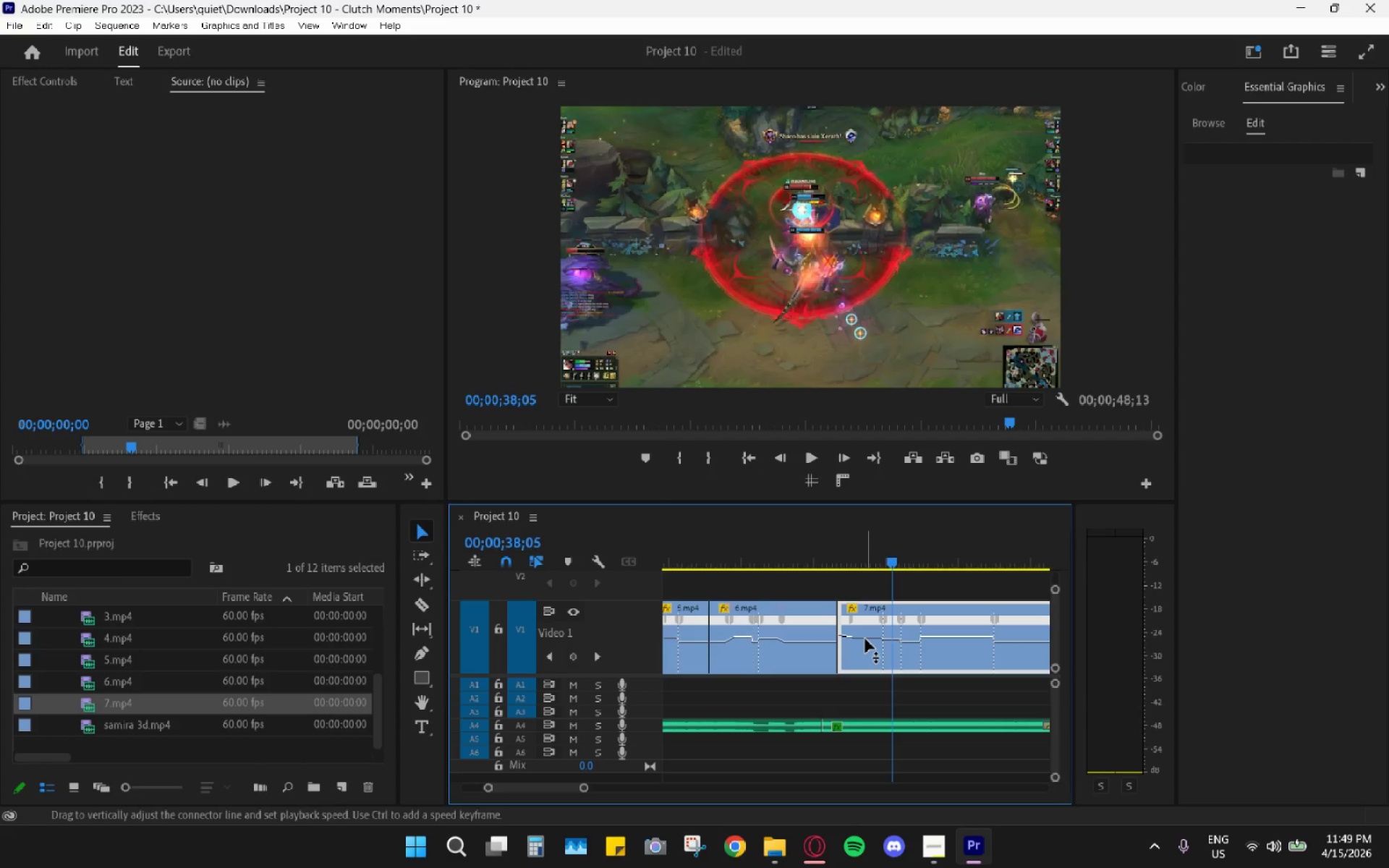 
key(Control+Z)
 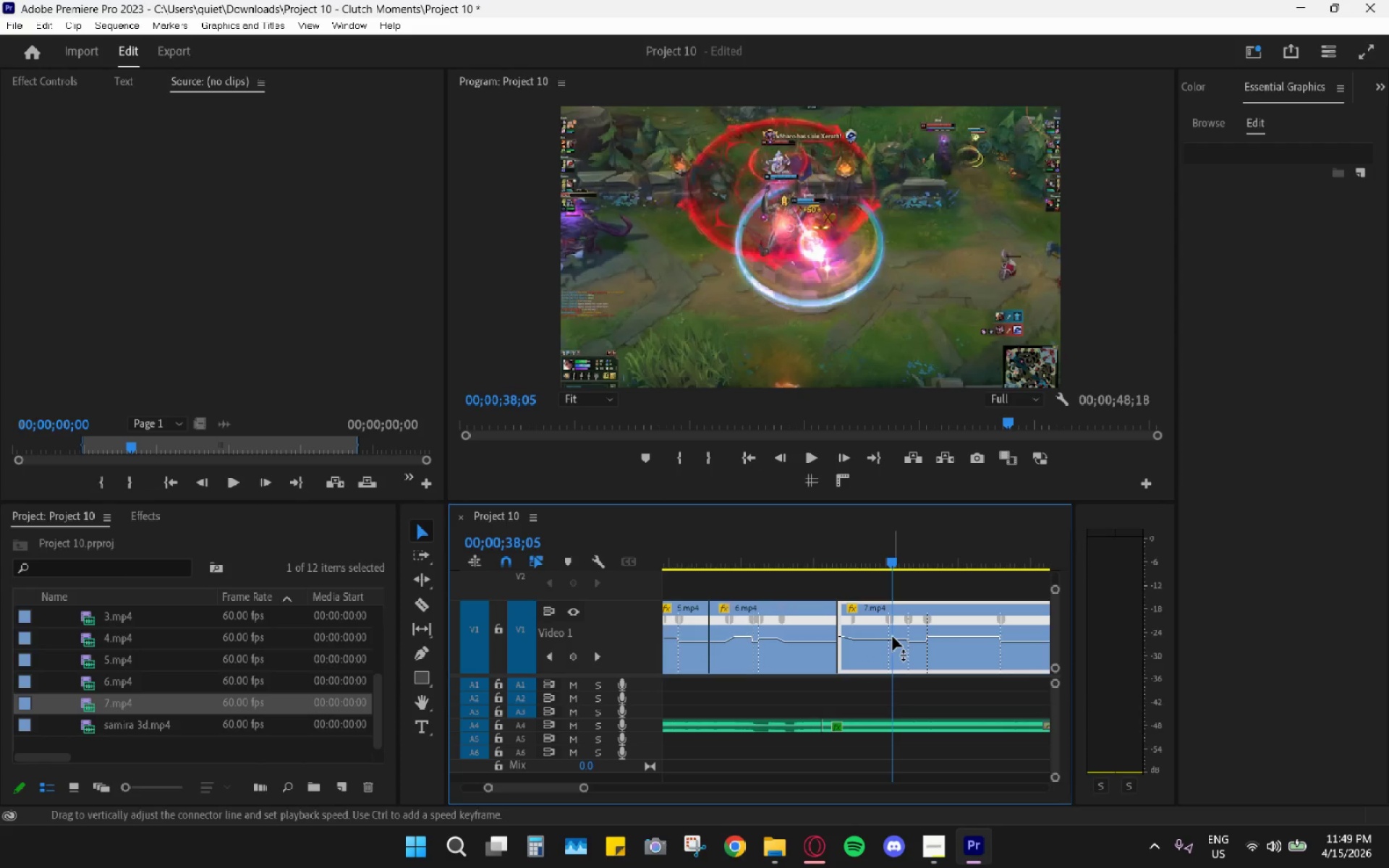 
left_click_drag(start_coordinate=[895, 638], to_coordinate=[894, 610])
 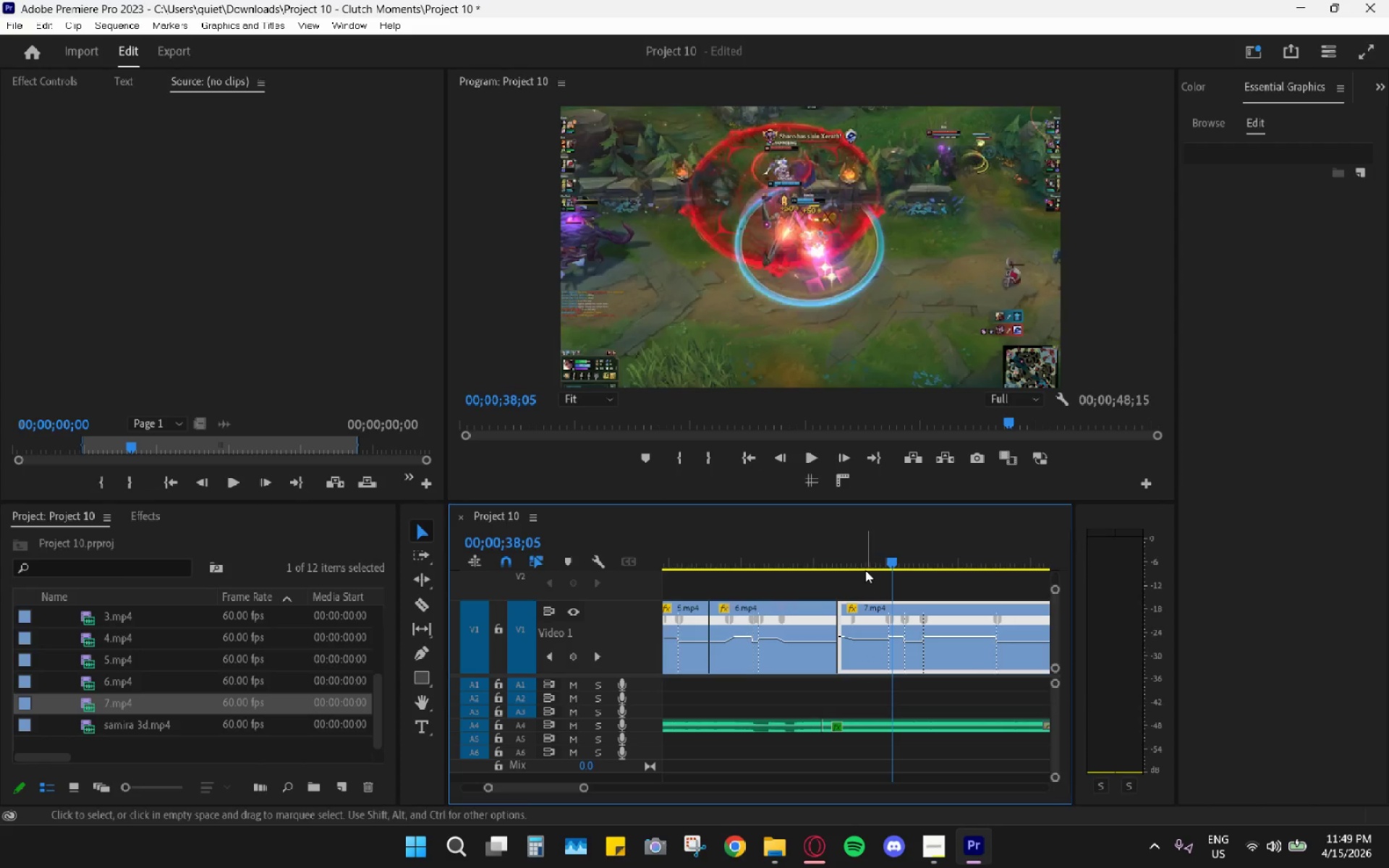 
key(Space)
 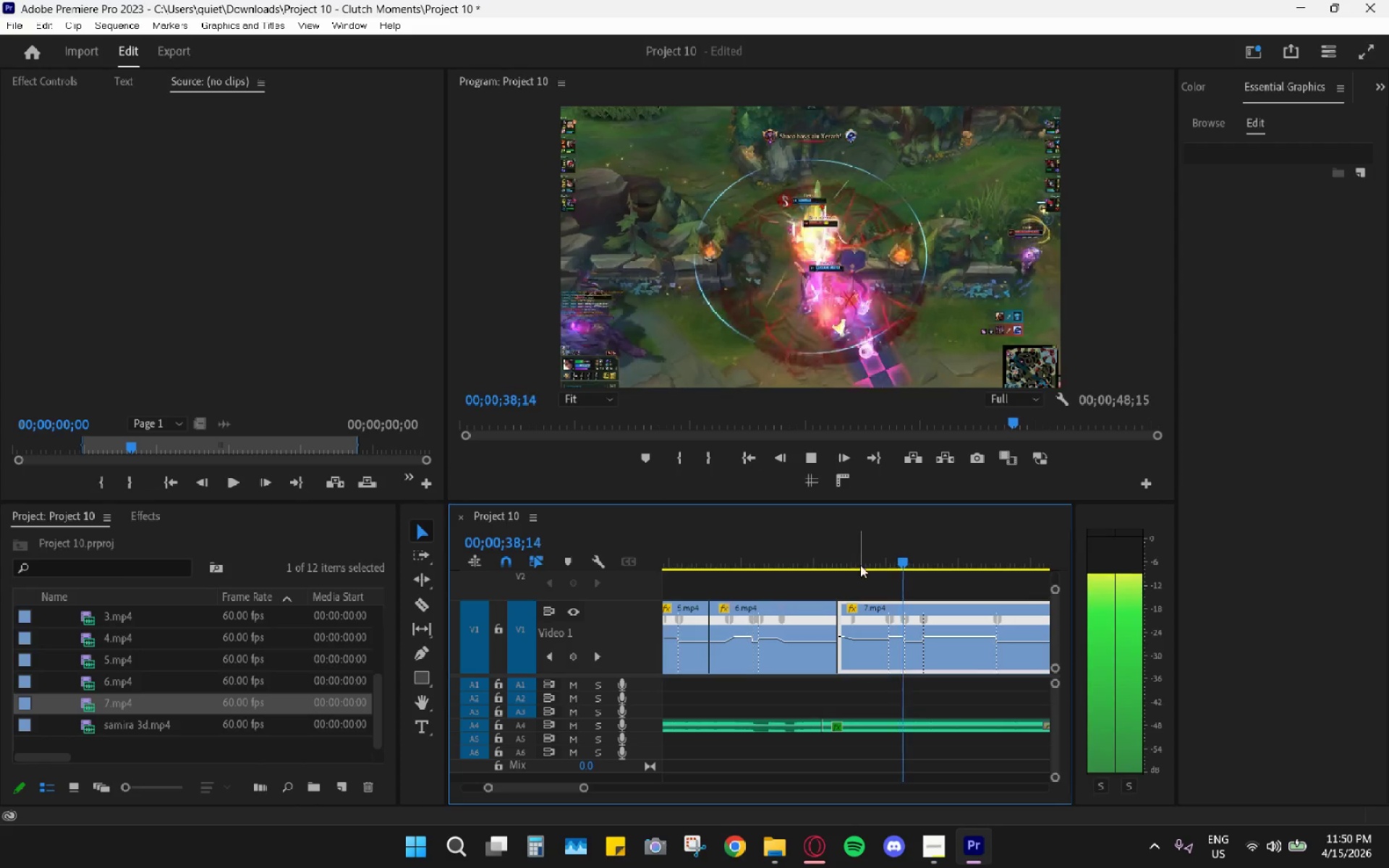 
left_click([858, 550])
 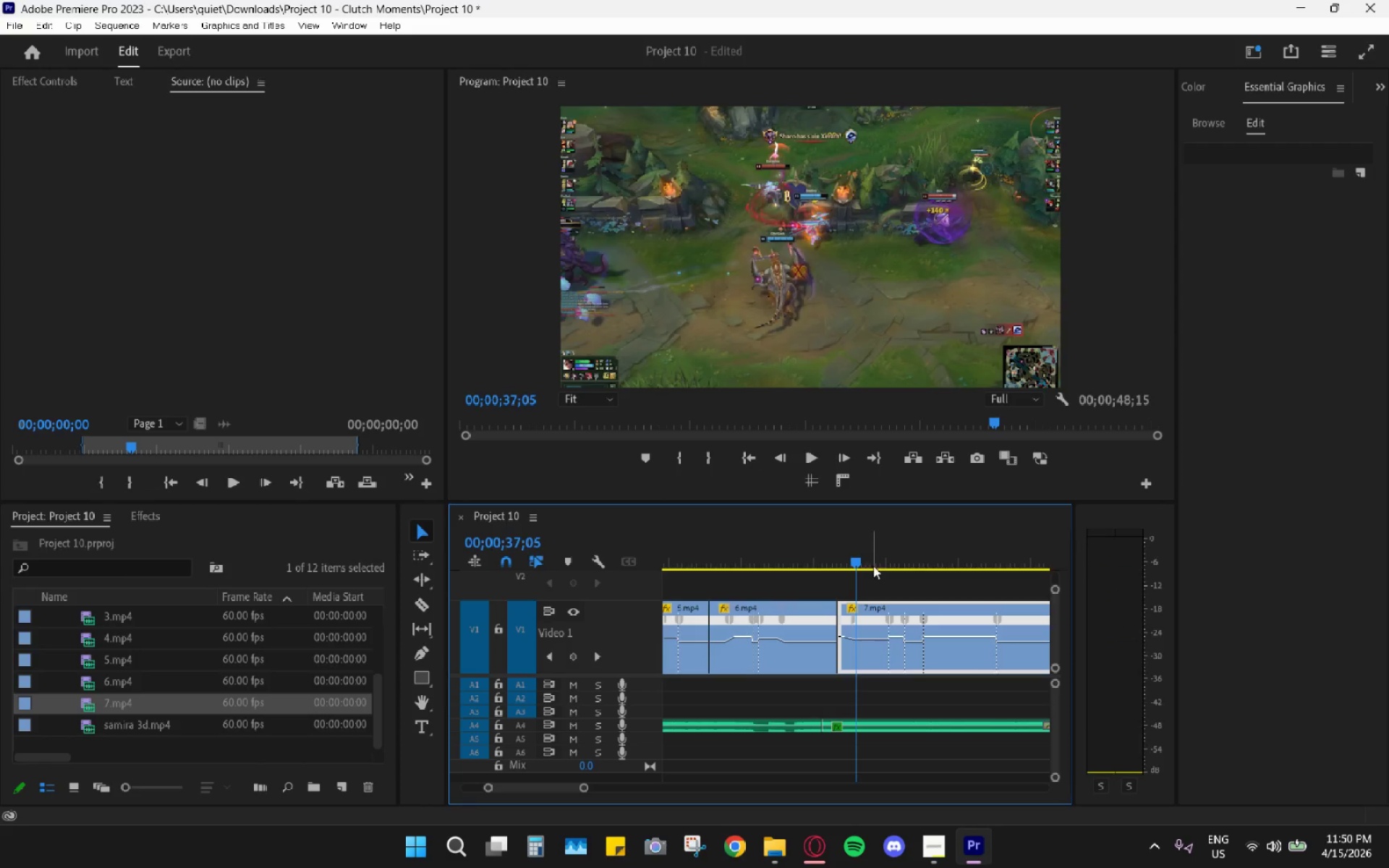 
key(Space)
 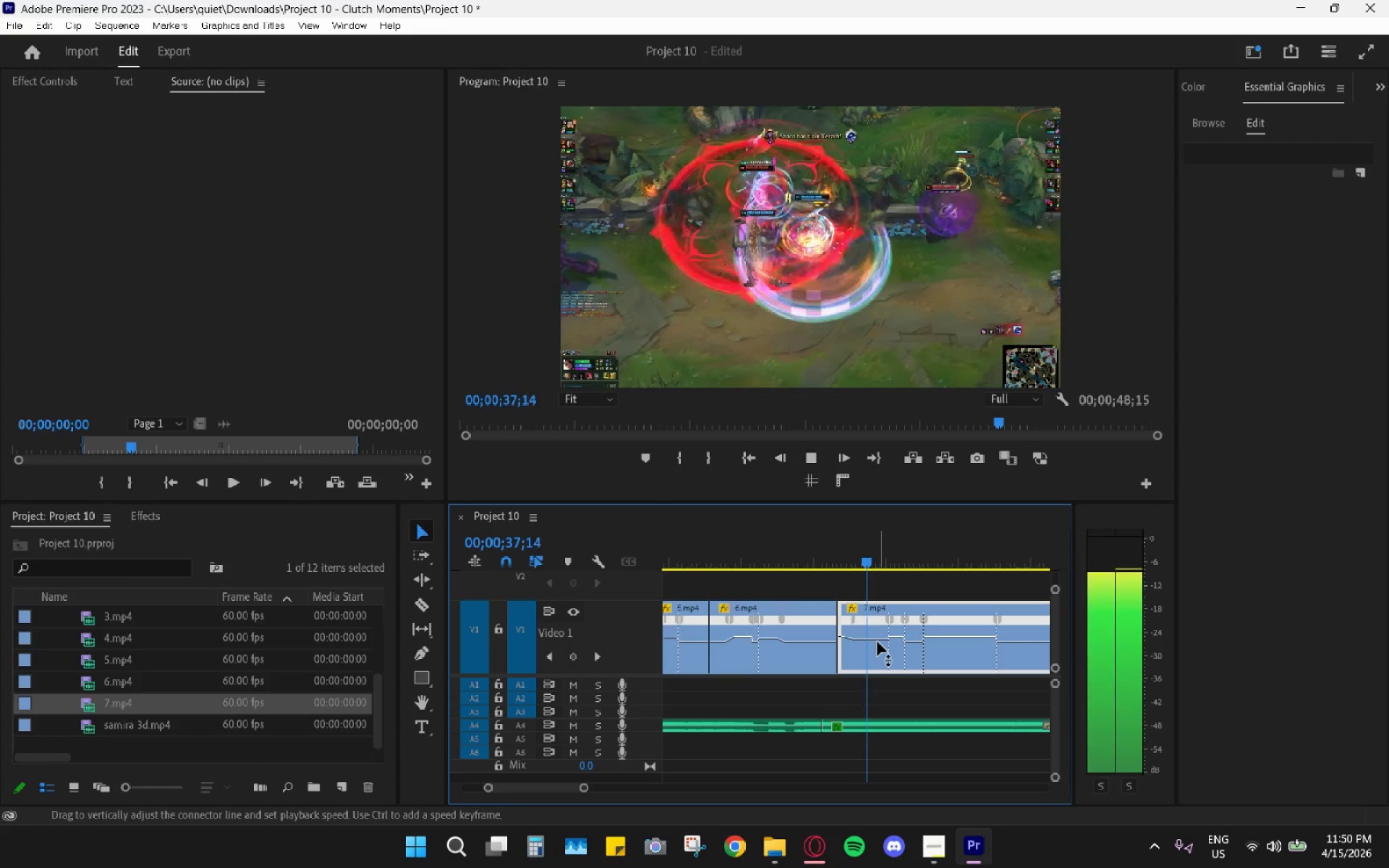 
key(Space)
 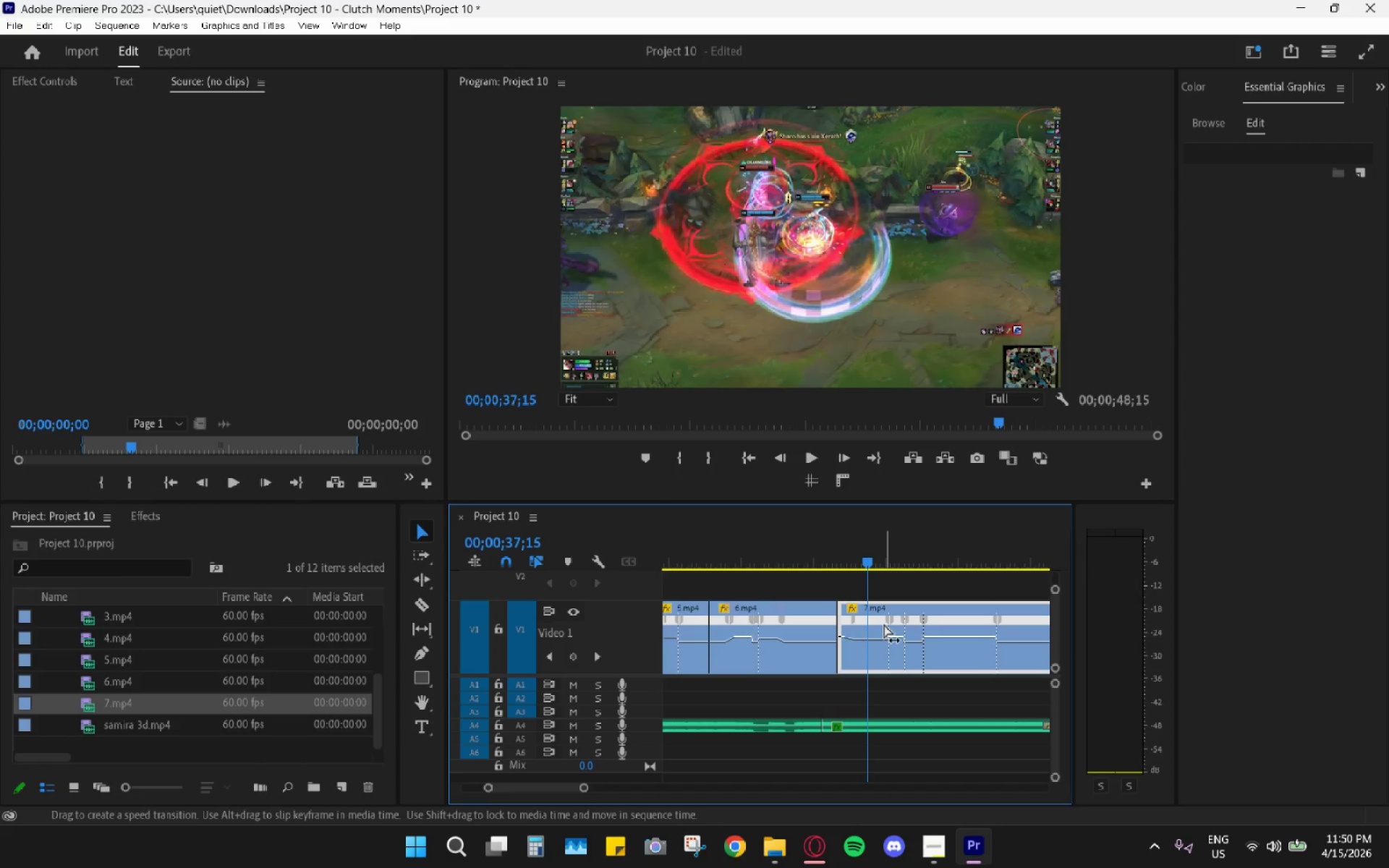 
left_click_drag(start_coordinate=[885, 615], to_coordinate=[854, 612])
 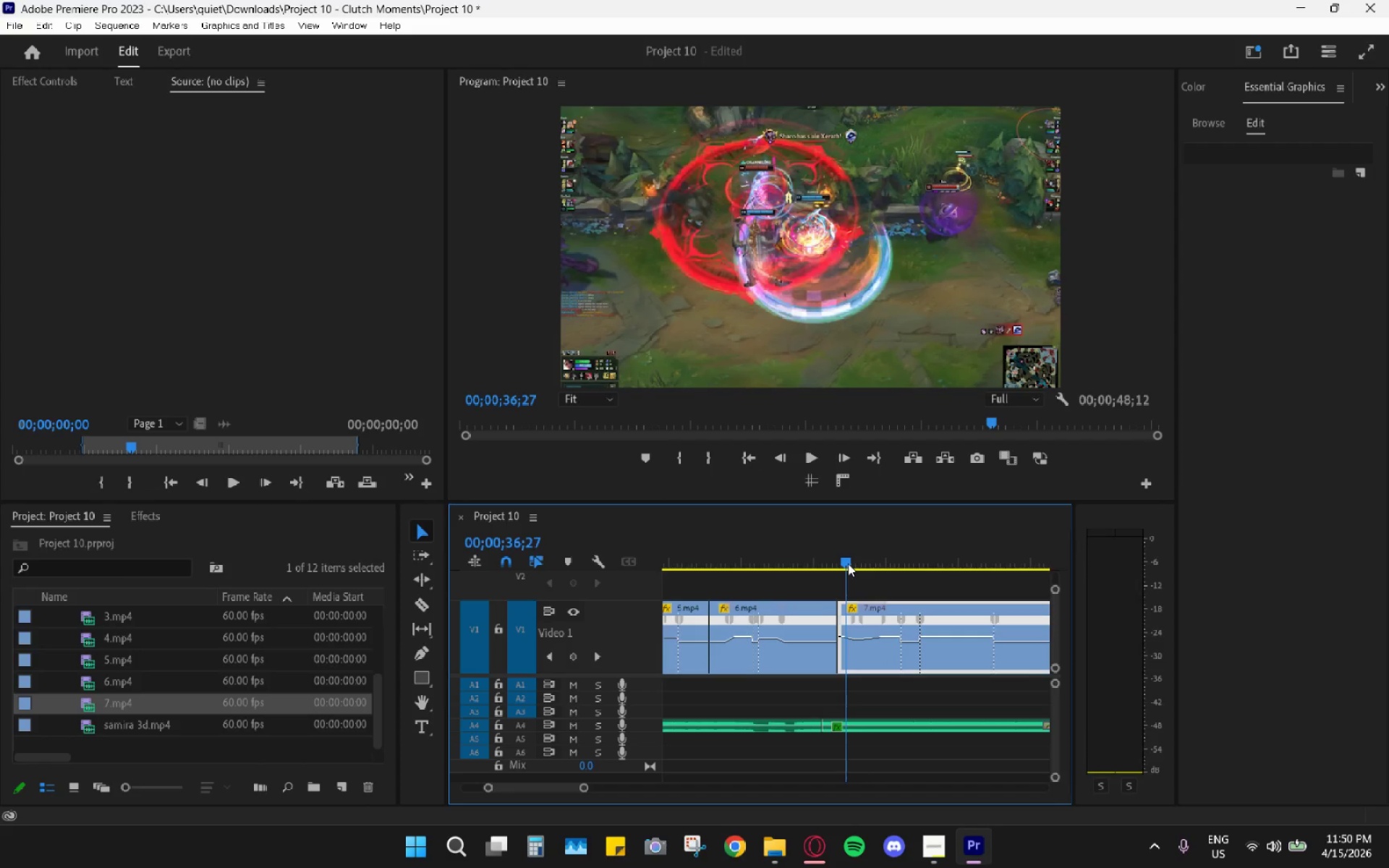 
key(Space)
 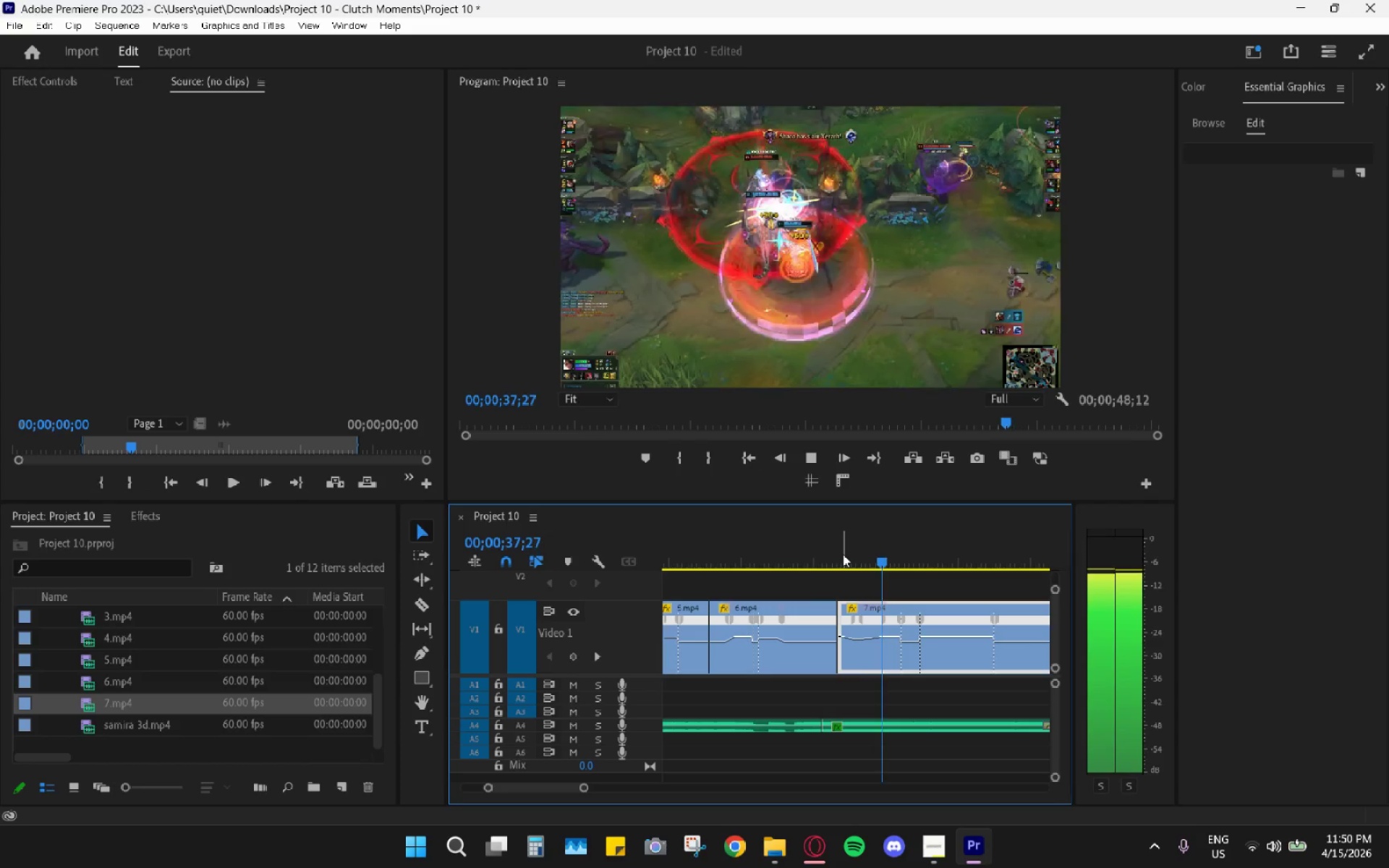 
key(Space)
 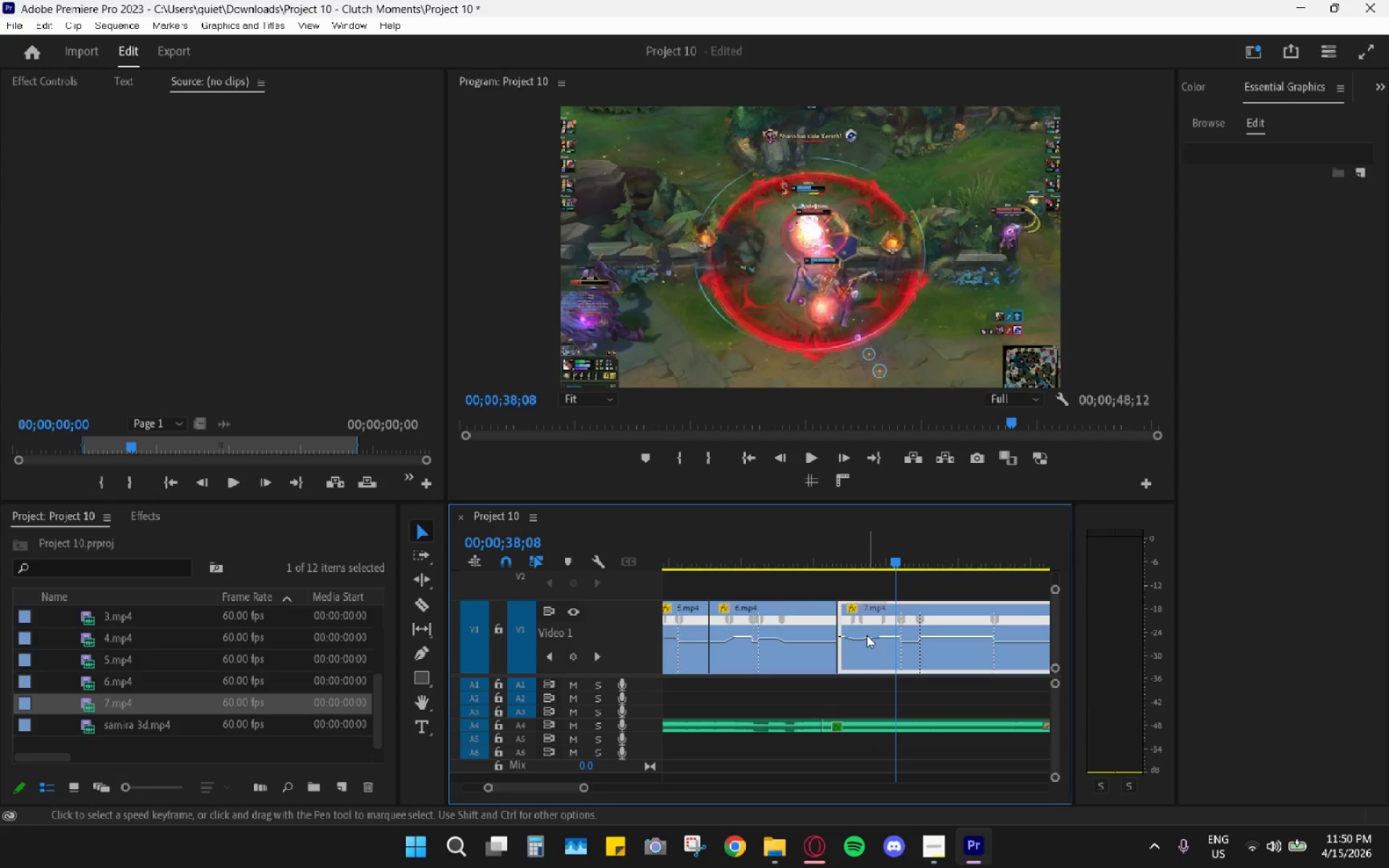 
left_click_drag(start_coordinate=[859, 639], to_coordinate=[857, 651])
 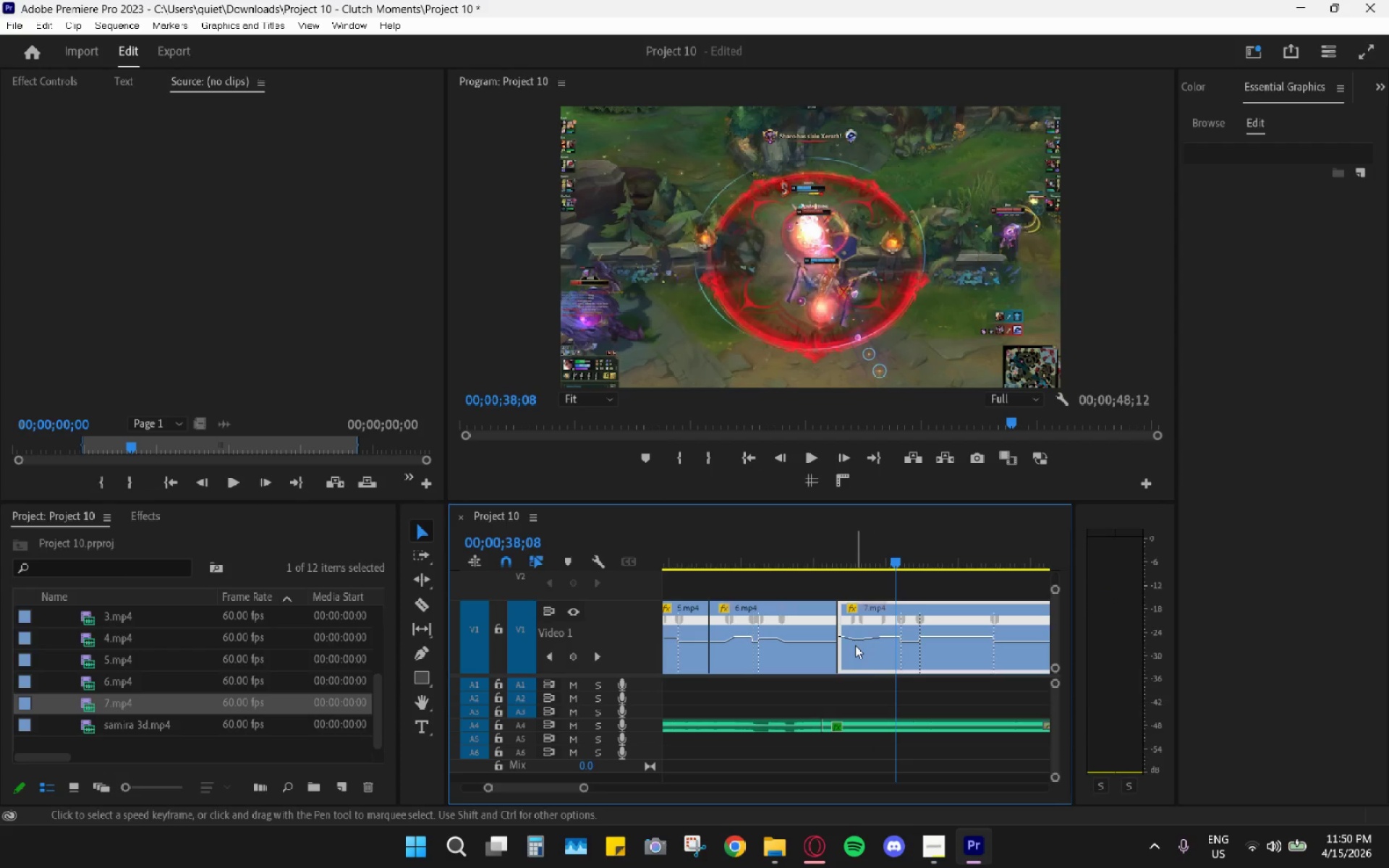 
left_click_drag(start_coordinate=[859, 639], to_coordinate=[861, 648])
 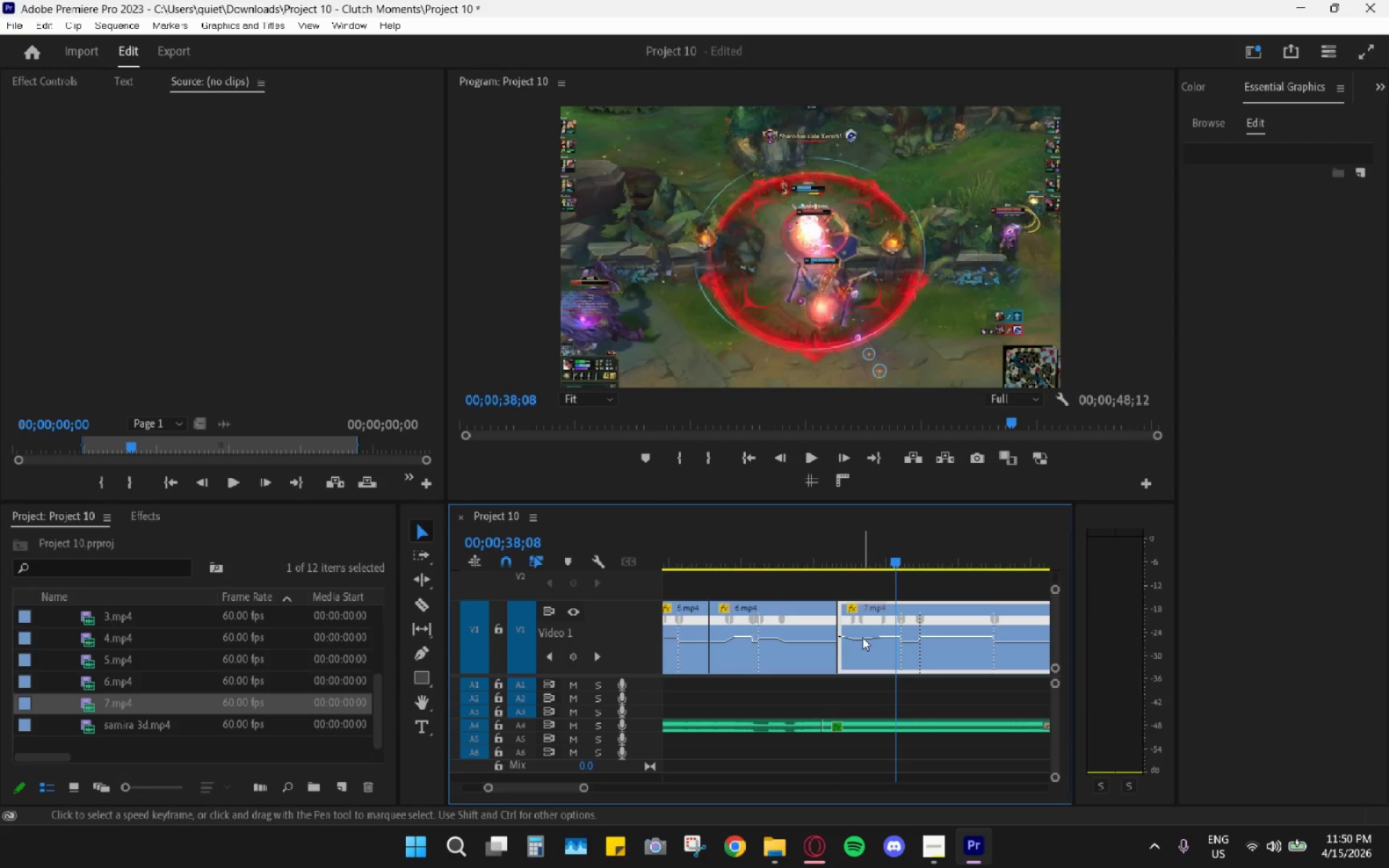 
hold_key(key=AltLeft, duration=0.64)
scroll: coordinate [862, 637], scroll_direction: up, amount: 9.0
 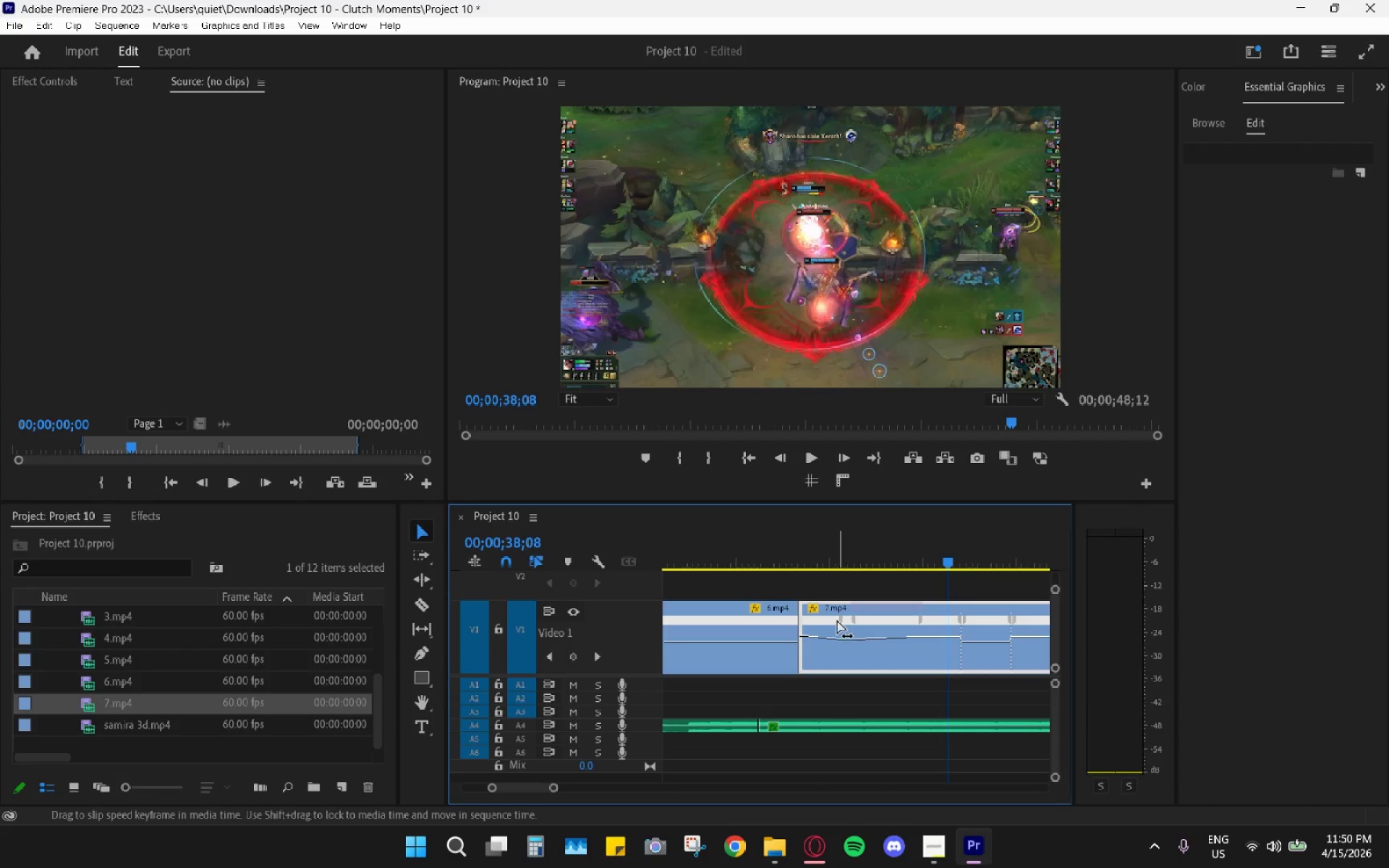 
left_click_drag(start_coordinate=[841, 621], to_coordinate=[833, 623])
 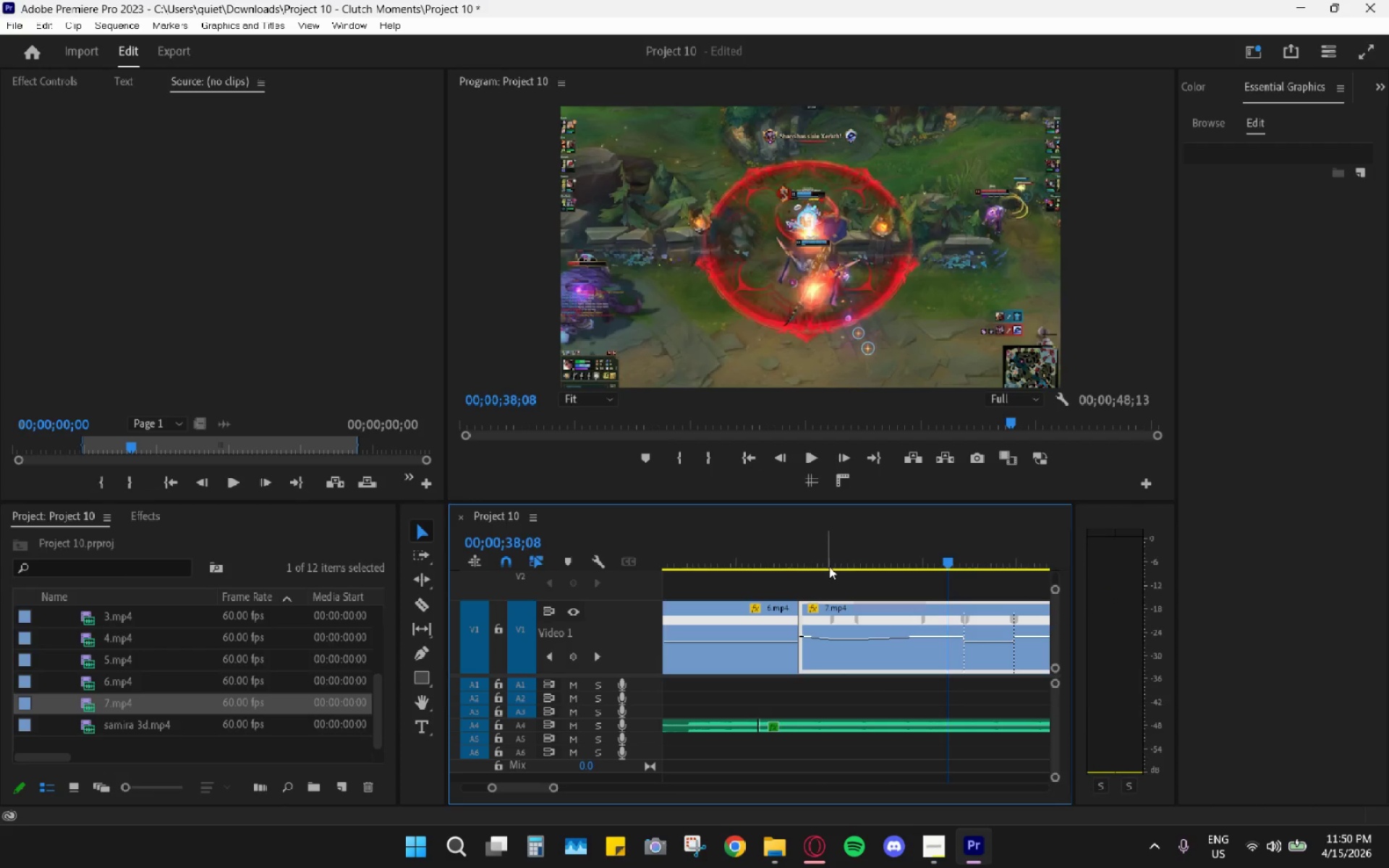 
left_click_drag(start_coordinate=[823, 559], to_coordinate=[805, 550])
 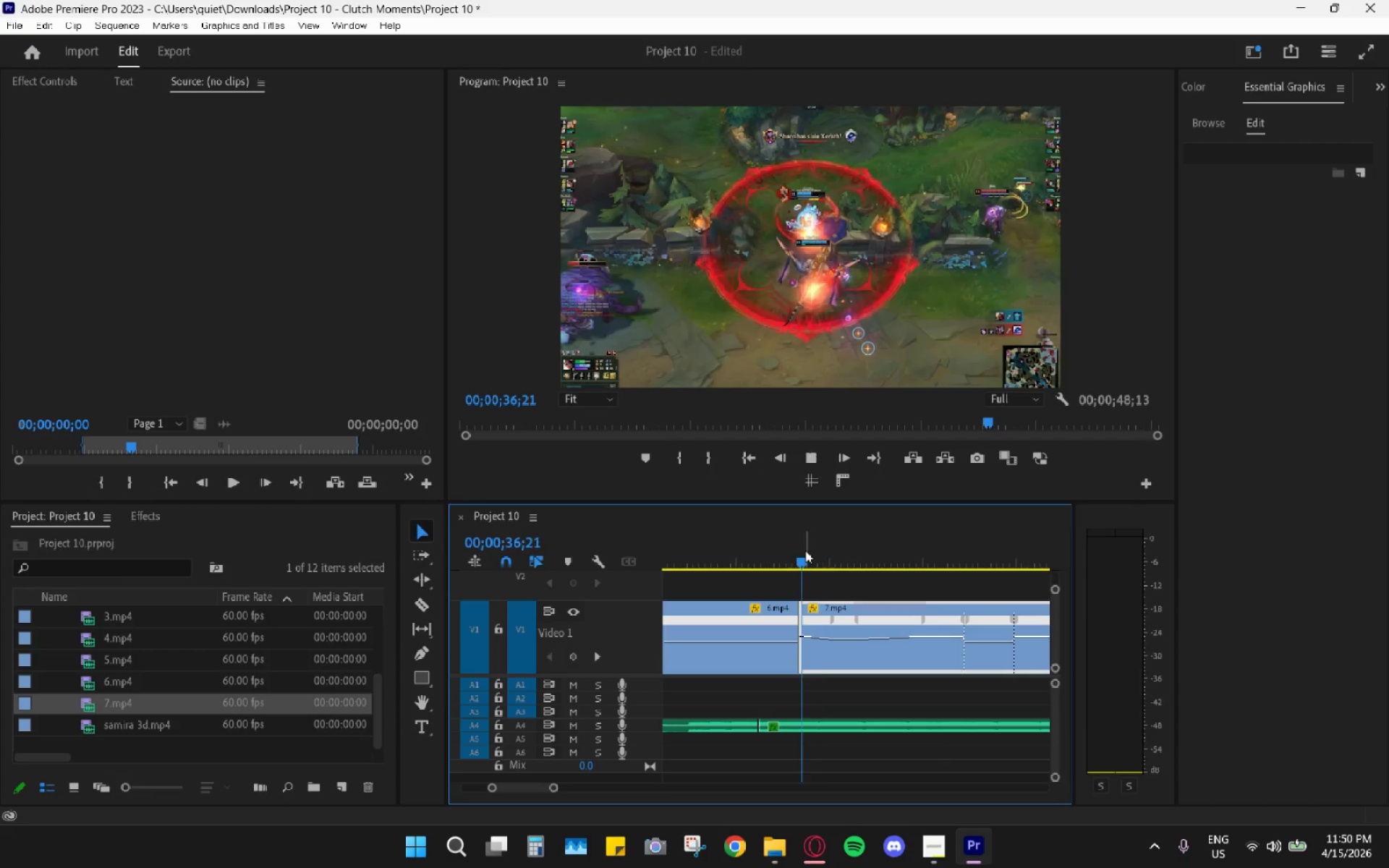 
key(Space)
 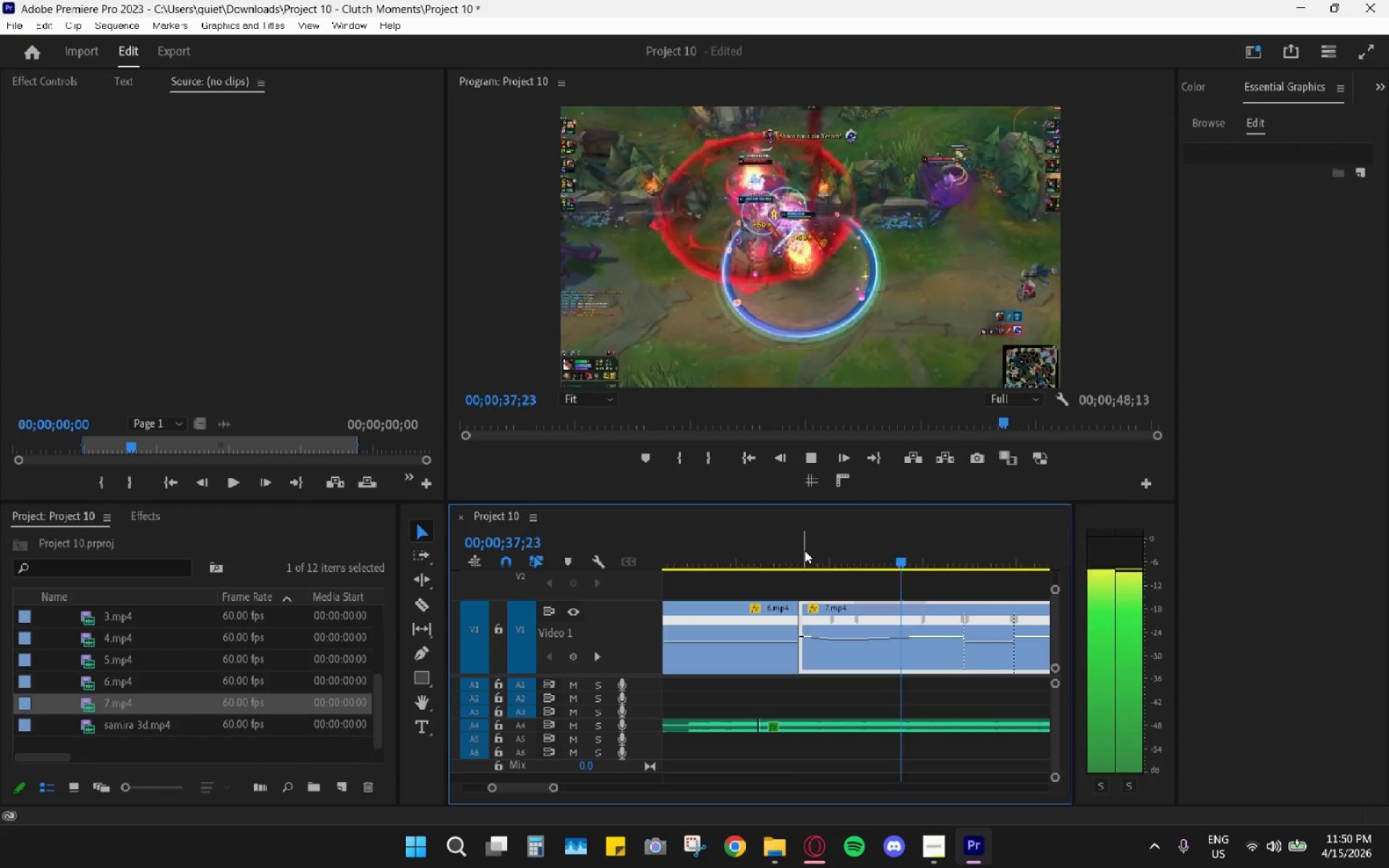 
key(Space)
 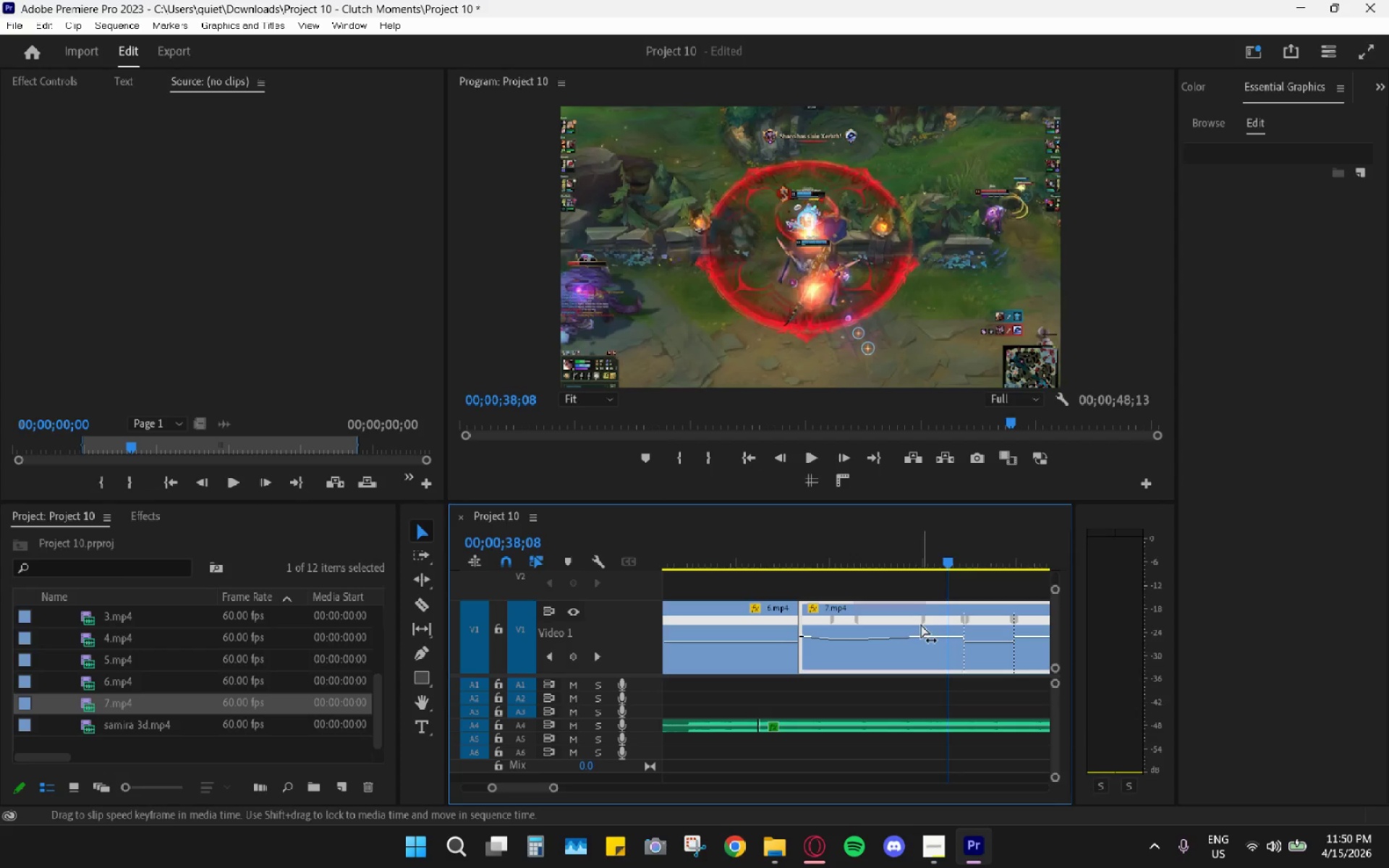 
left_click_drag(start_coordinate=[925, 620], to_coordinate=[933, 624])
 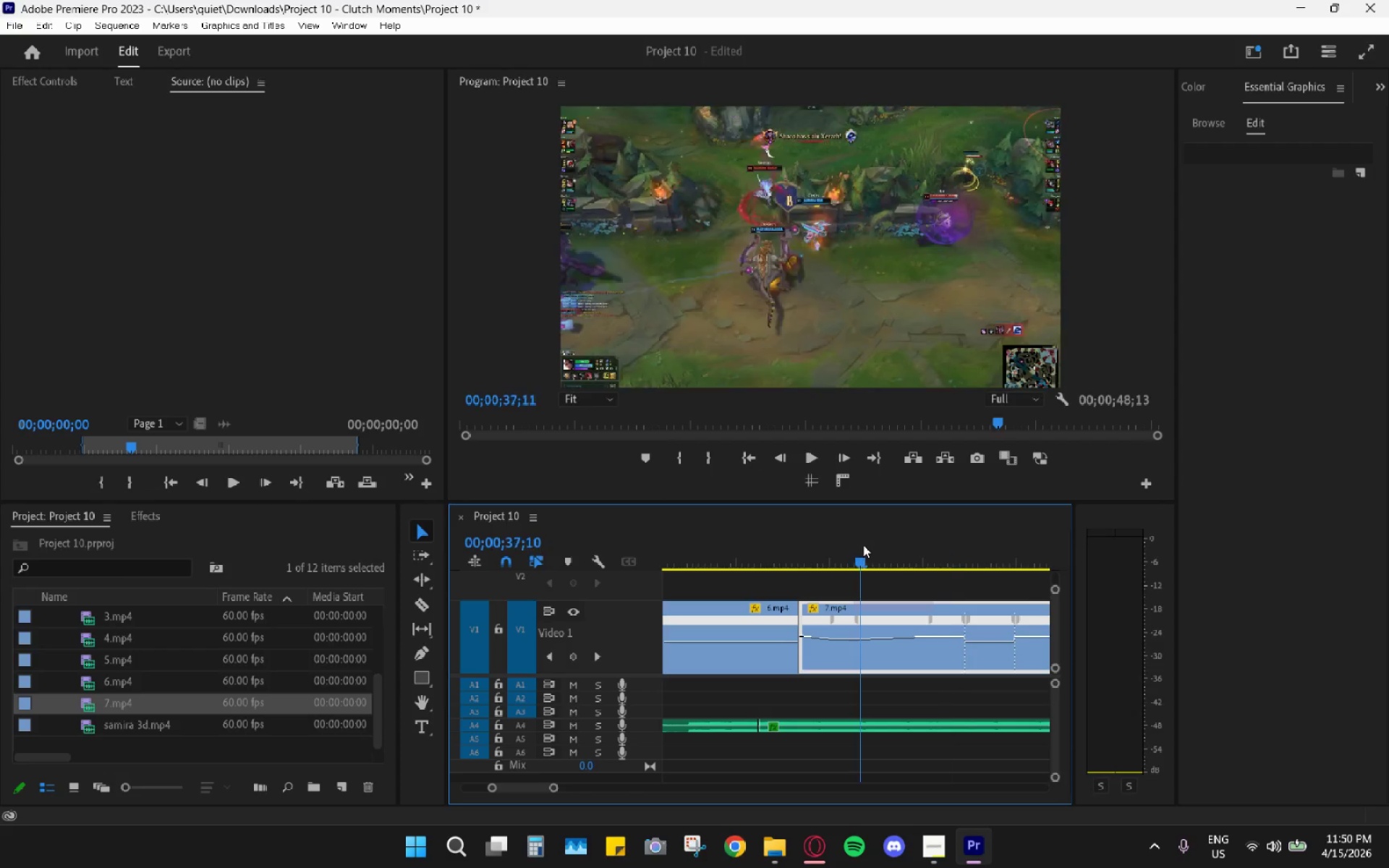 
key(Space)
 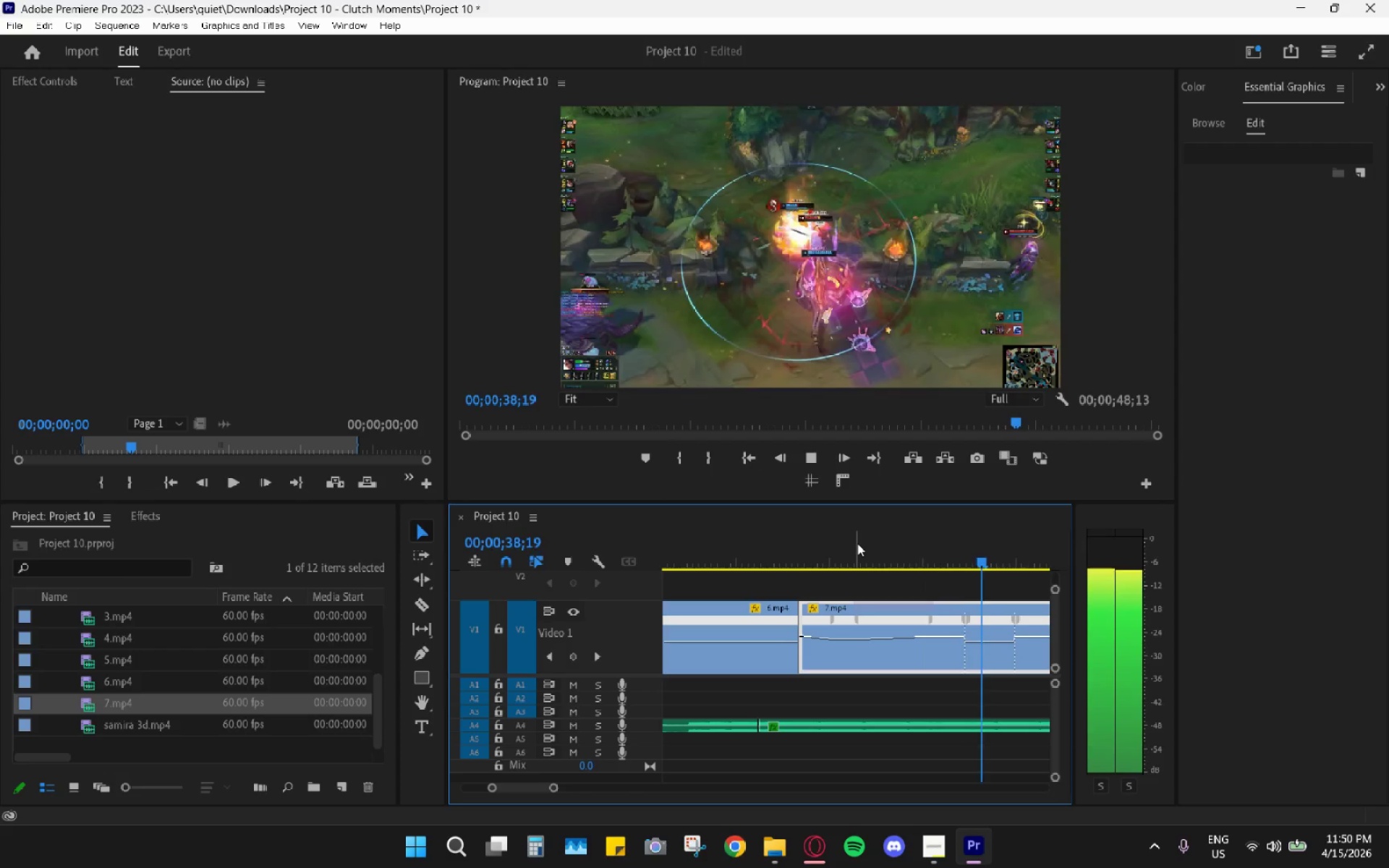 
hold_key(key=AltLeft, duration=0.84)
scroll: coordinate [836, 621], scroll_direction: down, amount: 8.0
 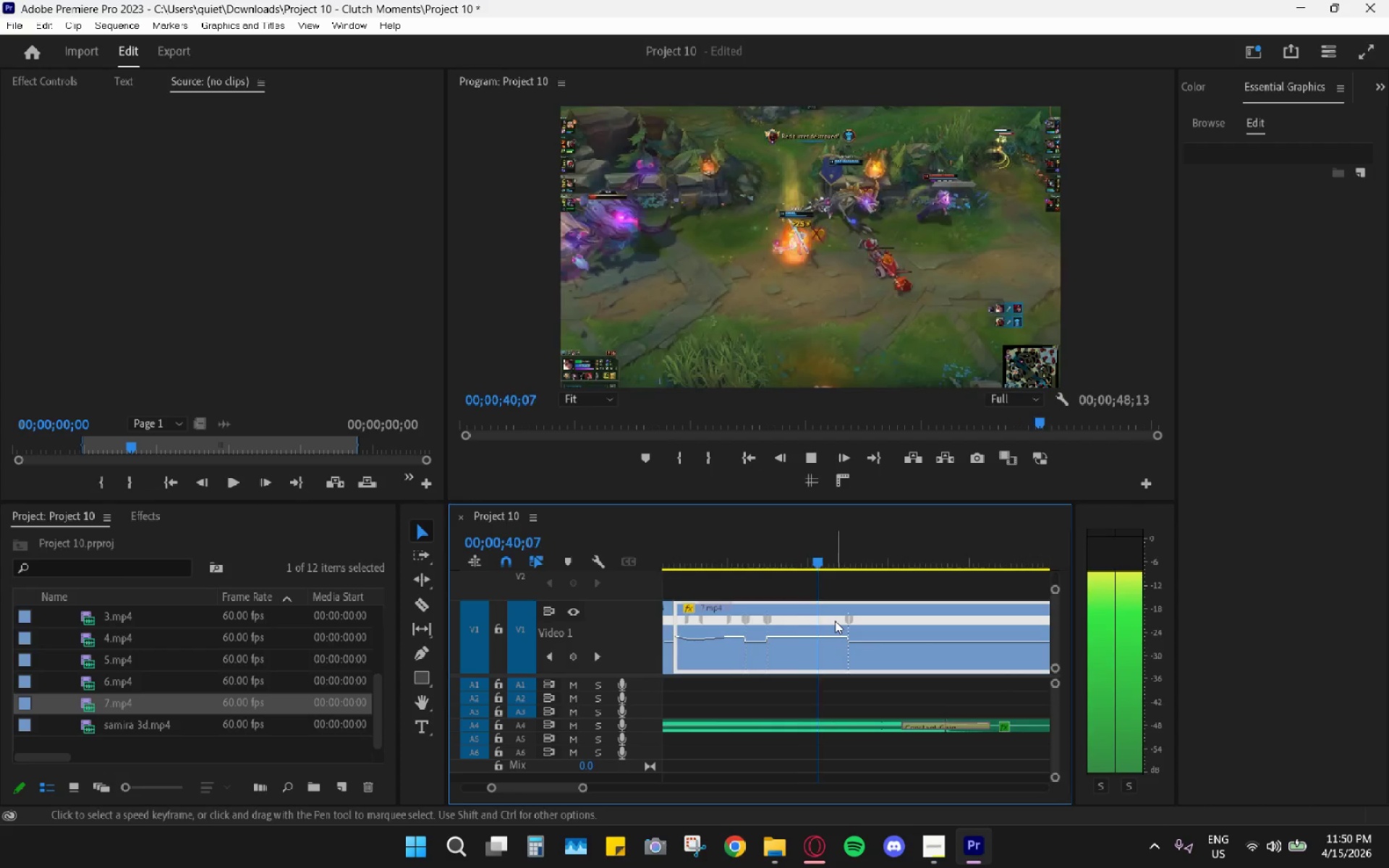 
hold_key(key=AltLeft, duration=0.67)
 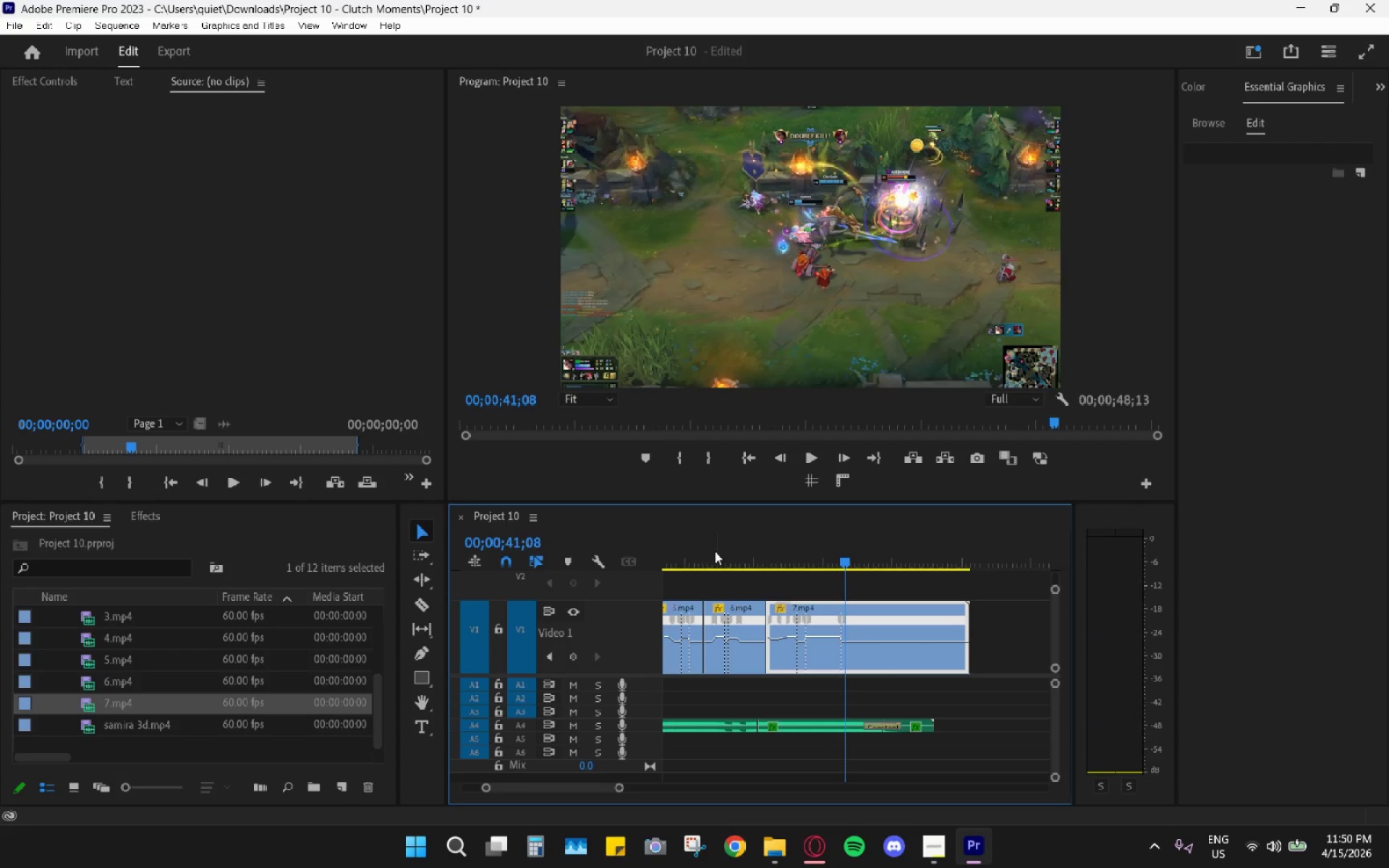 
key(Space)
 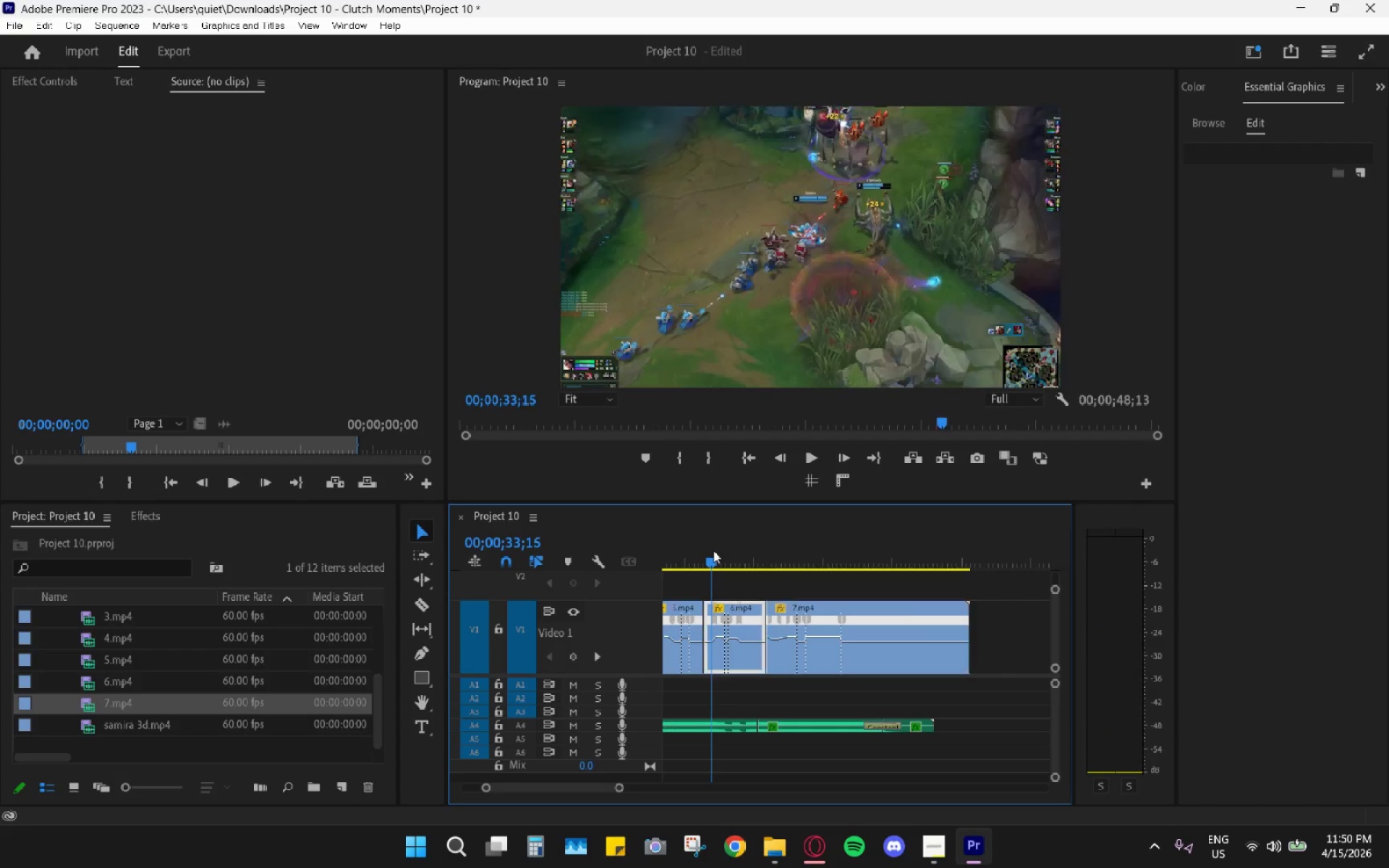 
scroll: coordinate [835, 621], scroll_direction: down, amount: 8.0
 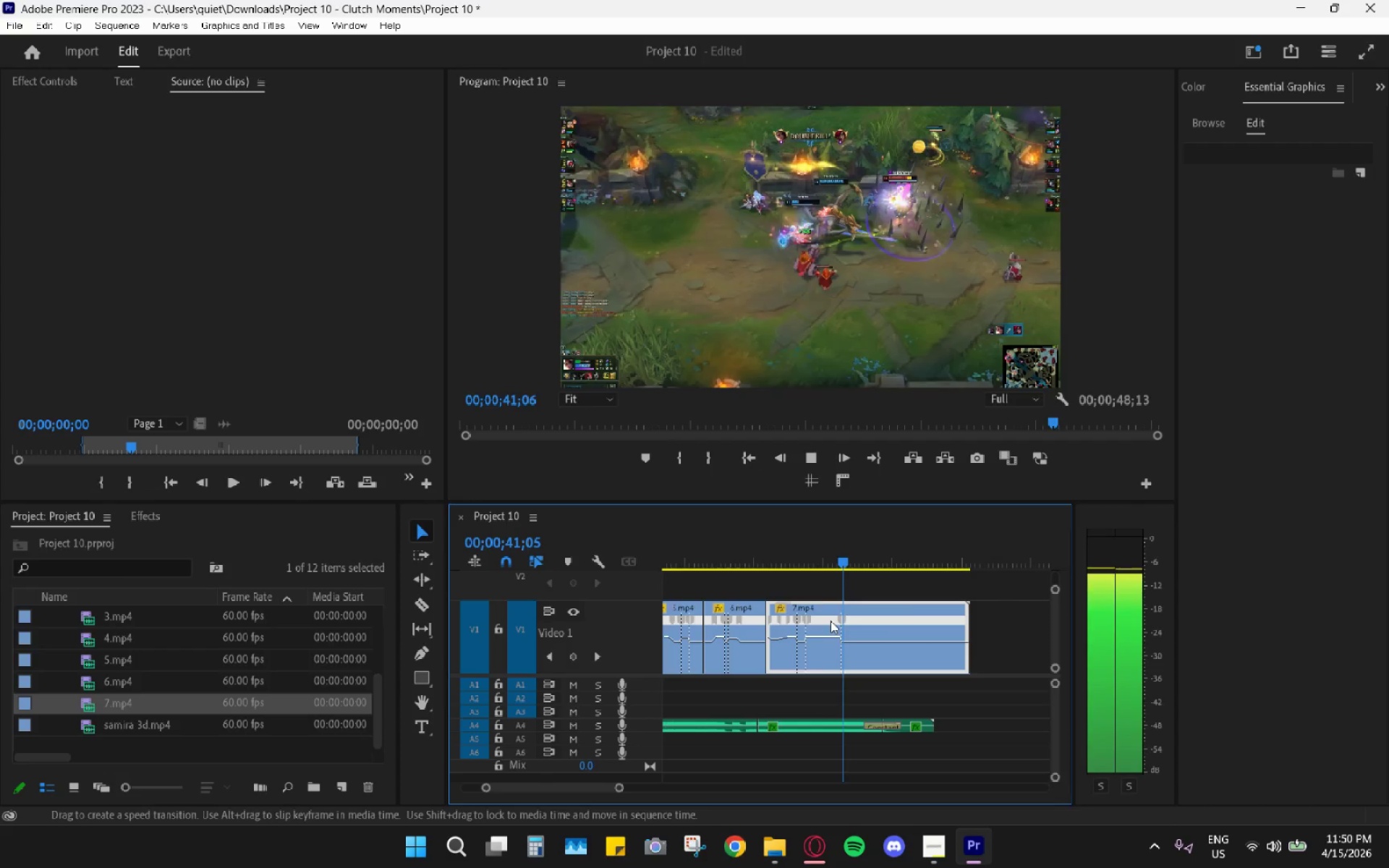 
hold_key(key=AltLeft, duration=0.41)
scroll: coordinate [736, 634], scroll_direction: none, amount: 0.0
 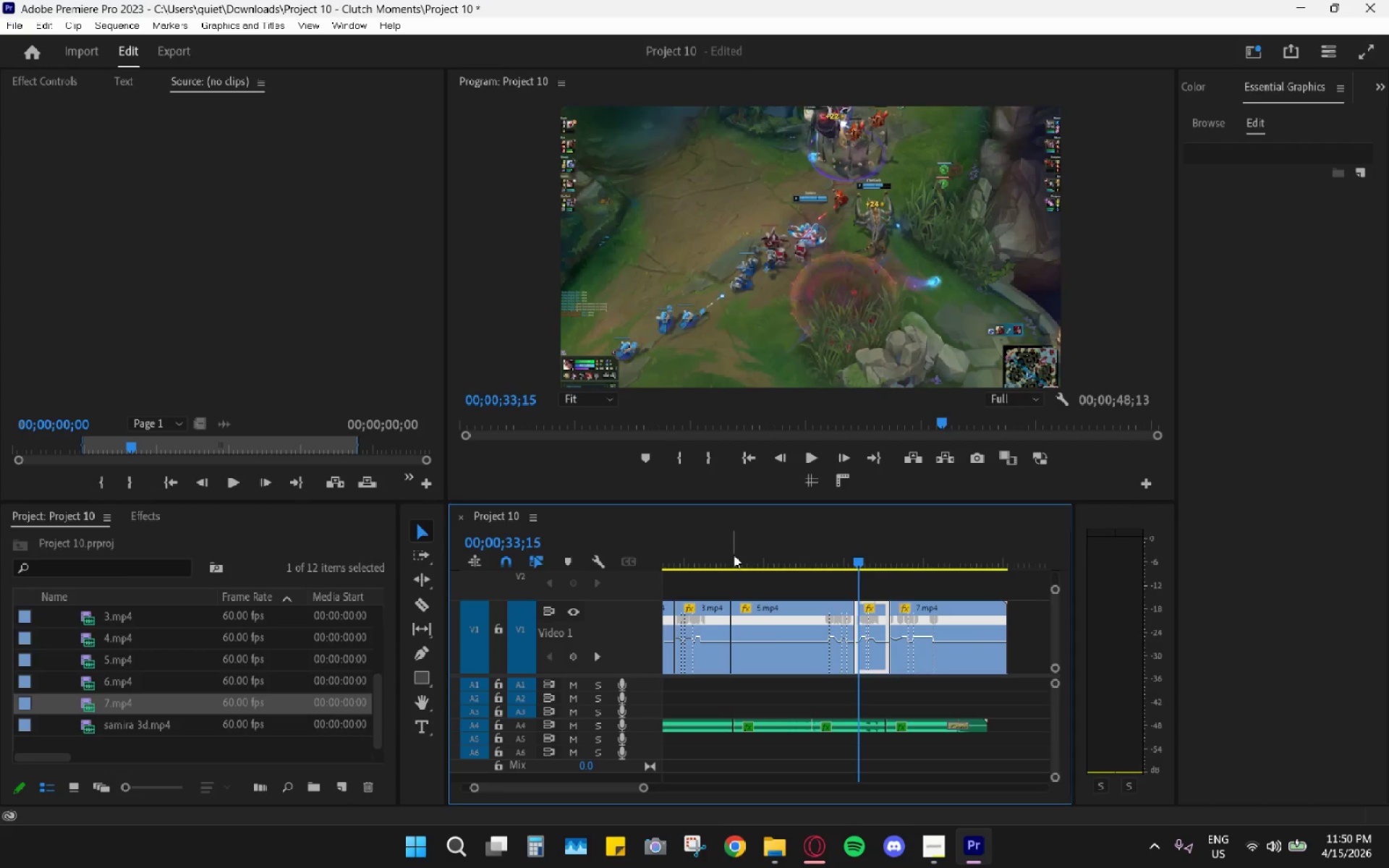 
key(Space)
 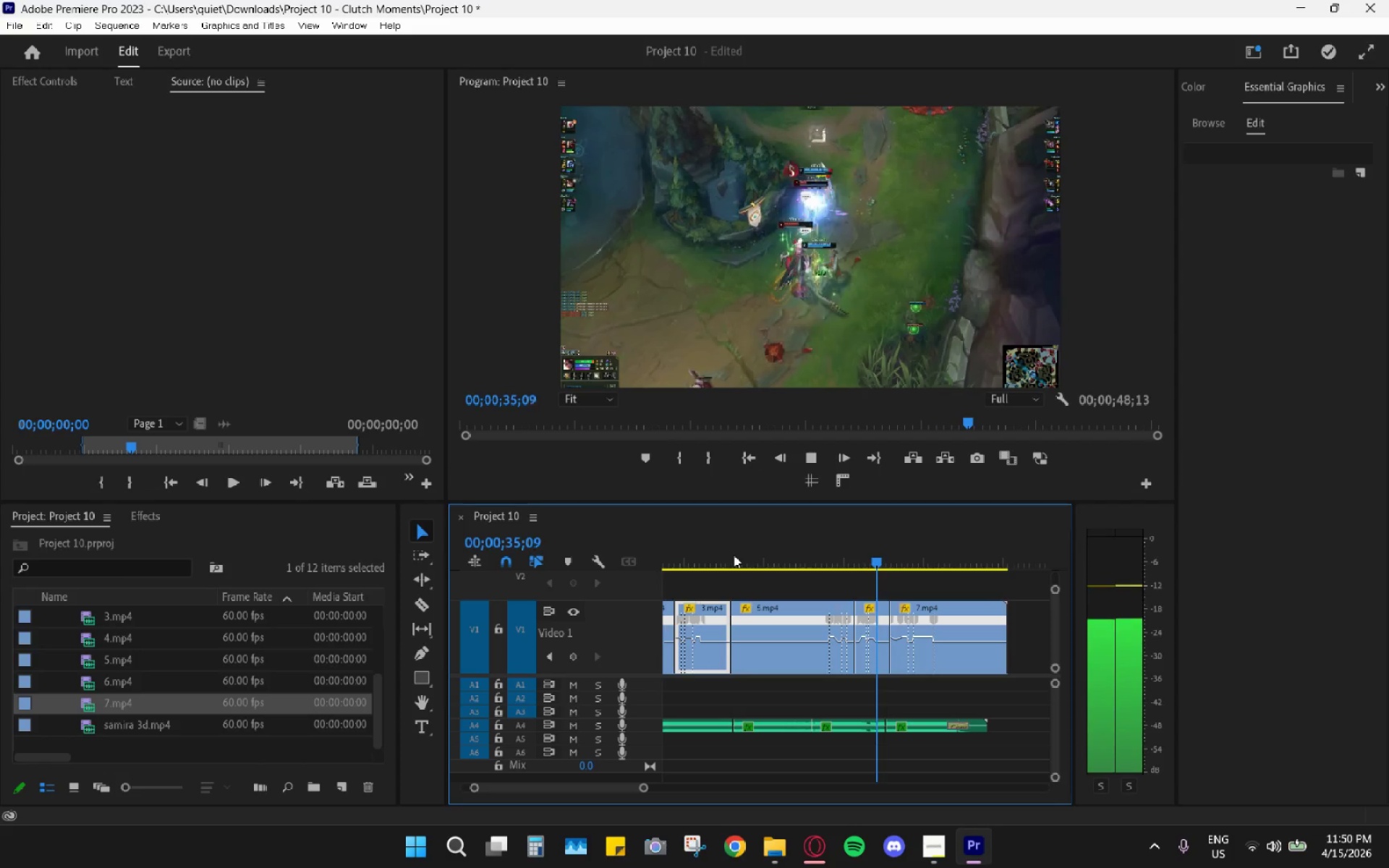 
wait(19.88)
 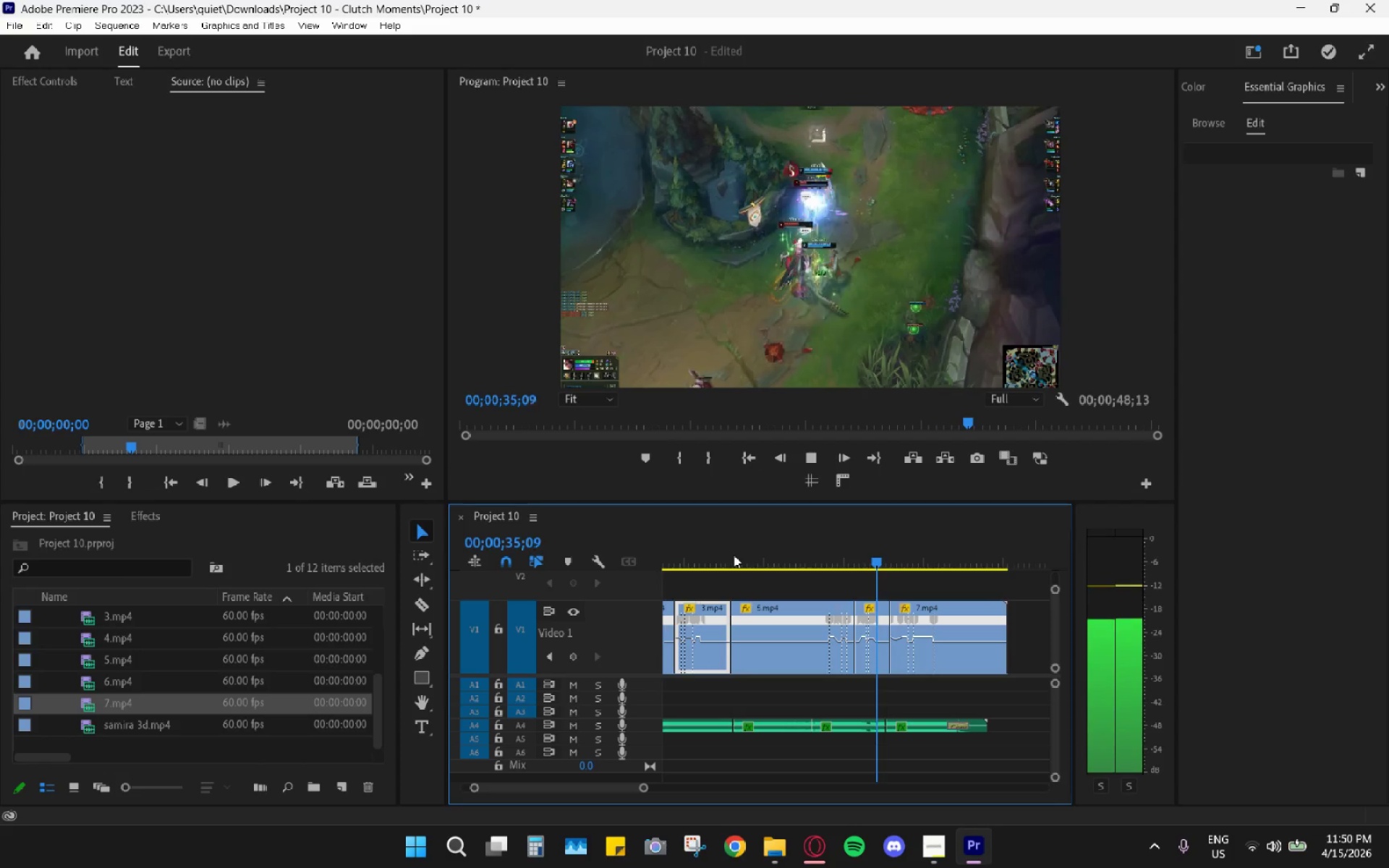 
key(Space)
 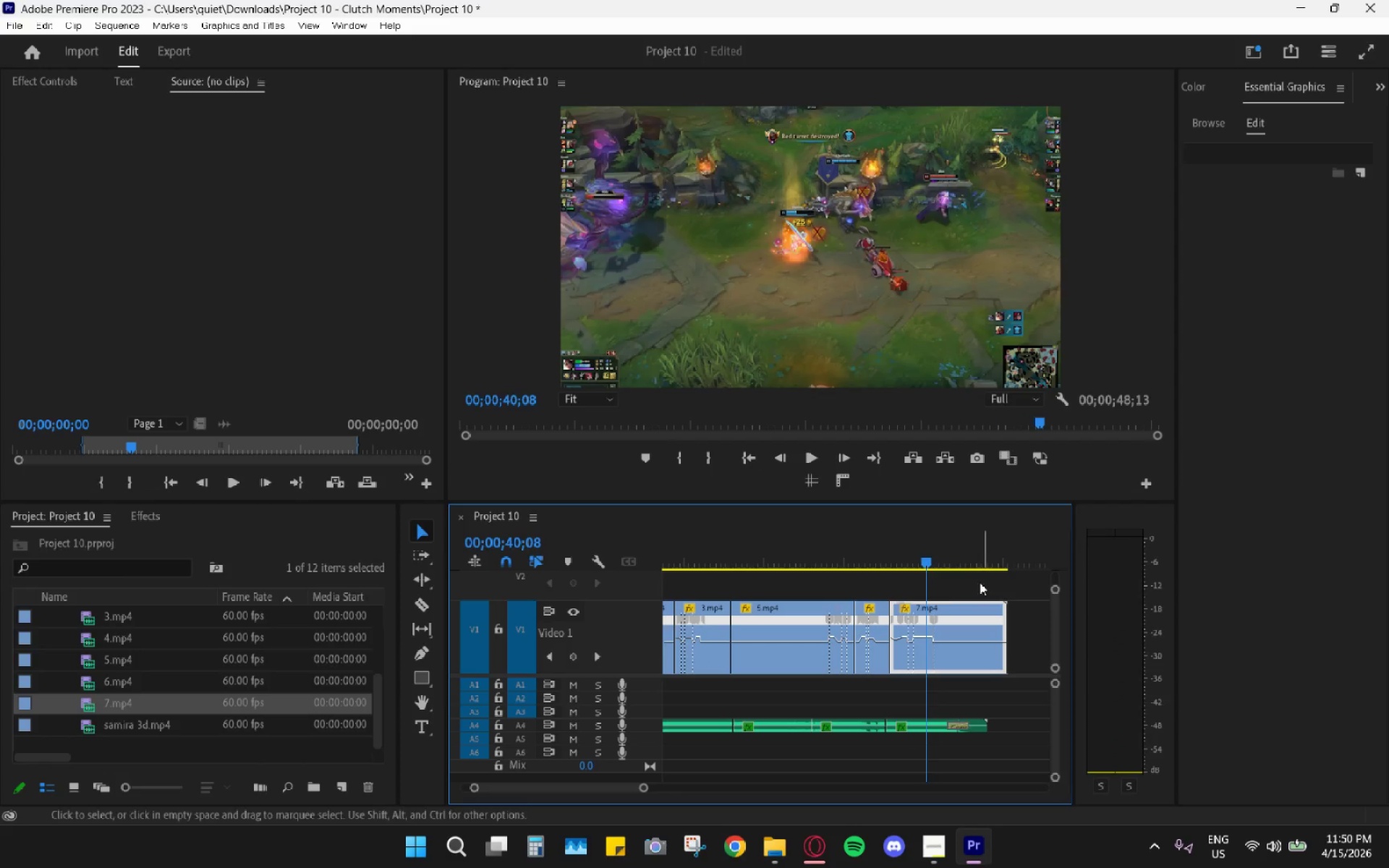 
hold_key(key=AltLeft, duration=1.09)
scroll: coordinate [866, 657], scroll_direction: up, amount: 13.0
 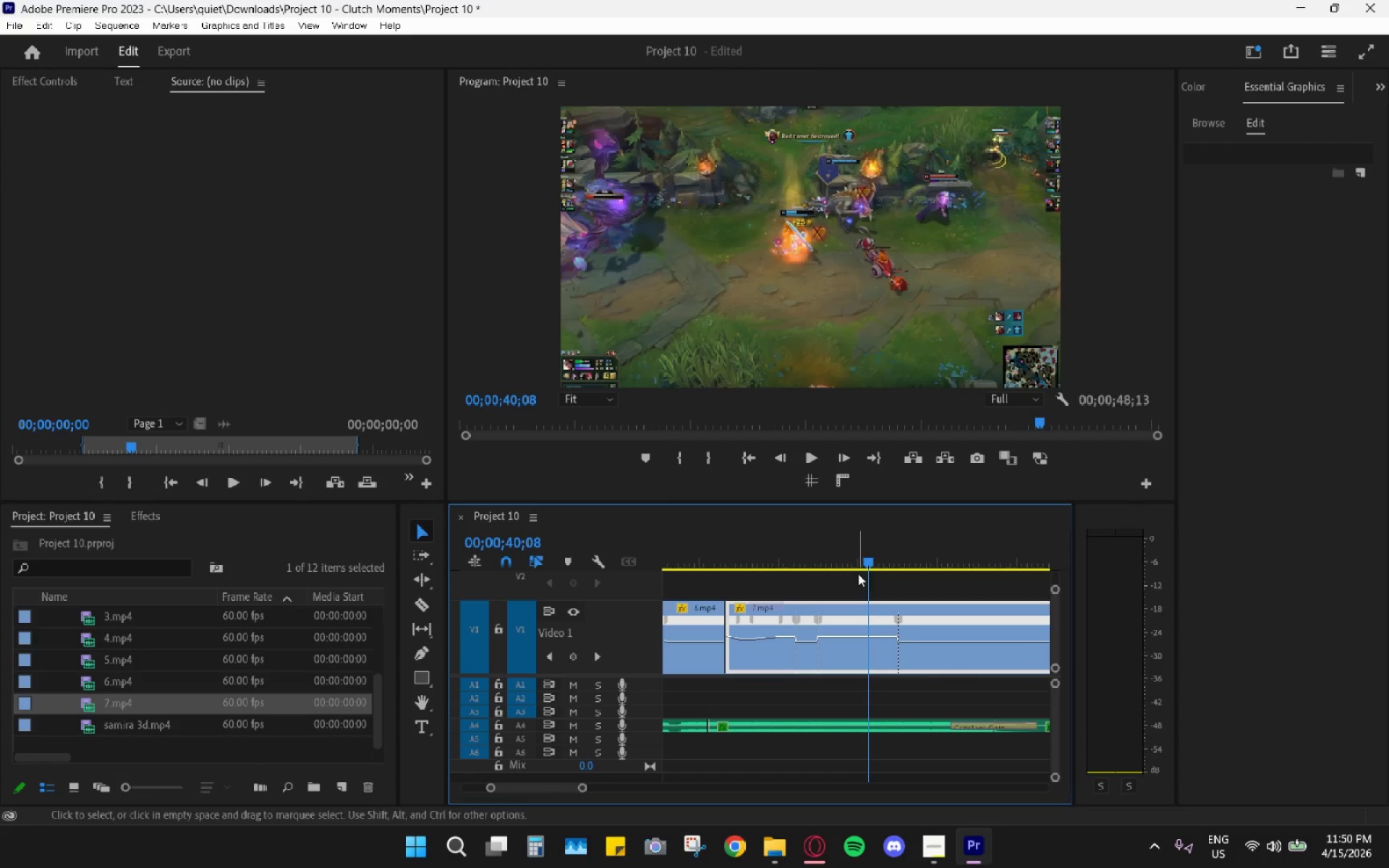 
left_click_drag(start_coordinate=[833, 541], to_coordinate=[788, 534])
 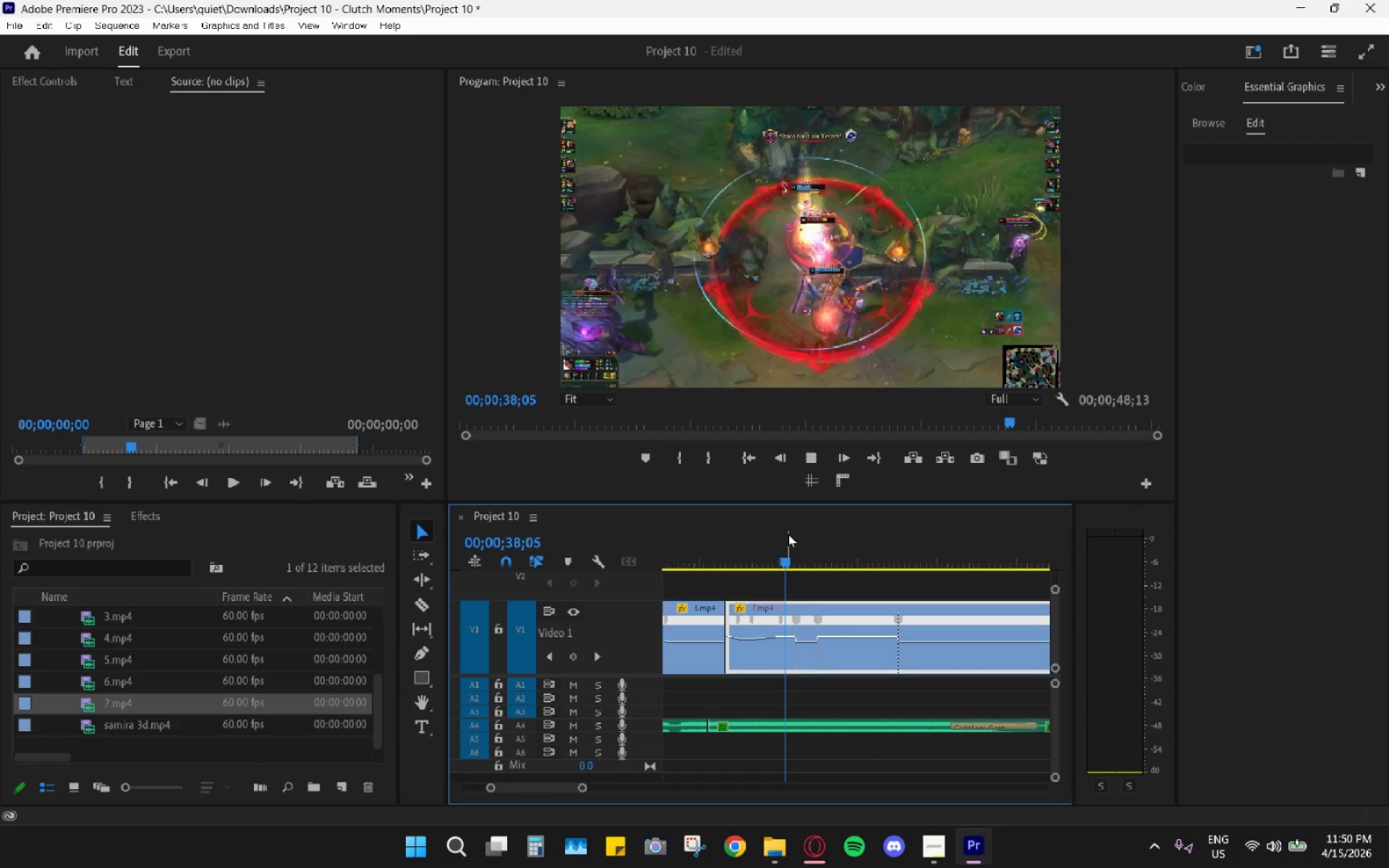 
key(Space)
 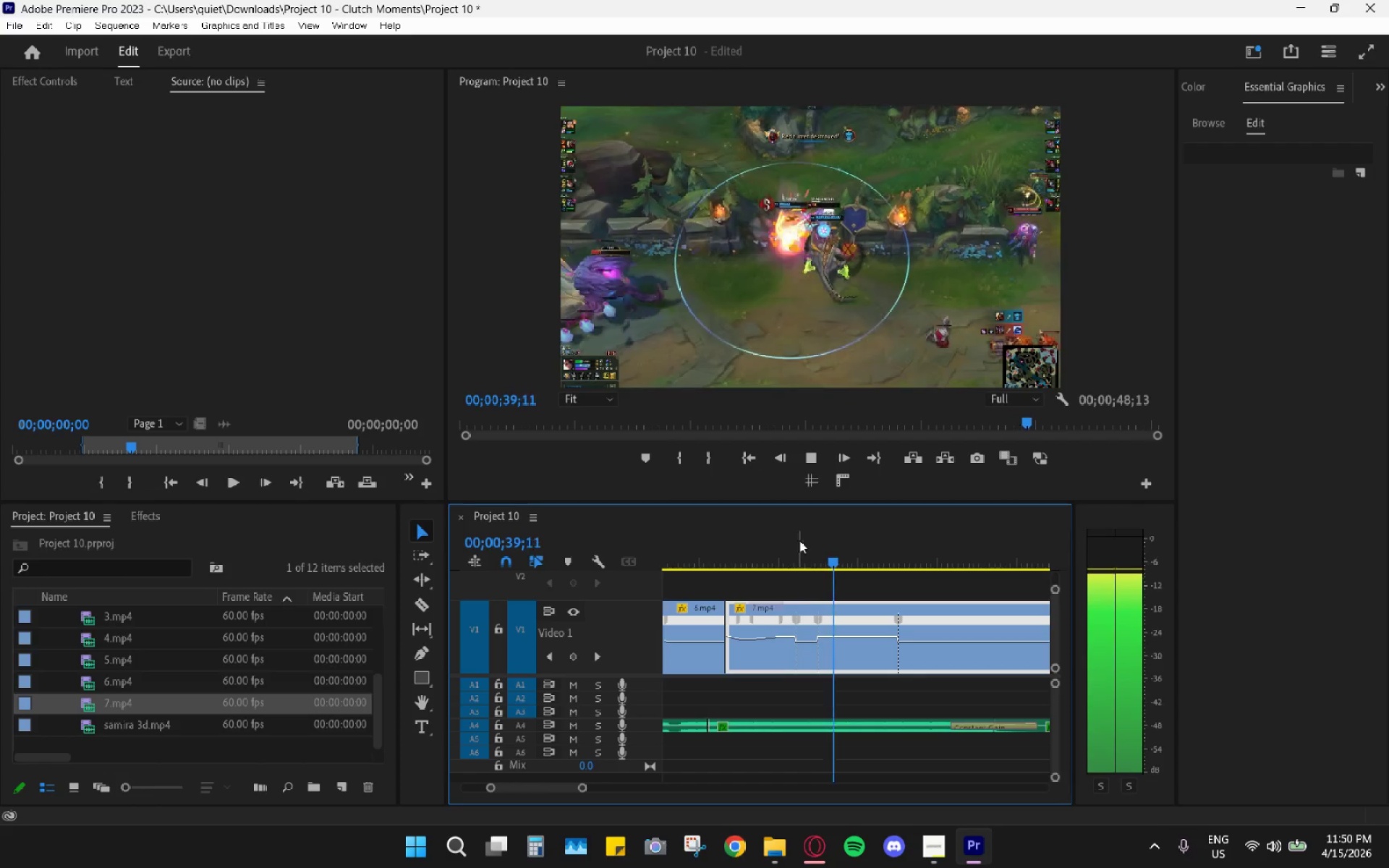 
key(Space)
 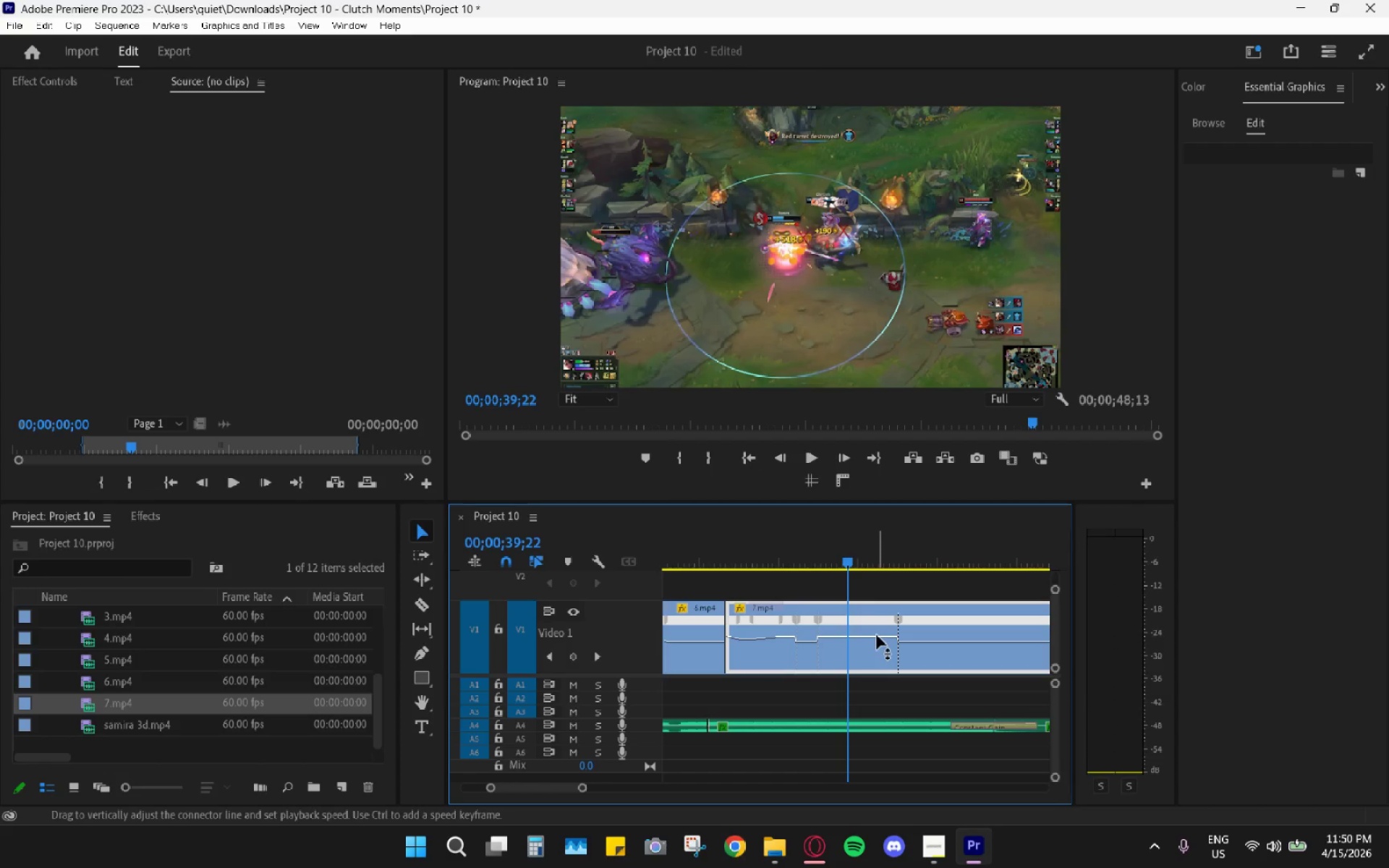 
left_click_drag(start_coordinate=[834, 558], to_coordinate=[818, 553])
 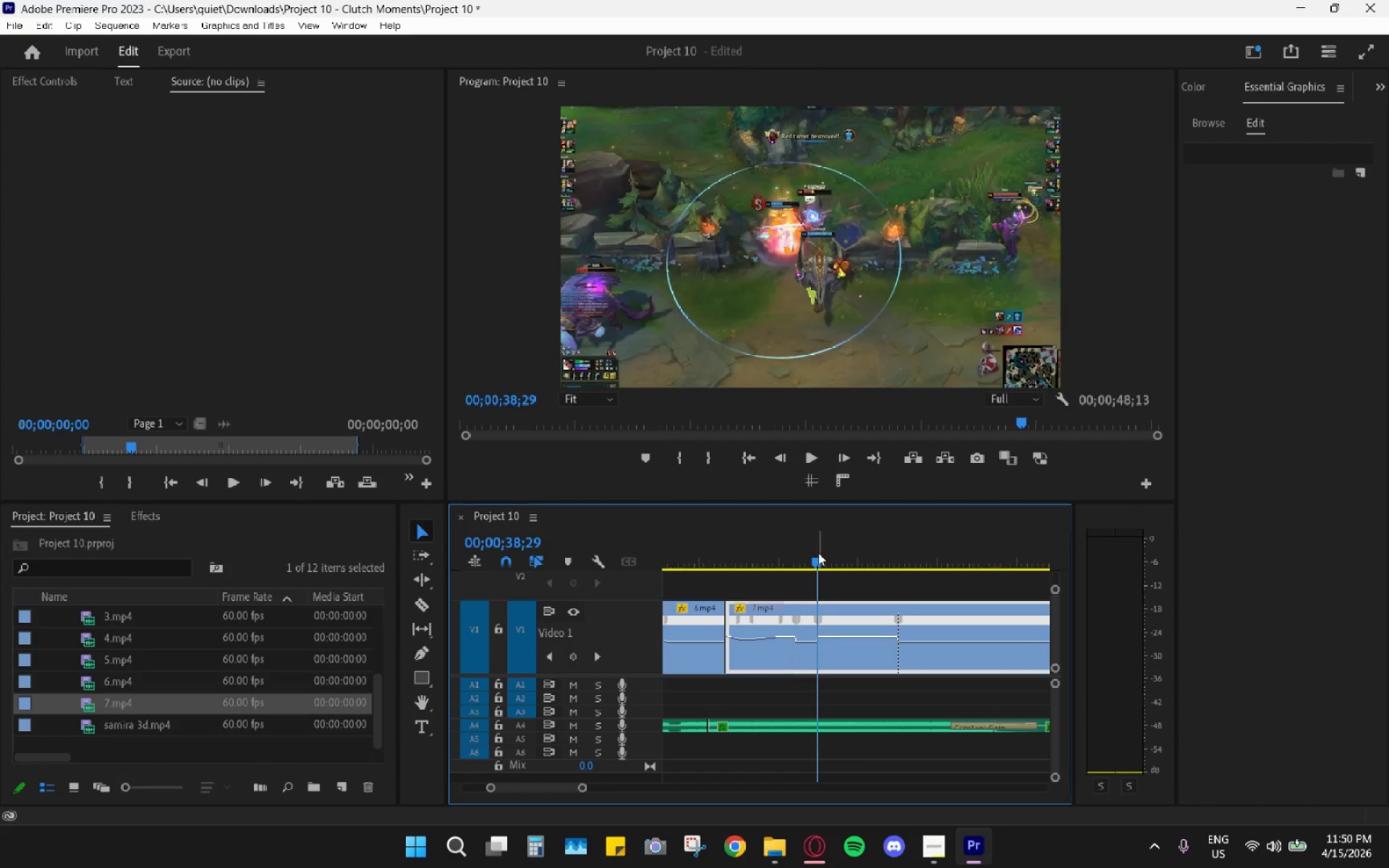 
key(Space)
 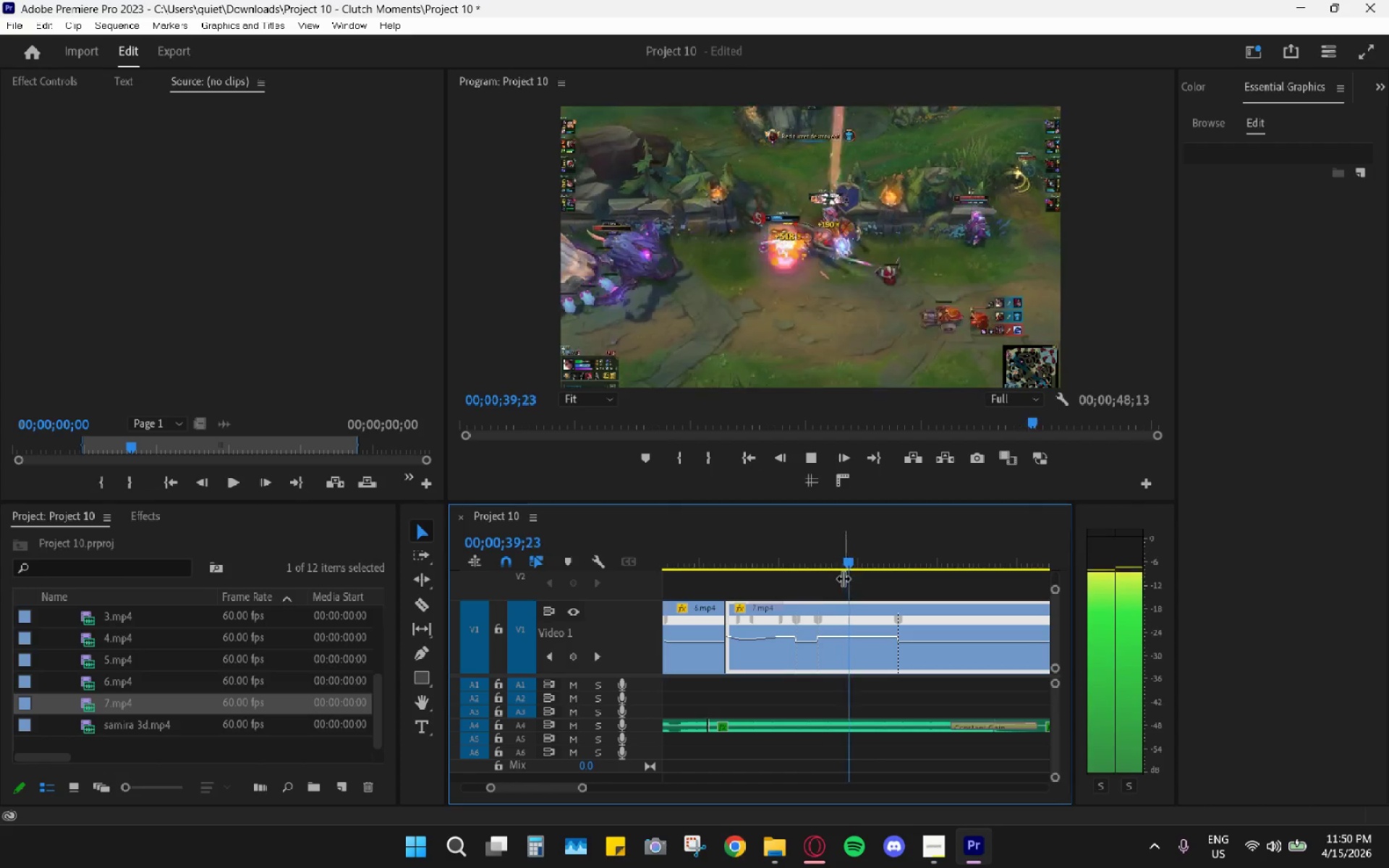 
key(Space)
 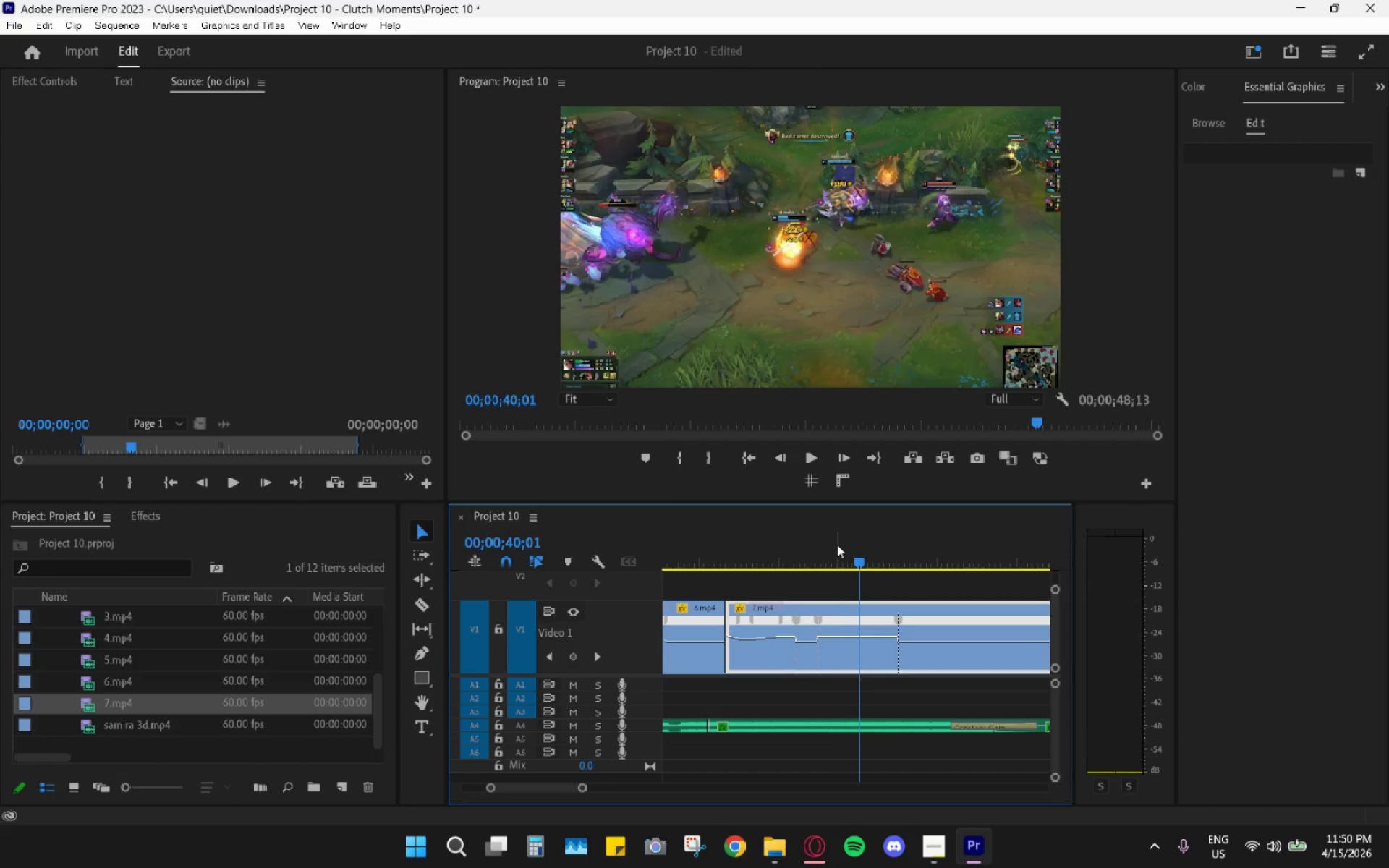 
left_click_drag(start_coordinate=[838, 542], to_coordinate=[816, 545])
 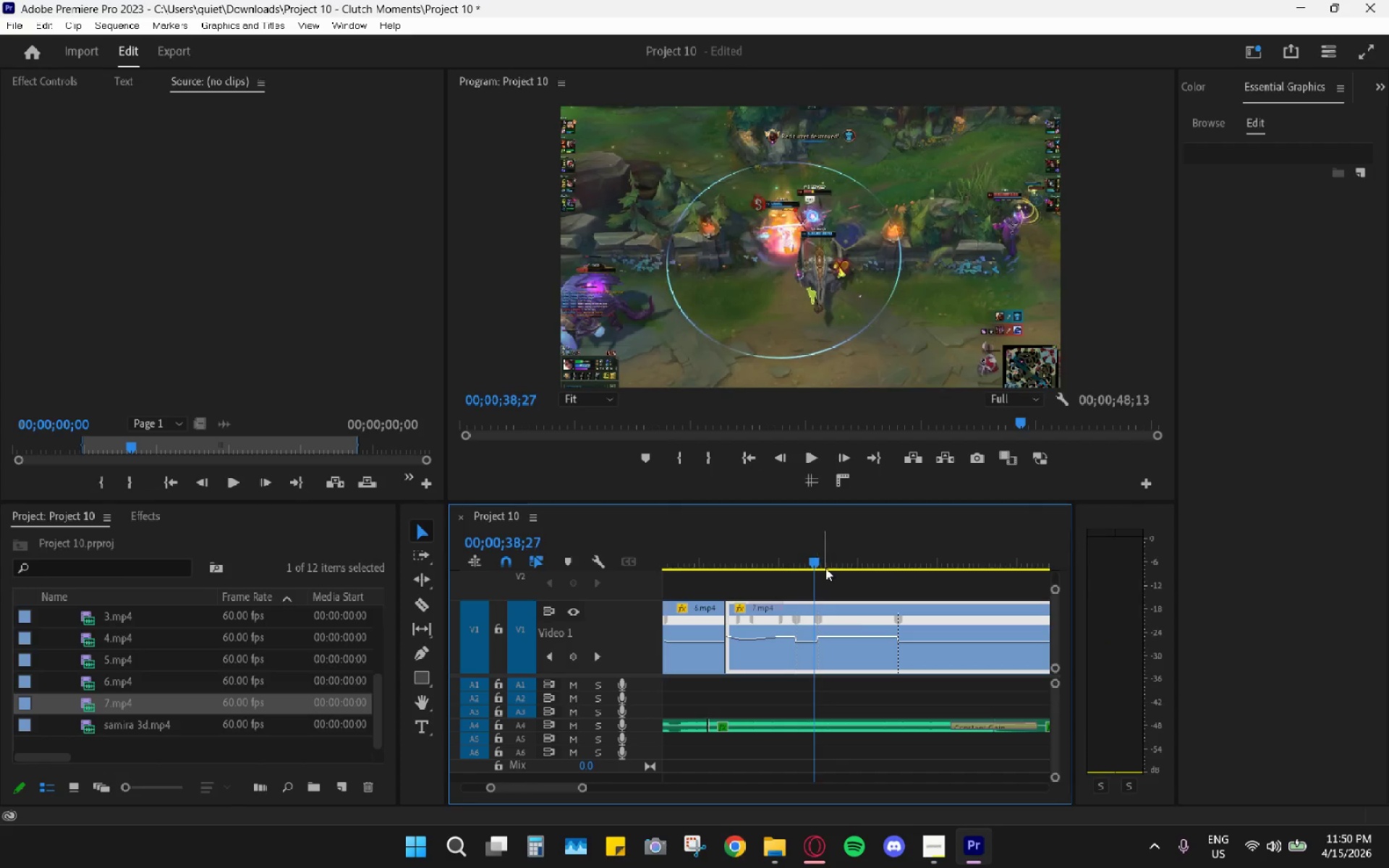 
key(Space)
 